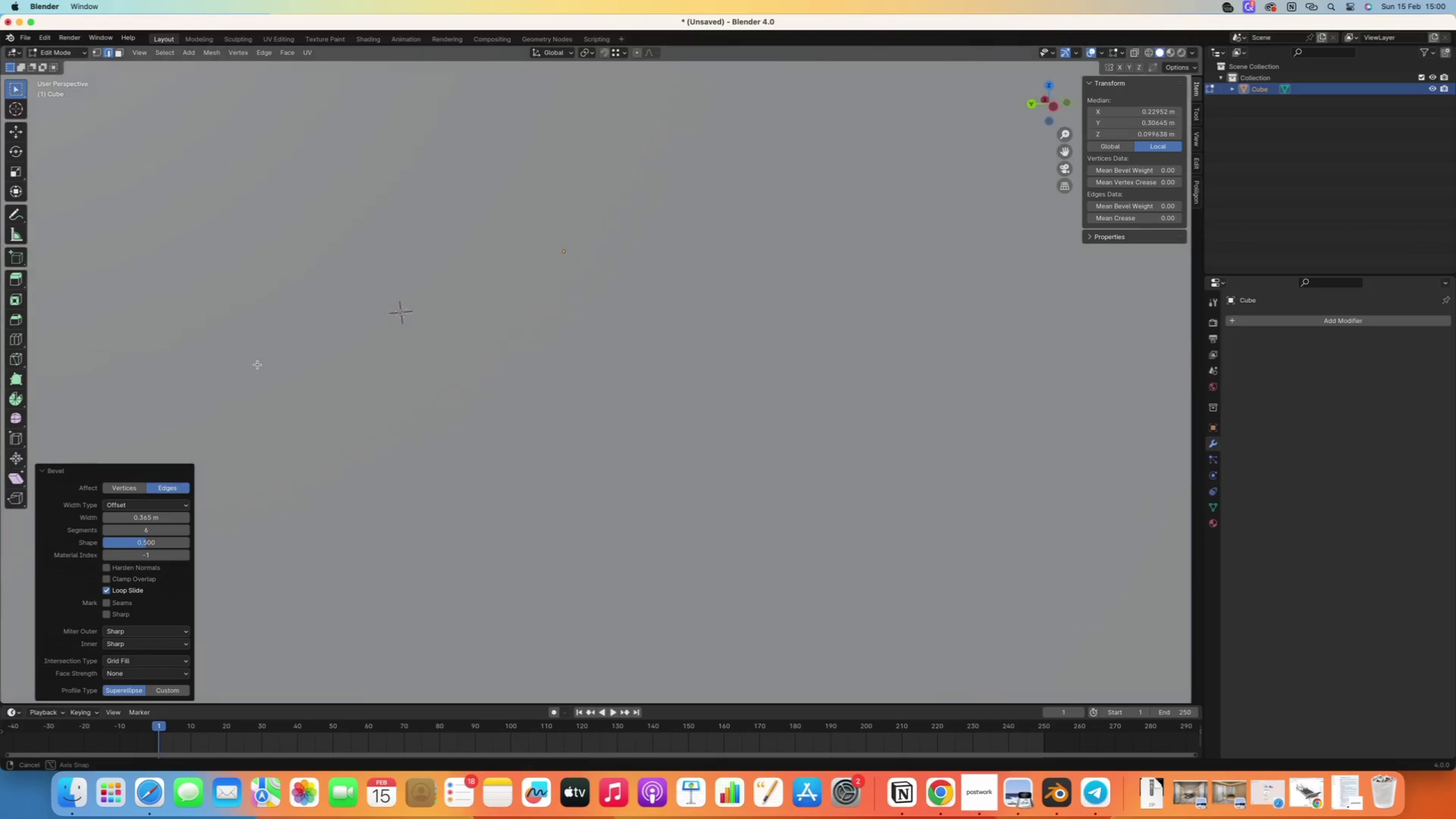 
wait(5.82)
 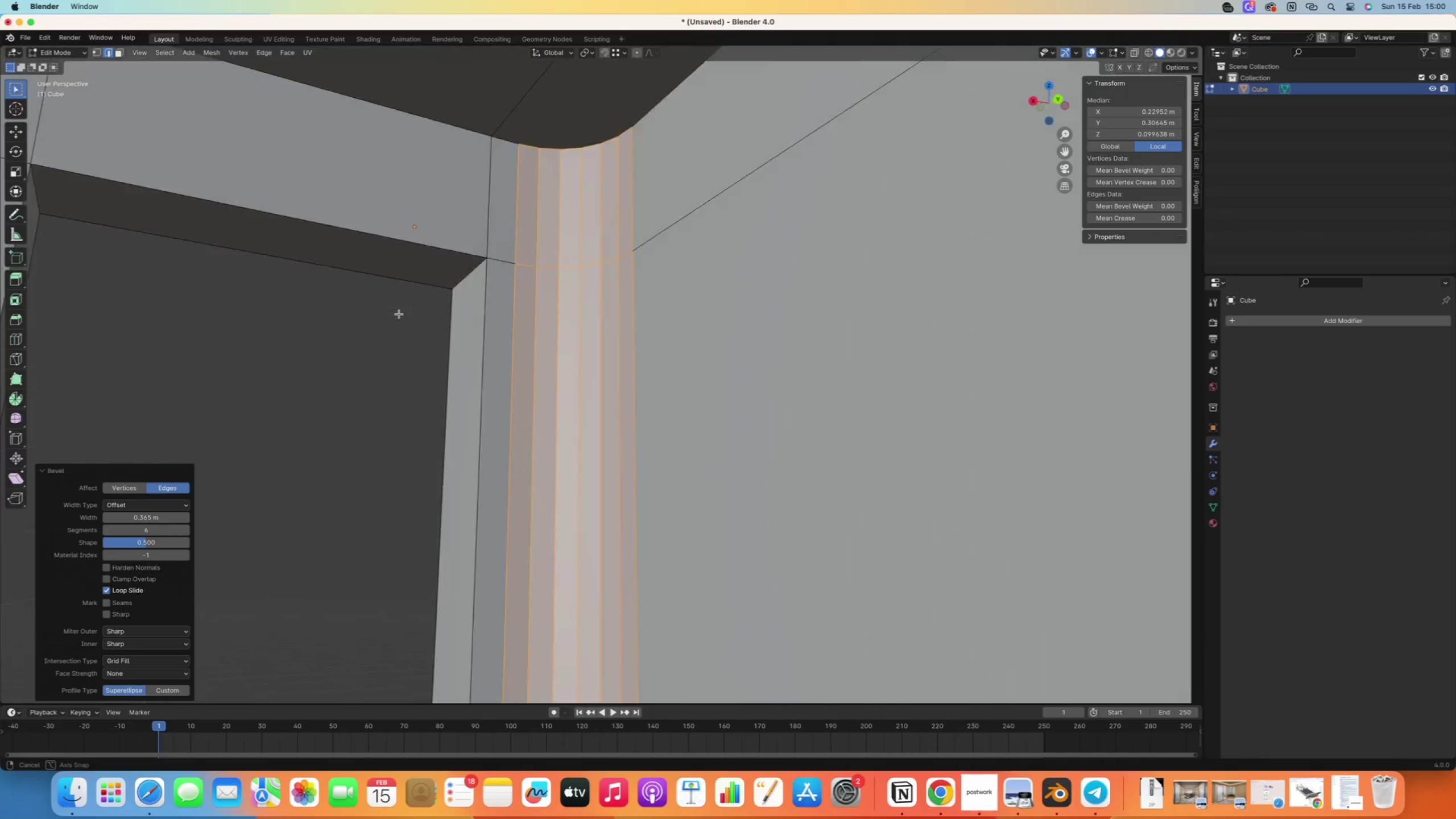 
scroll: coordinate [643, 417], scroll_direction: down, amount: 53.0
 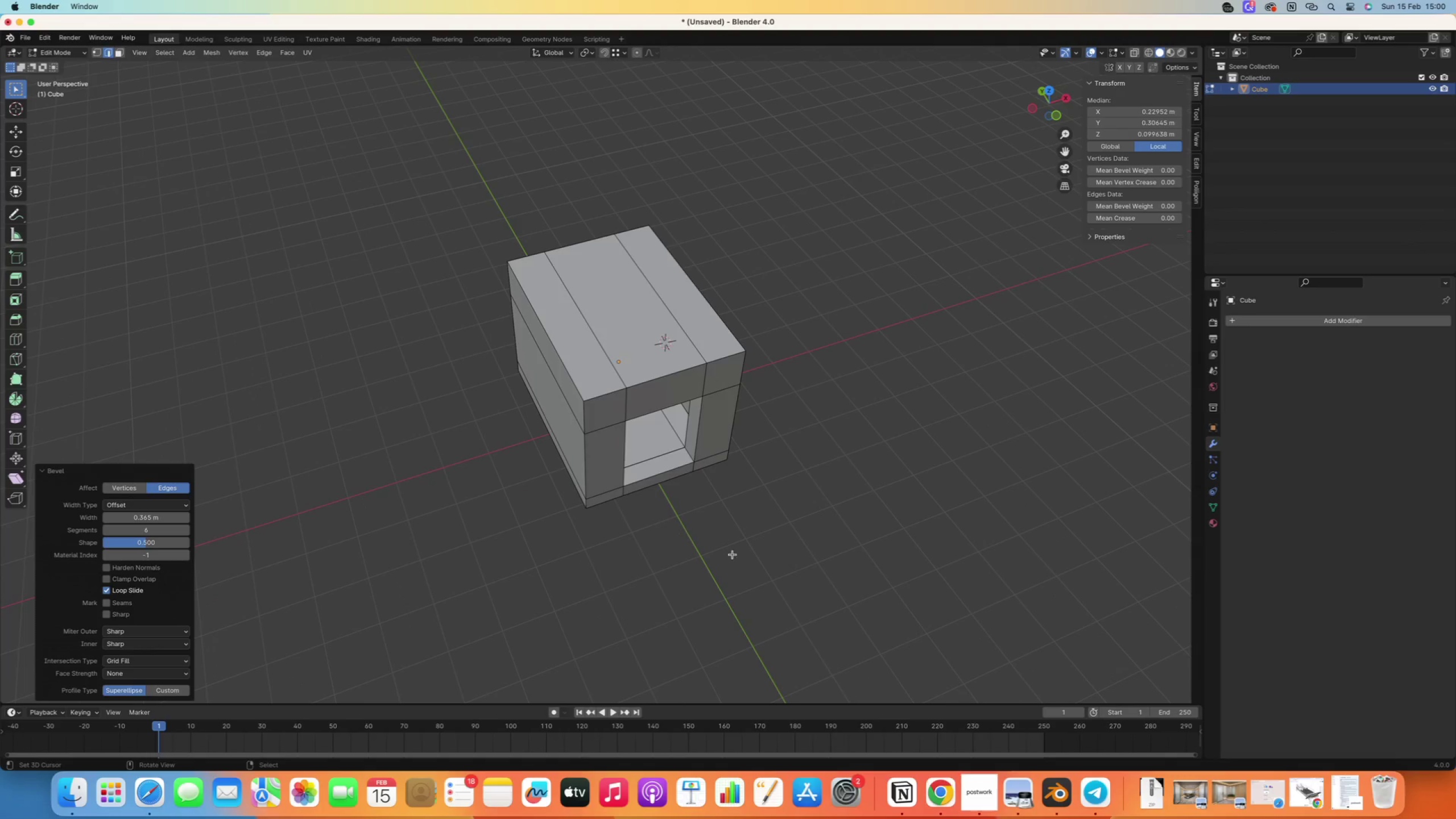 
right_click([755, 650])
 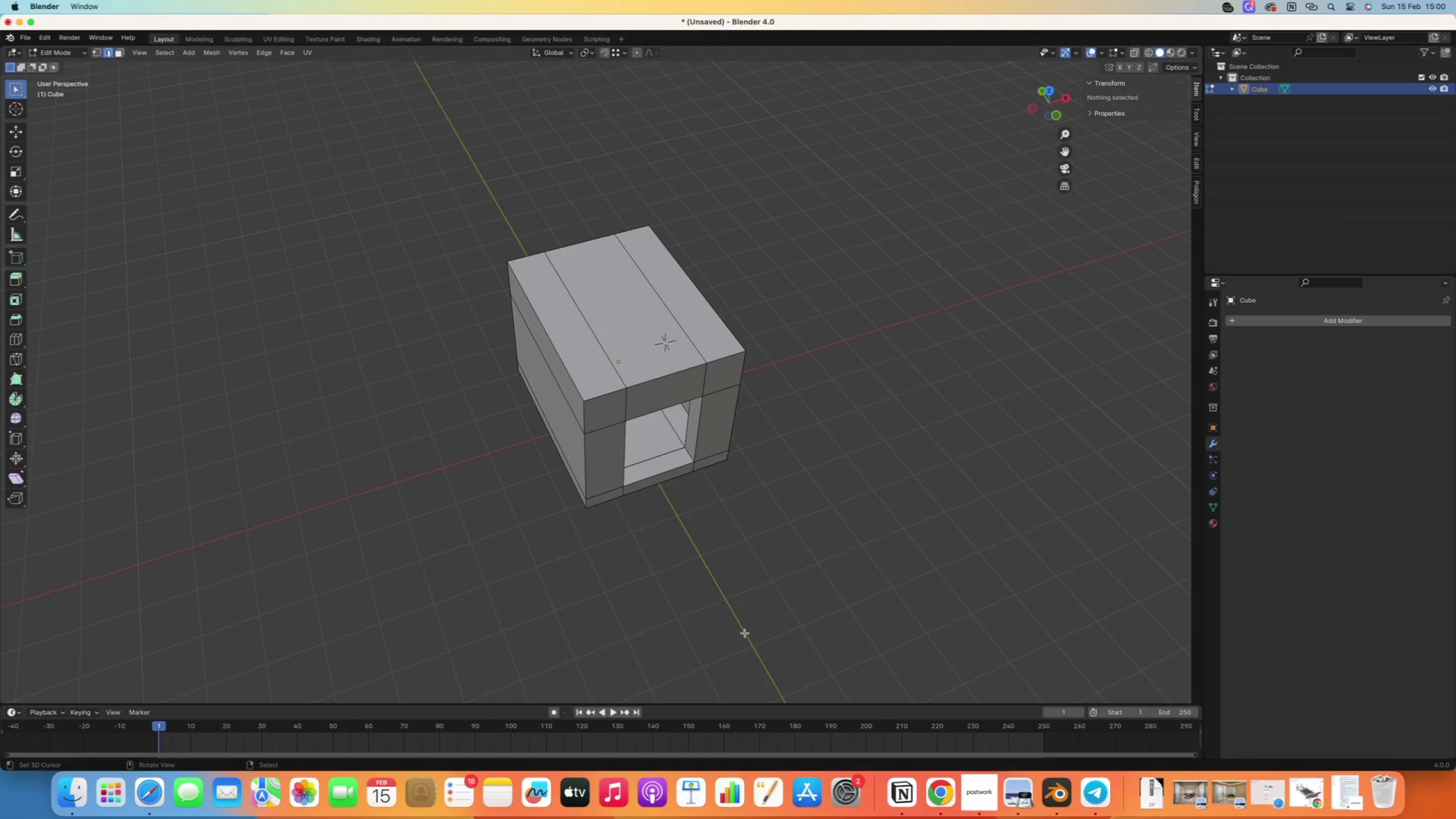 
scroll: coordinate [739, 621], scroll_direction: down, amount: 5.0
 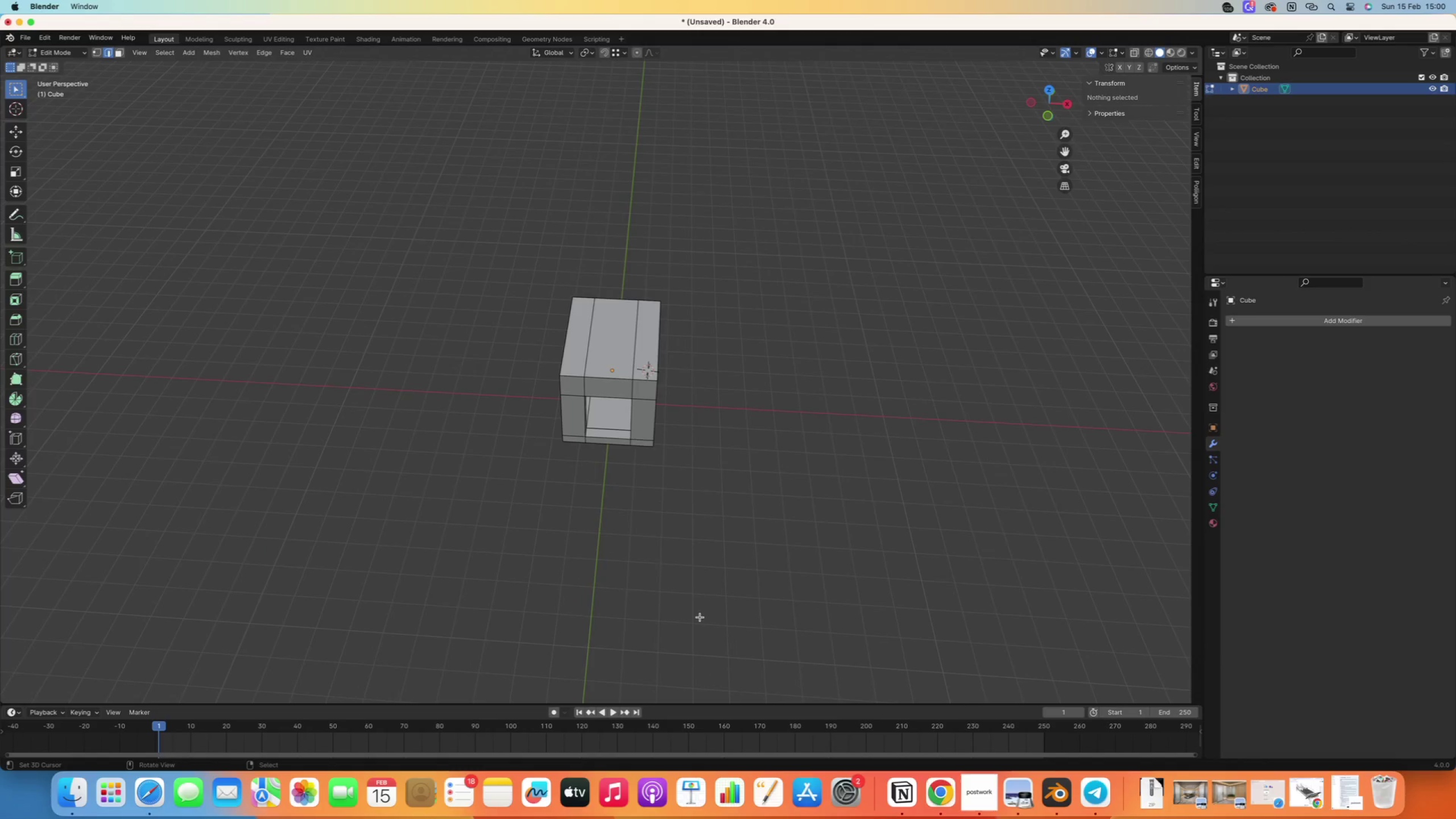 
key(Numpad7)
 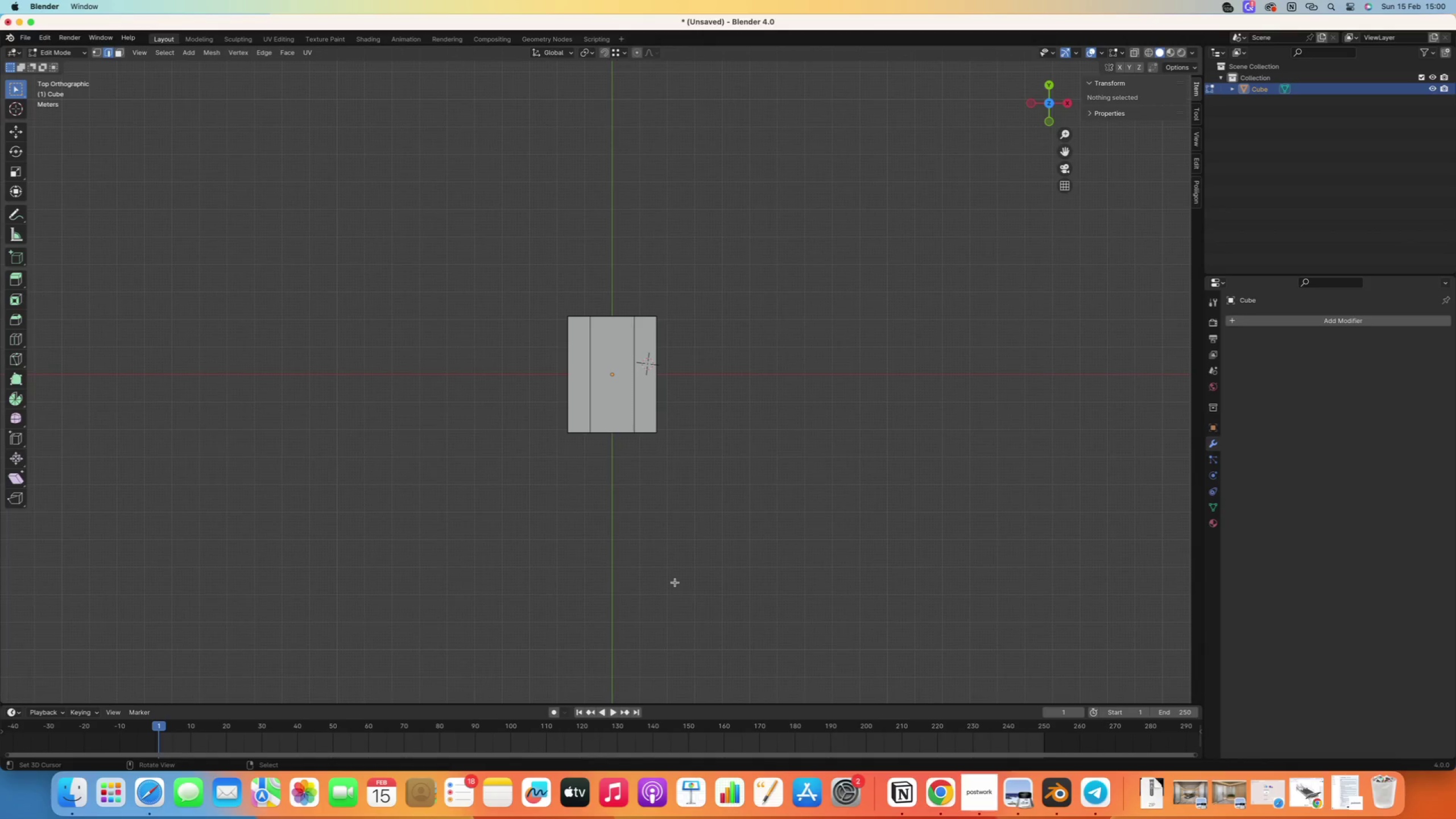 
scroll: coordinate [607, 421], scroll_direction: up, amount: 10.0
 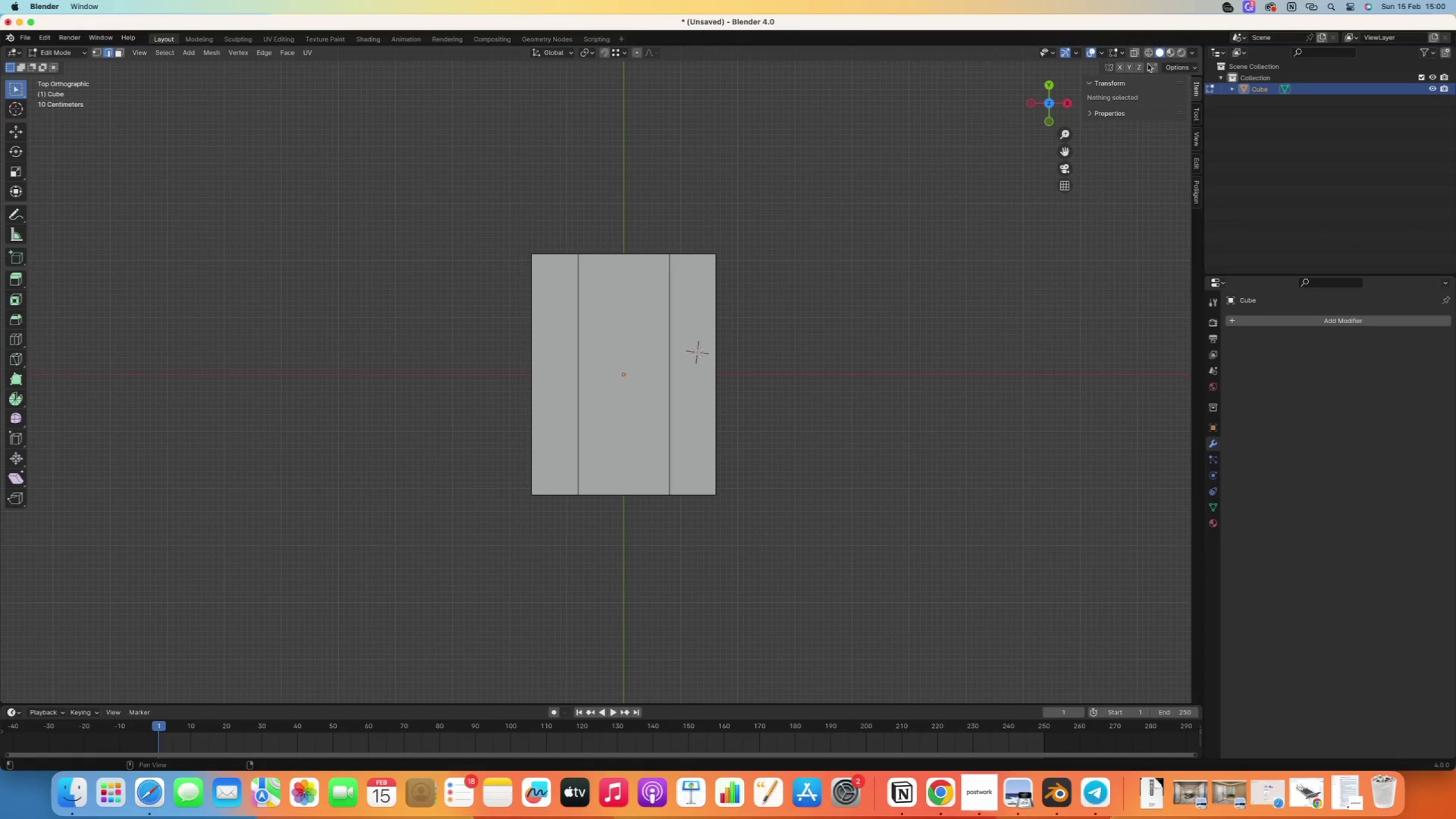 
left_click([1130, 53])
 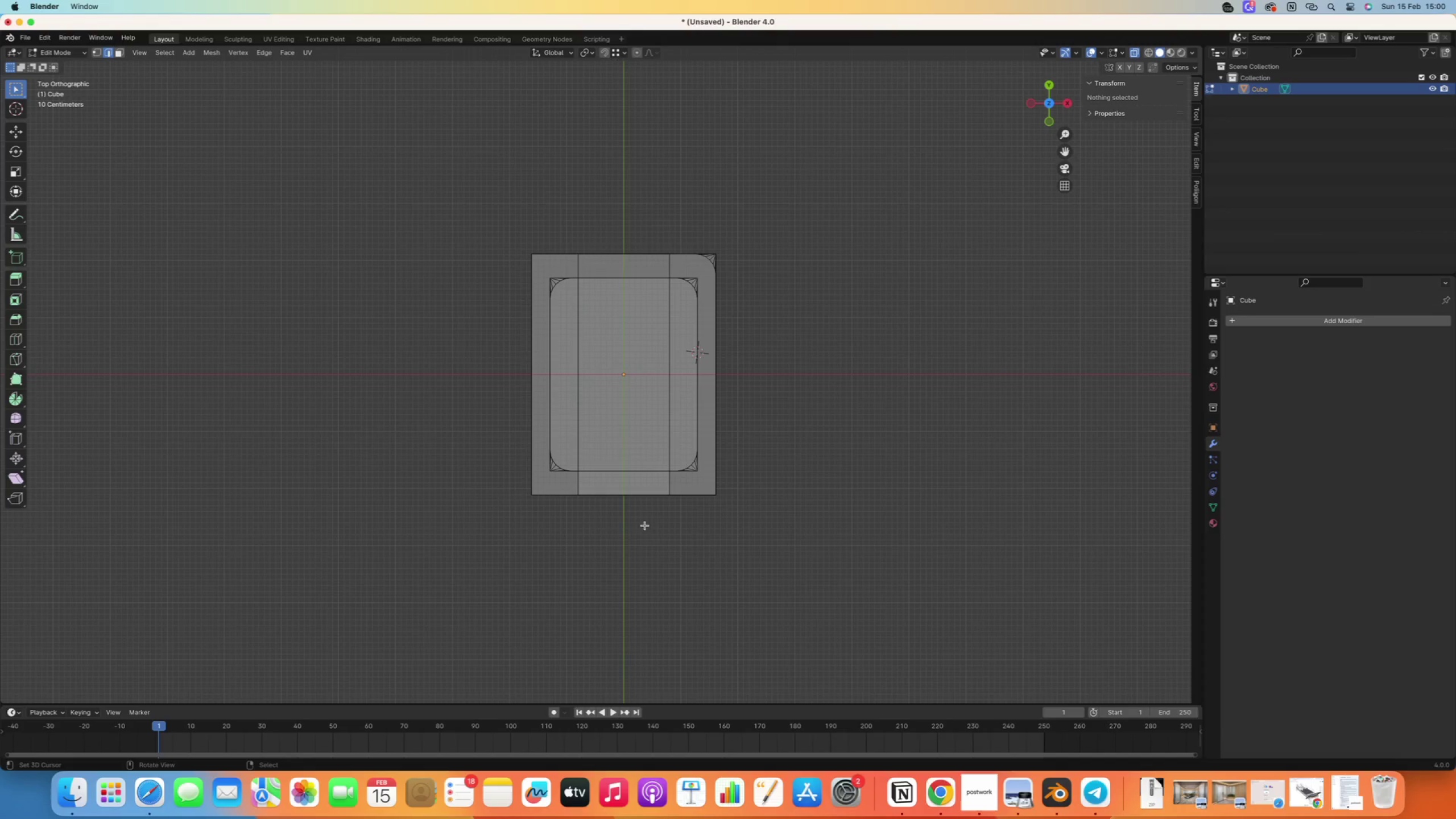 
left_click([642, 571])
 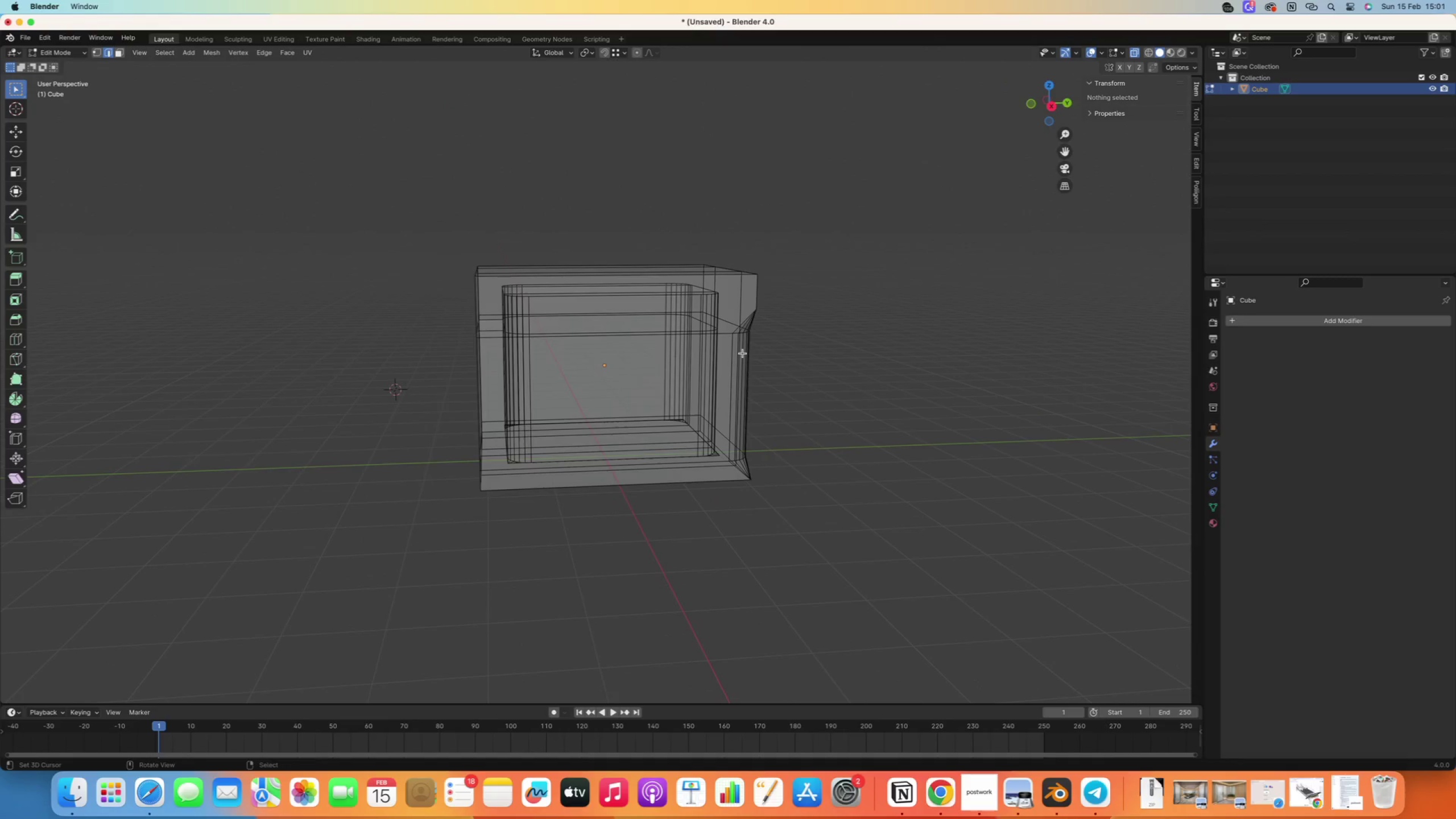 
scroll: coordinate [735, 375], scroll_direction: up, amount: 1.0
 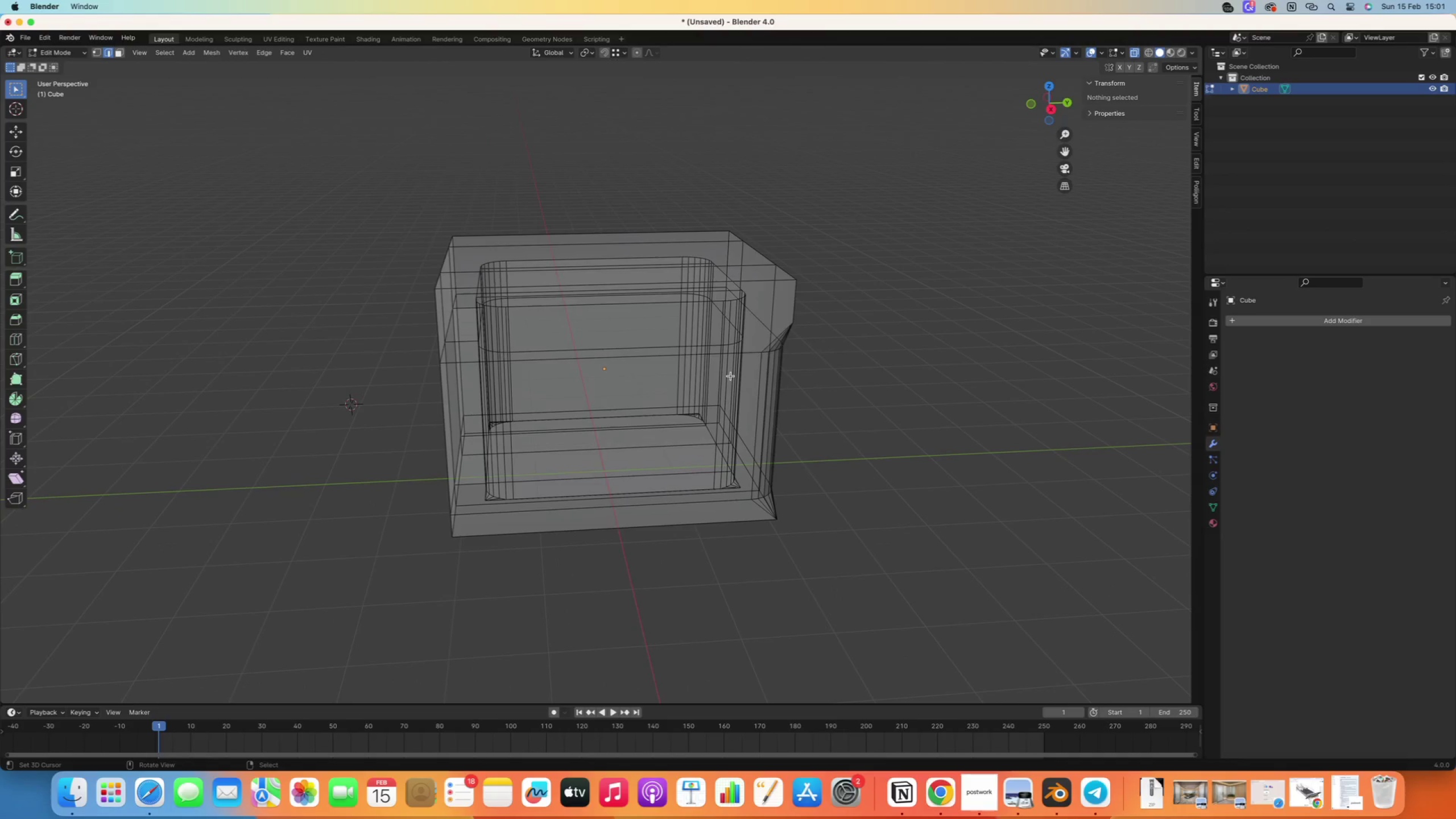 
key(Control+Z)
 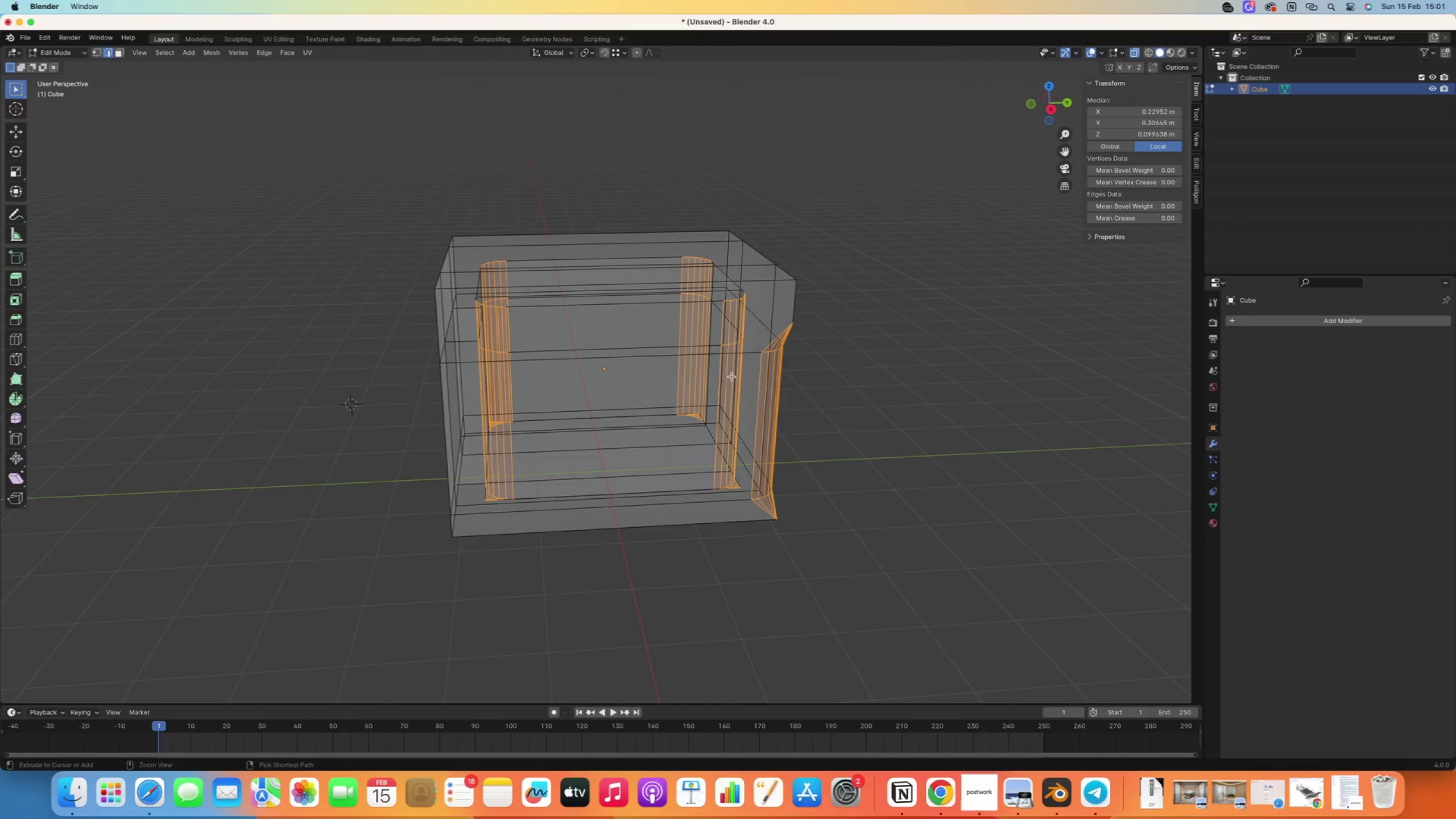 
key(Control+Z)
 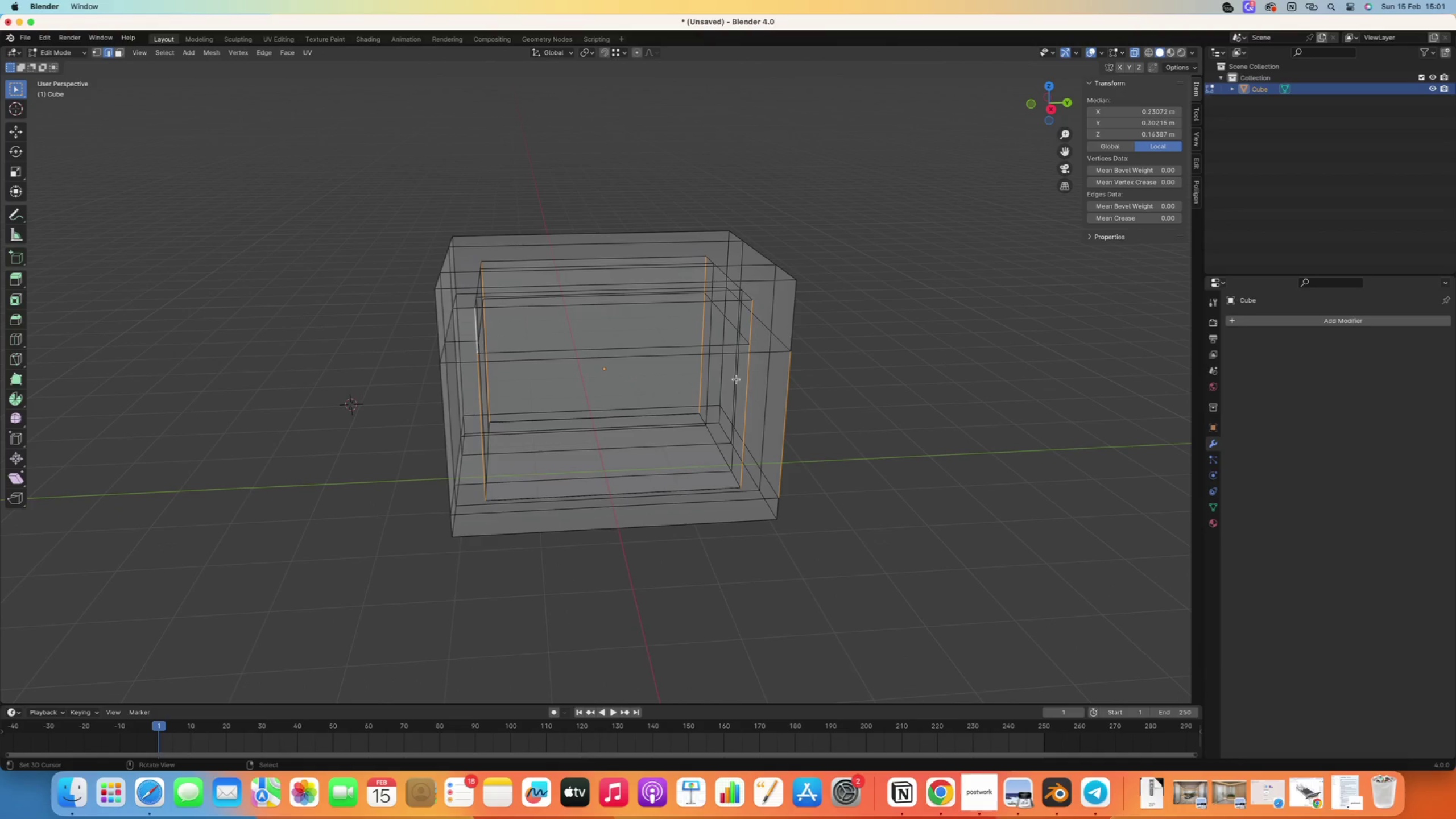 
hold_key(key=ShiftRight, duration=0.56)
right_click([788, 389])
 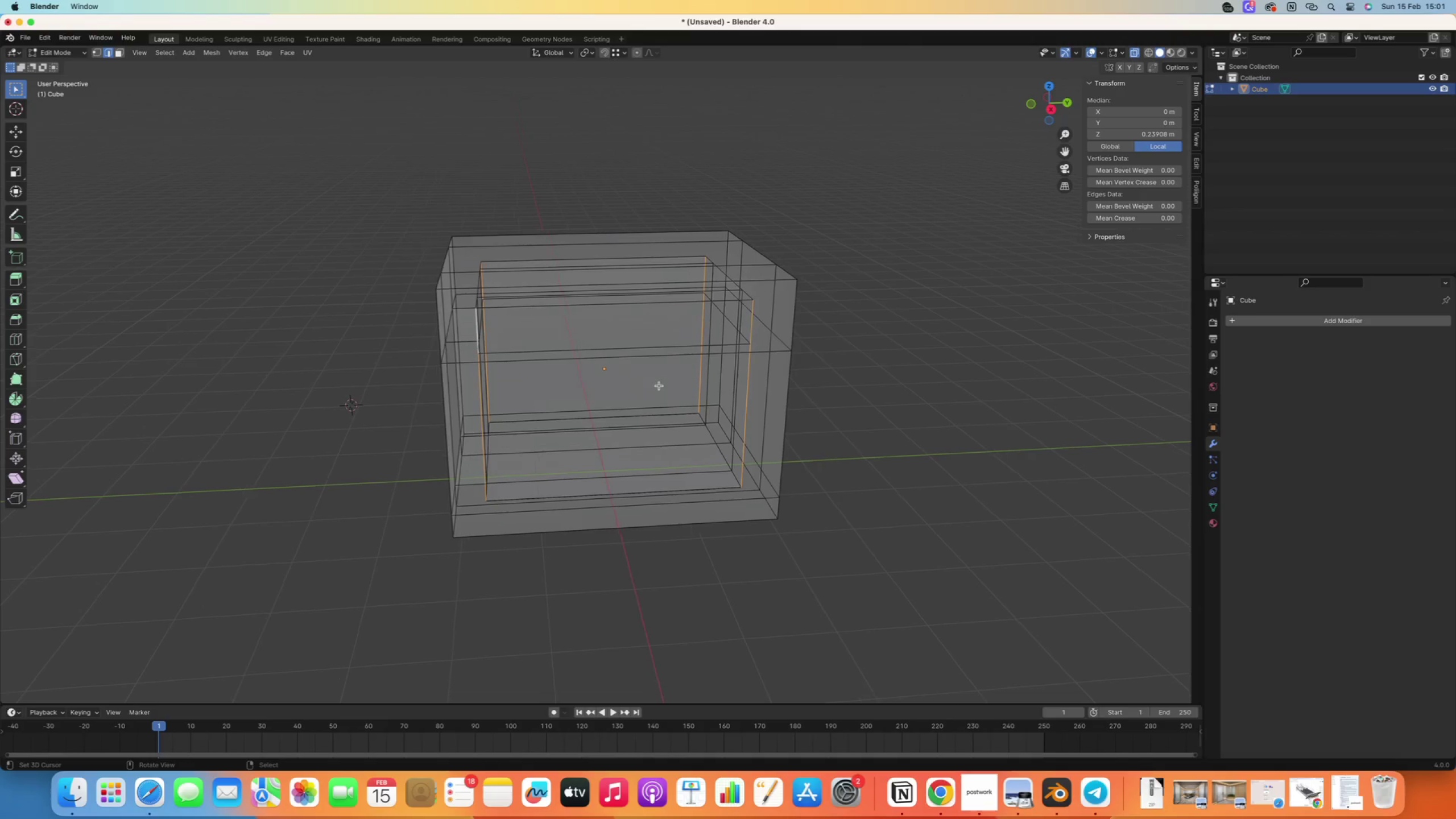 
key(Control+V)
 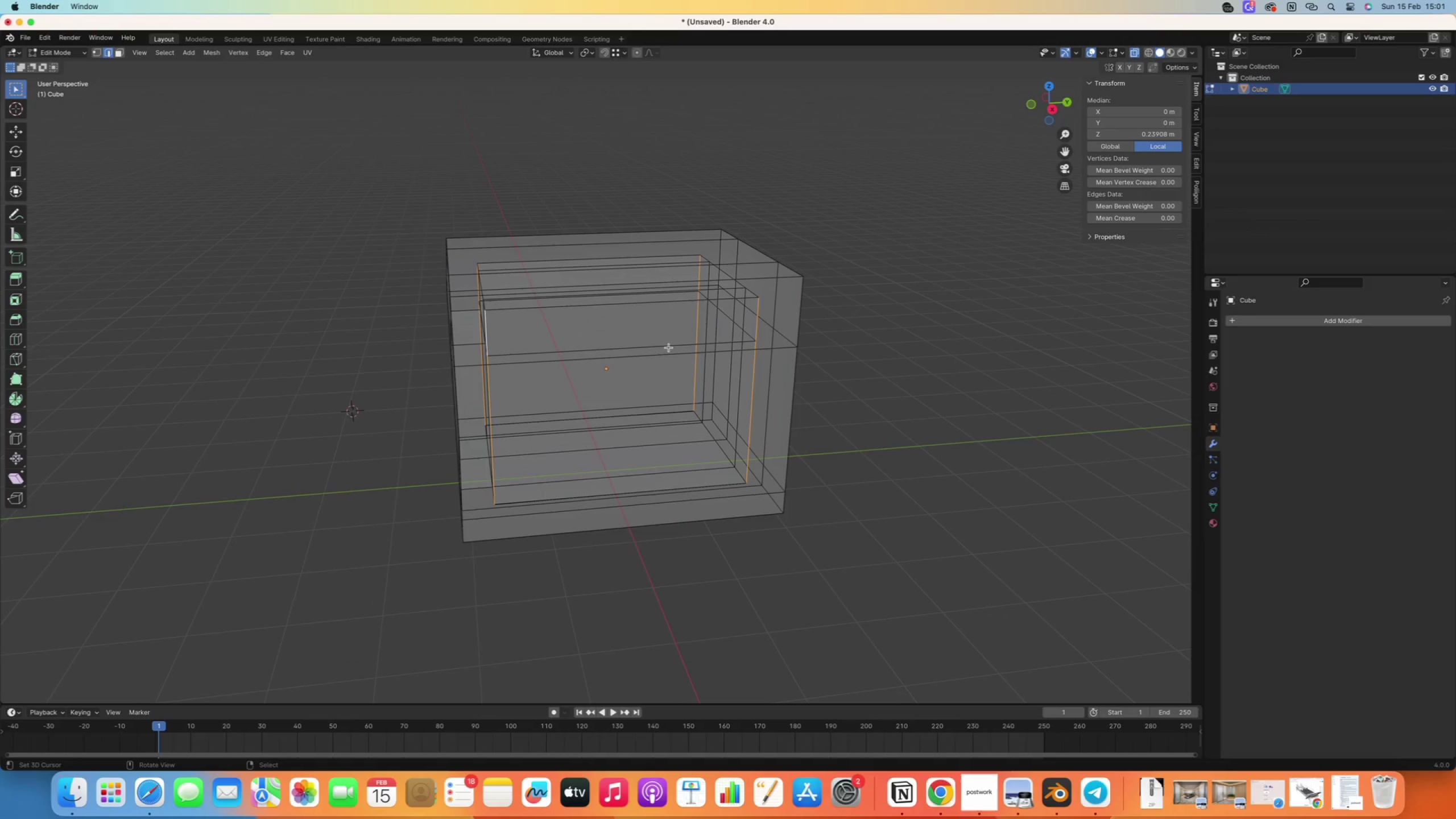 
key(Control+B)
 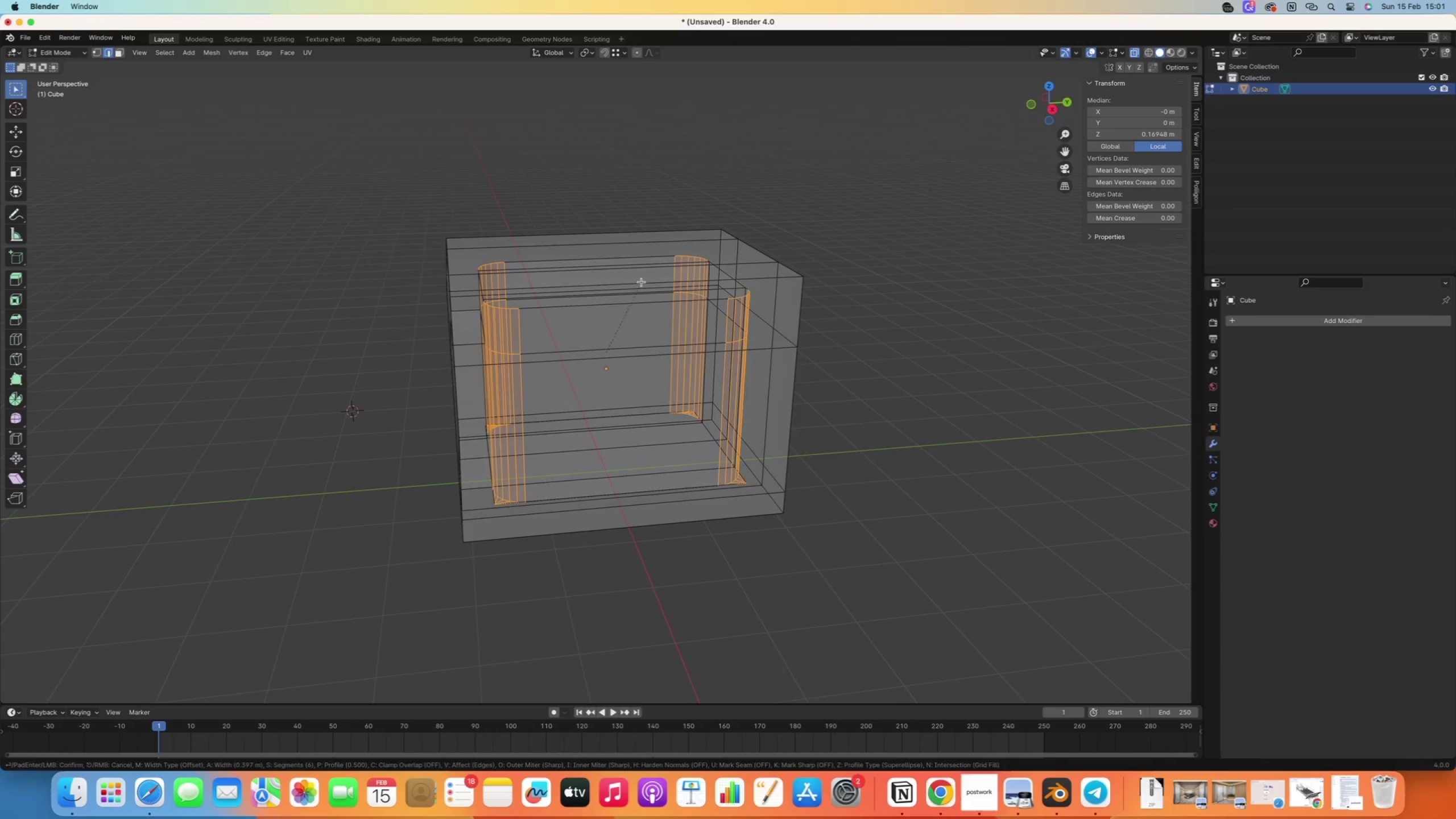 
key(Numpad7)
 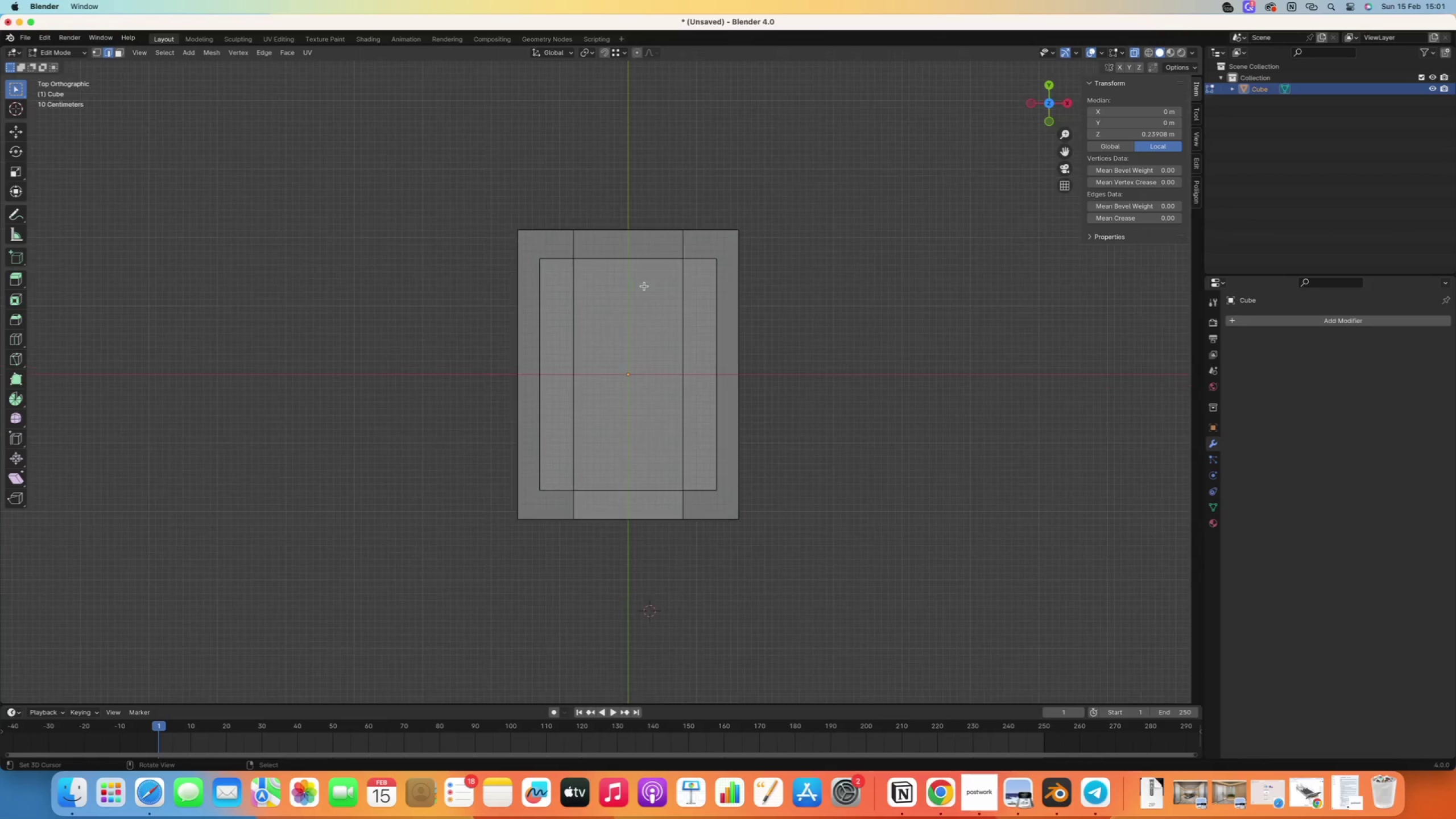 
scroll: coordinate [663, 284], scroll_direction: up, amount: 2.0
 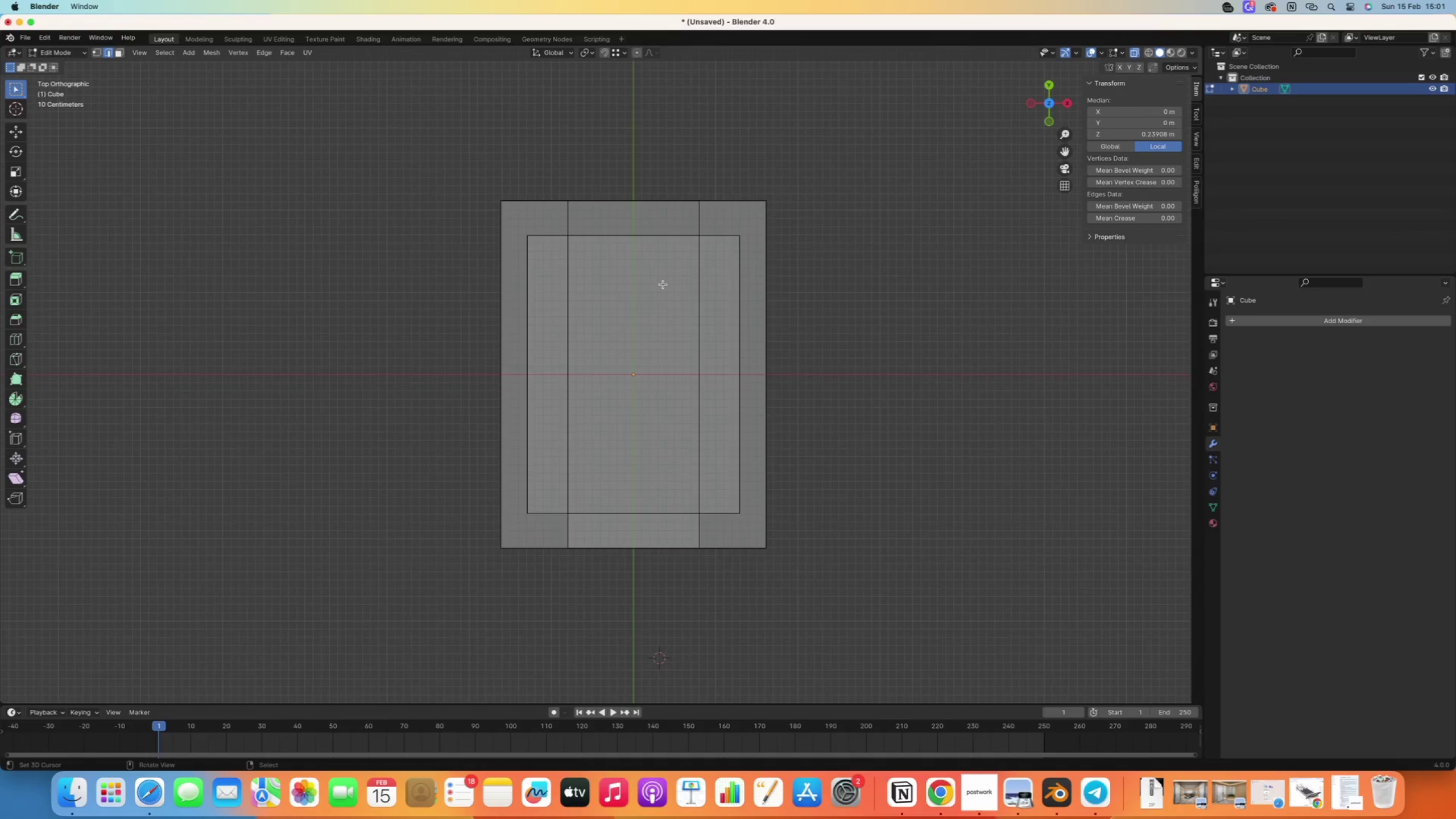 
key(Control+B)
 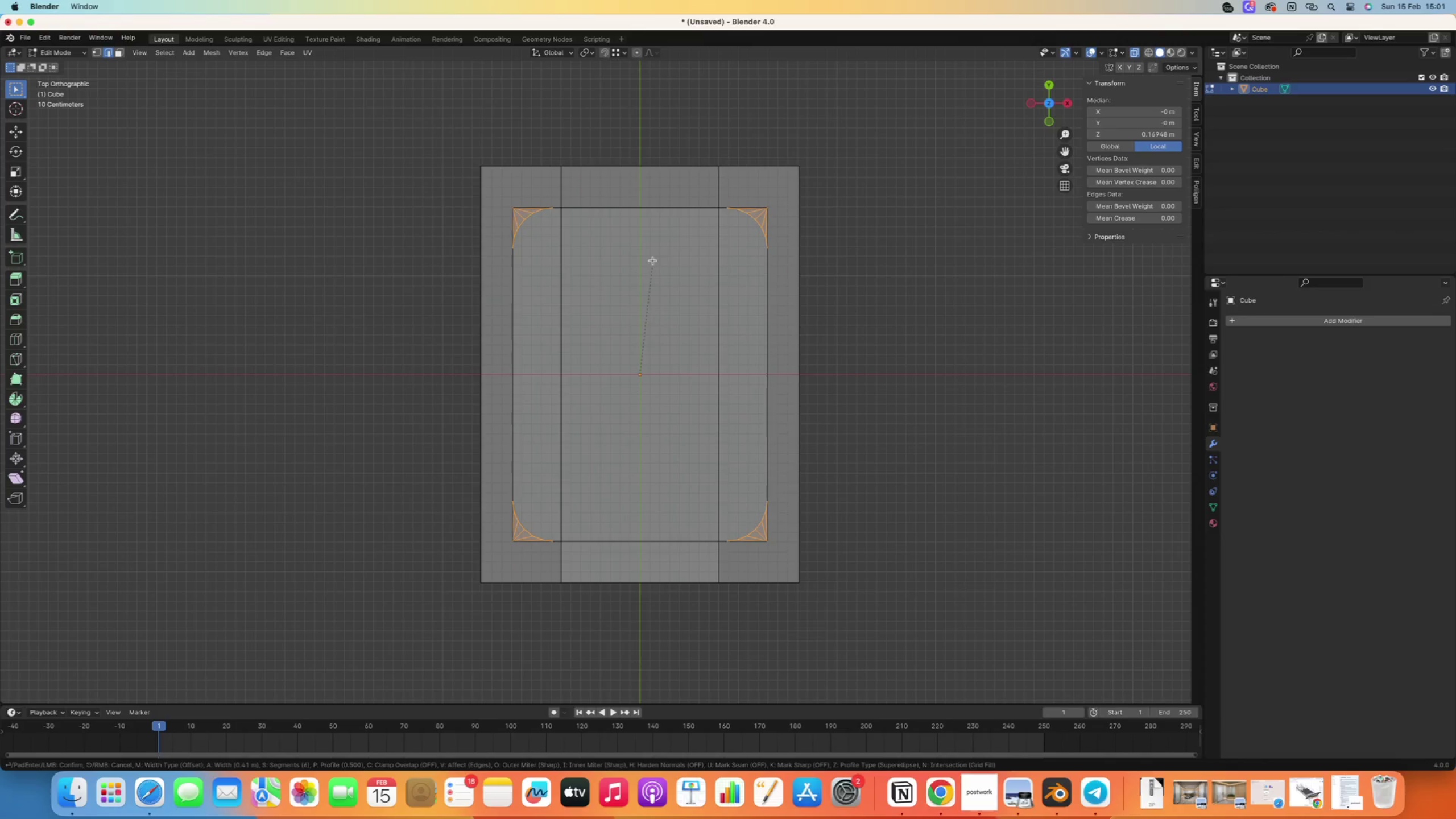 
left_click([653, 260])
 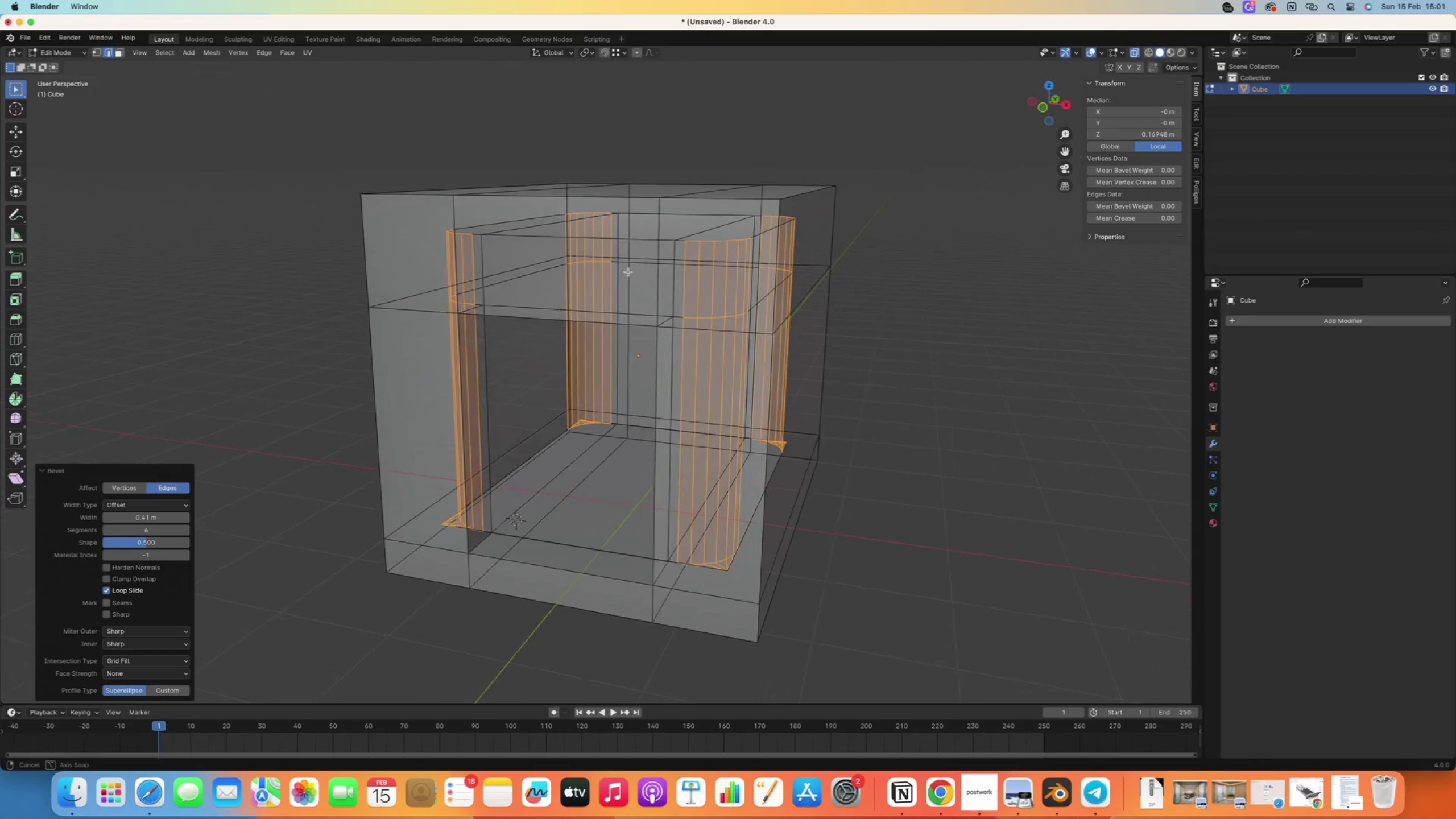 
wait(6.98)
 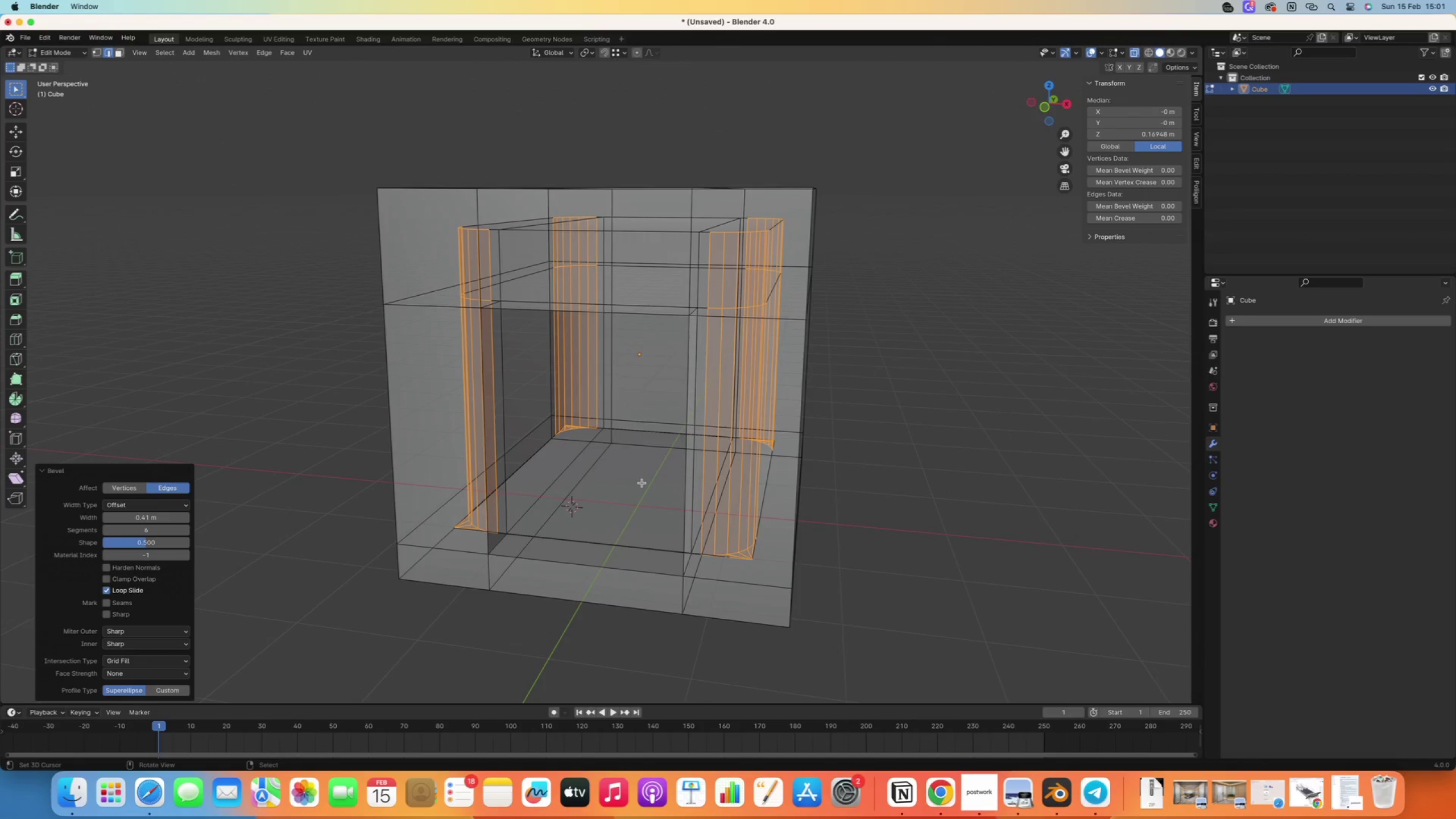 
key(Numpad7)
 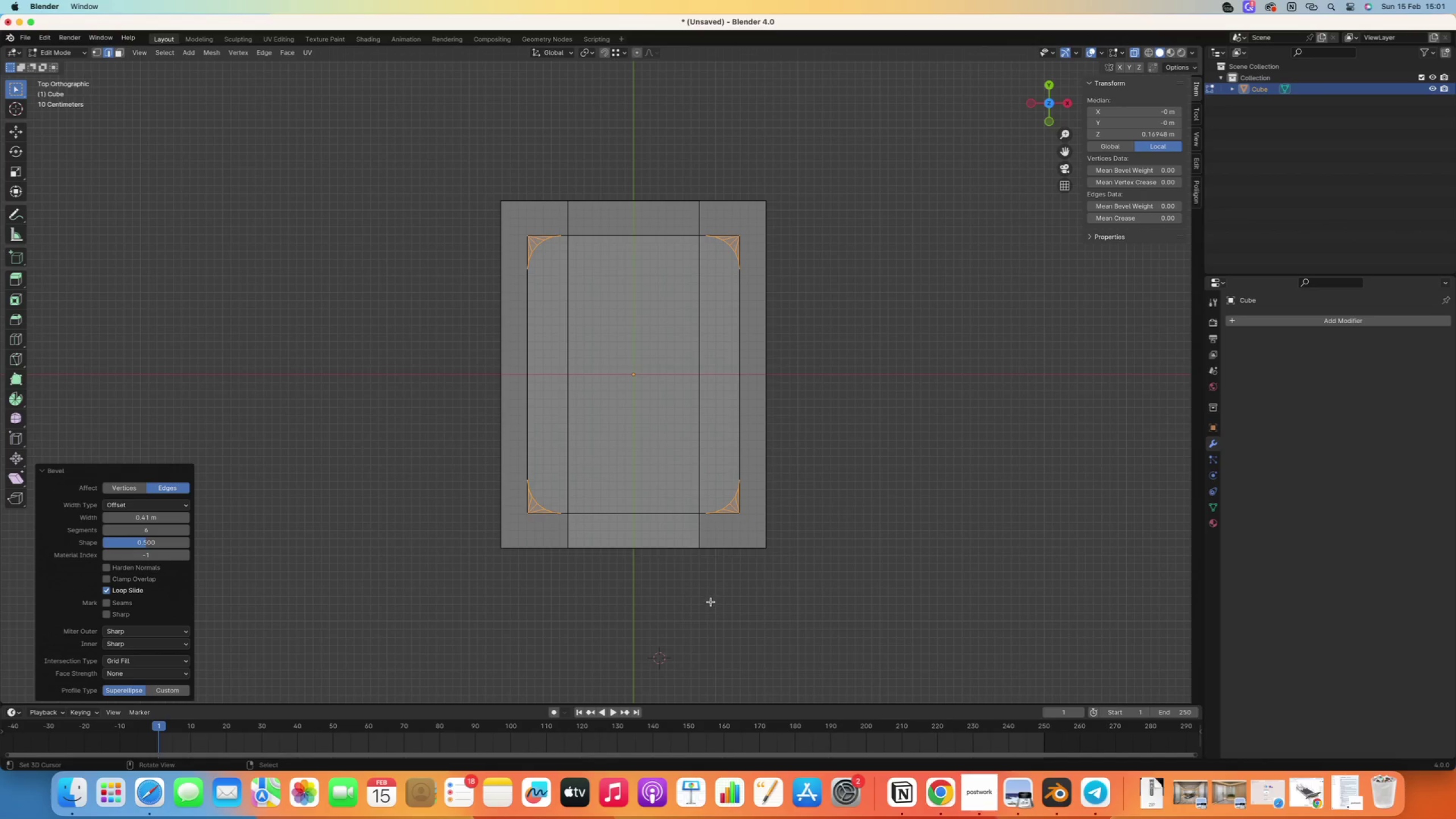 
scroll: coordinate [642, 483], scroll_direction: down, amount: 1.0
 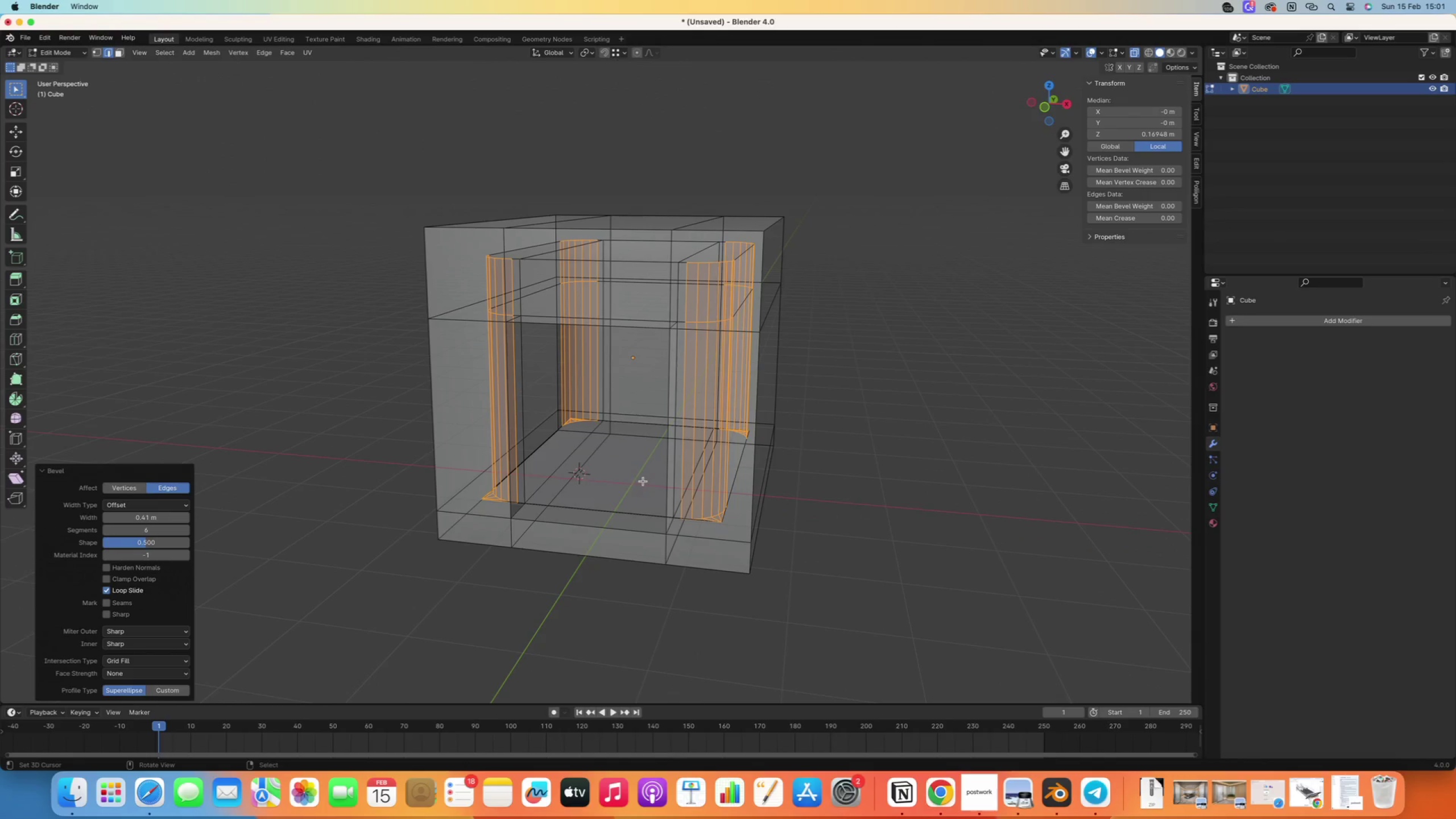 
left_click([630, 609])
 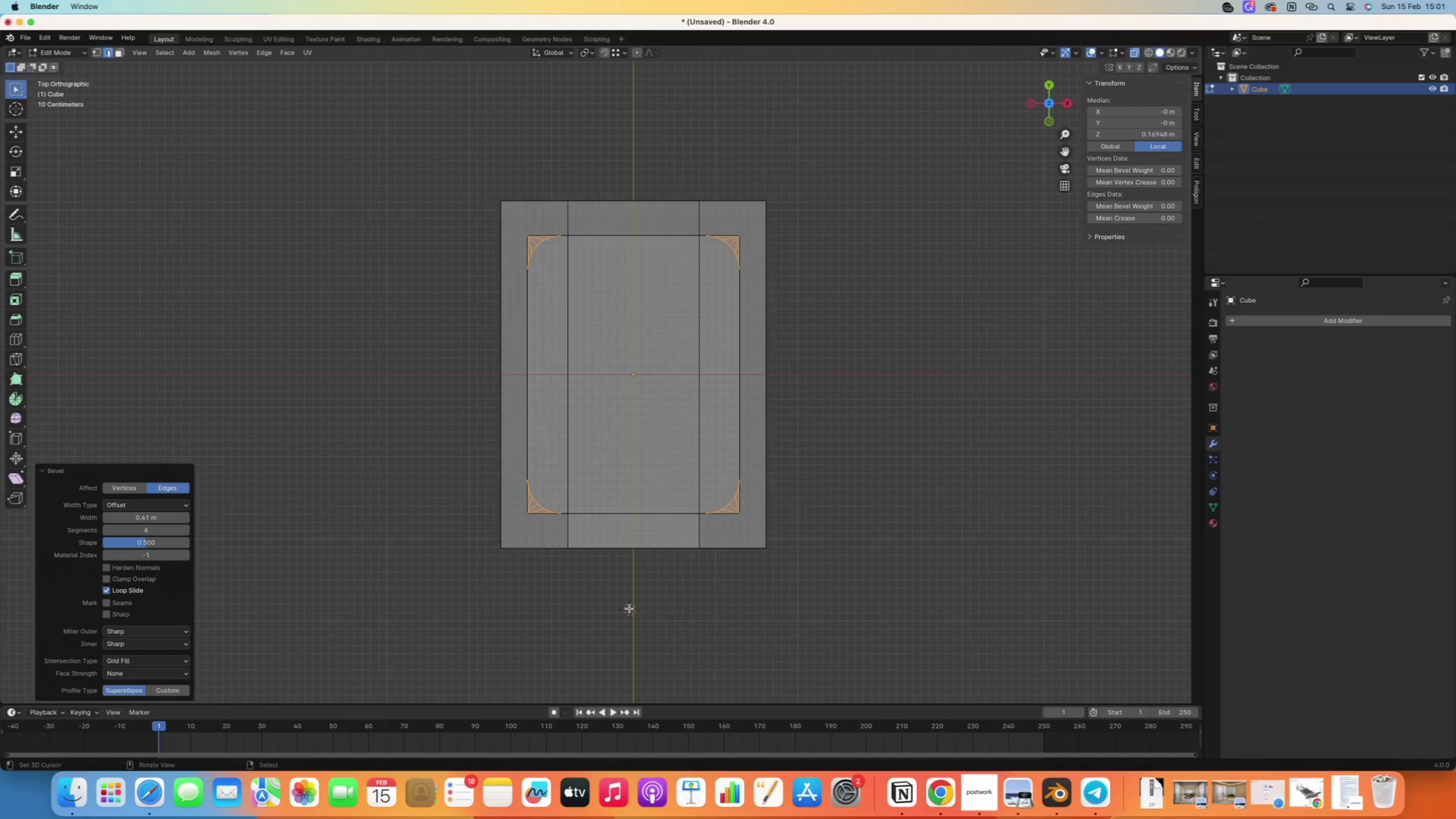 
type(Acal)
key(Backspace)
type(m)
key(Backspace)
key(Backspace)
key(Backspace)
type(cam)
key(Backspace)
key(Backspace)
key(Backspace)
key(Backspace)
key(Tab)
 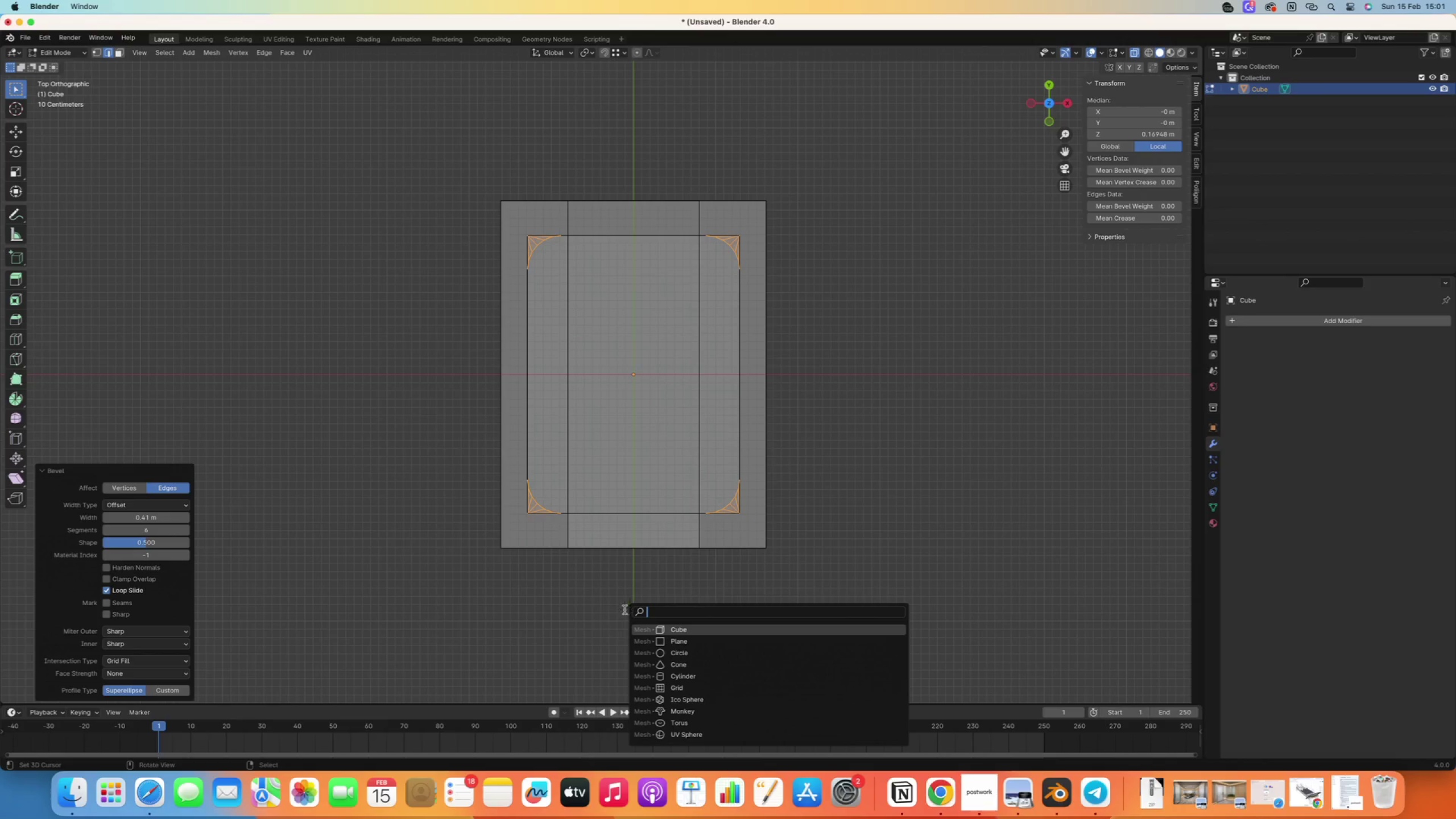 
right_click([542, 603])
 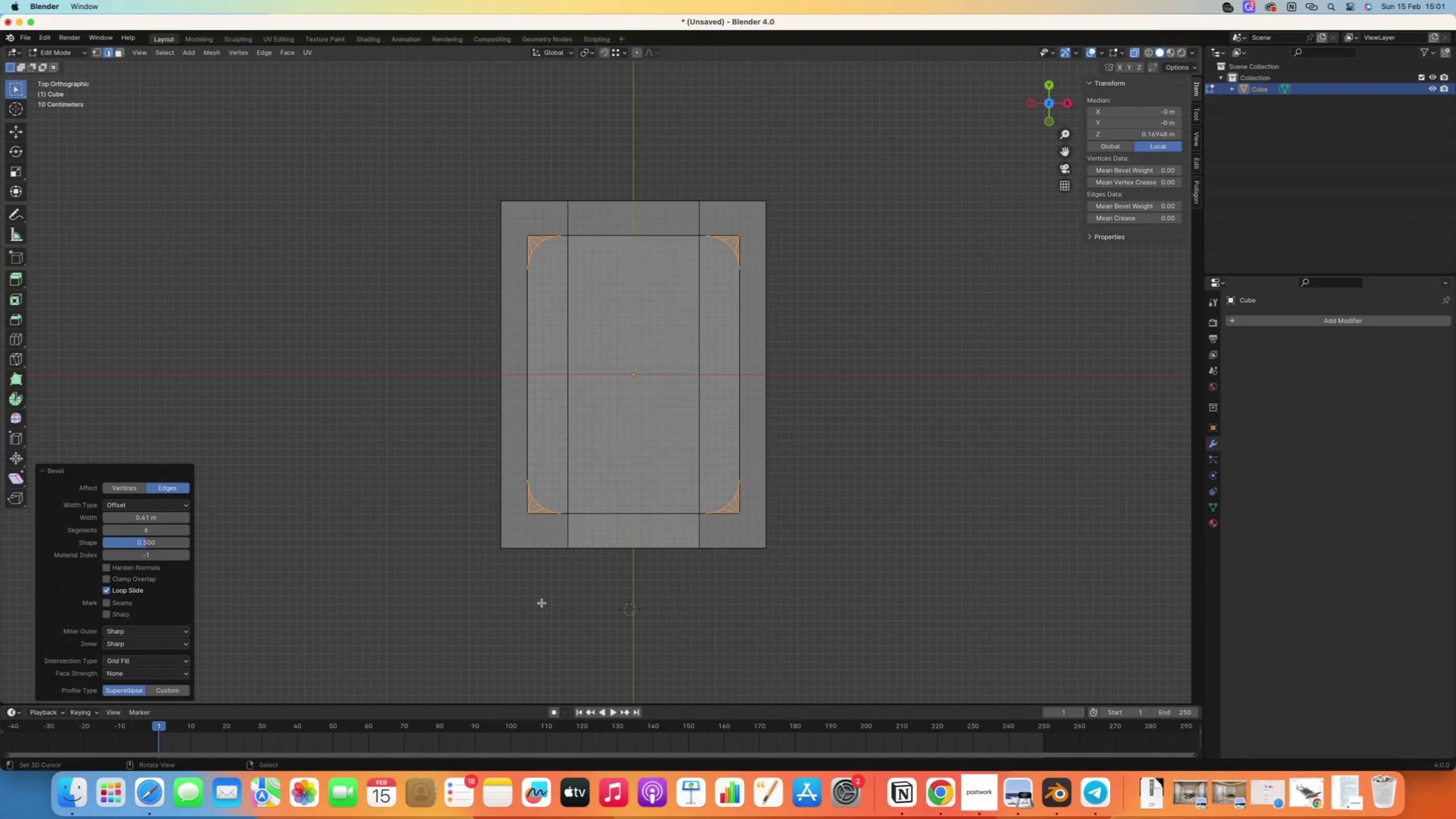 
key(Tab)
 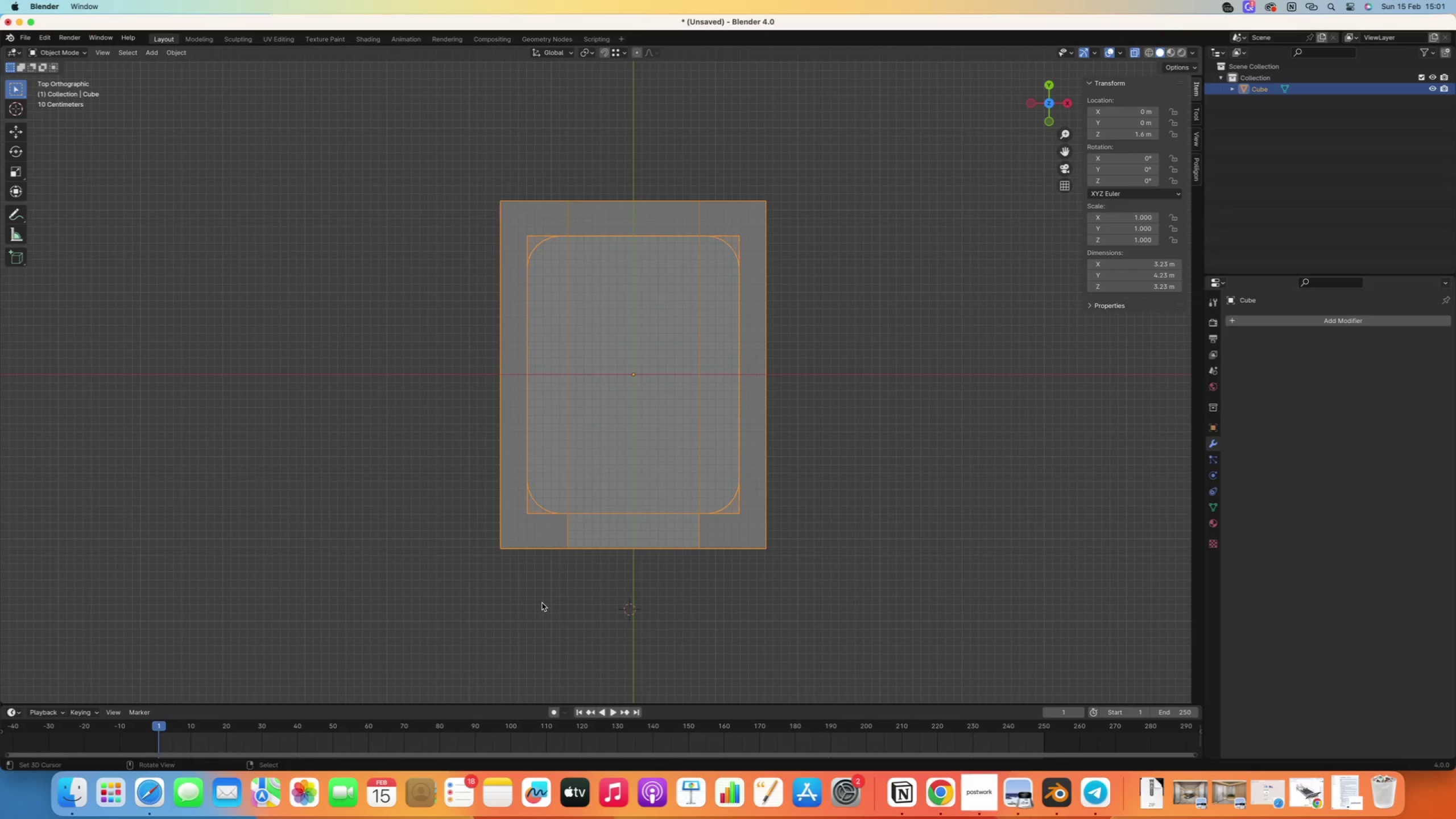 
key(C)
 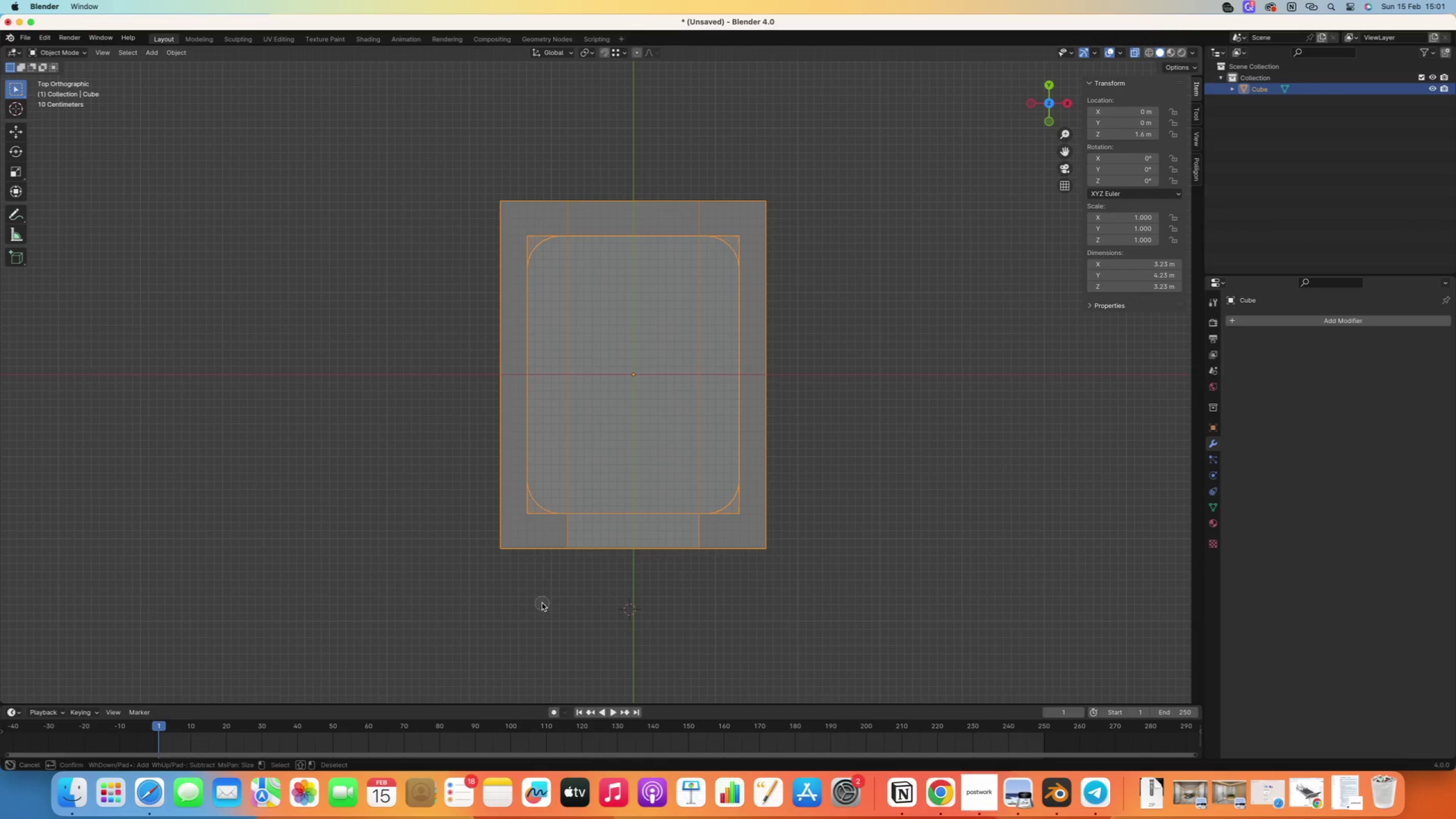 
key(Backspace)
 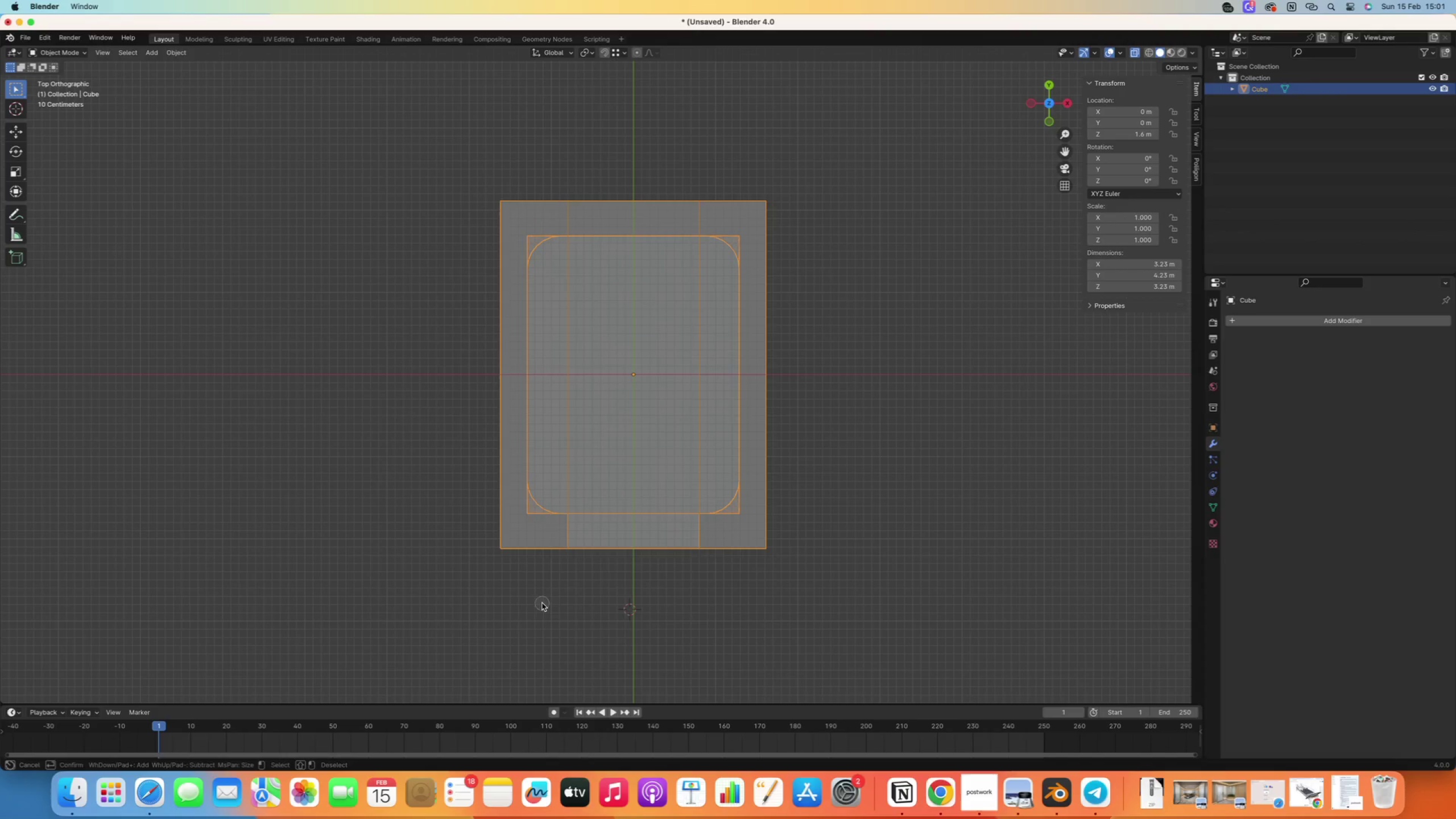 
right_click([542, 603])
 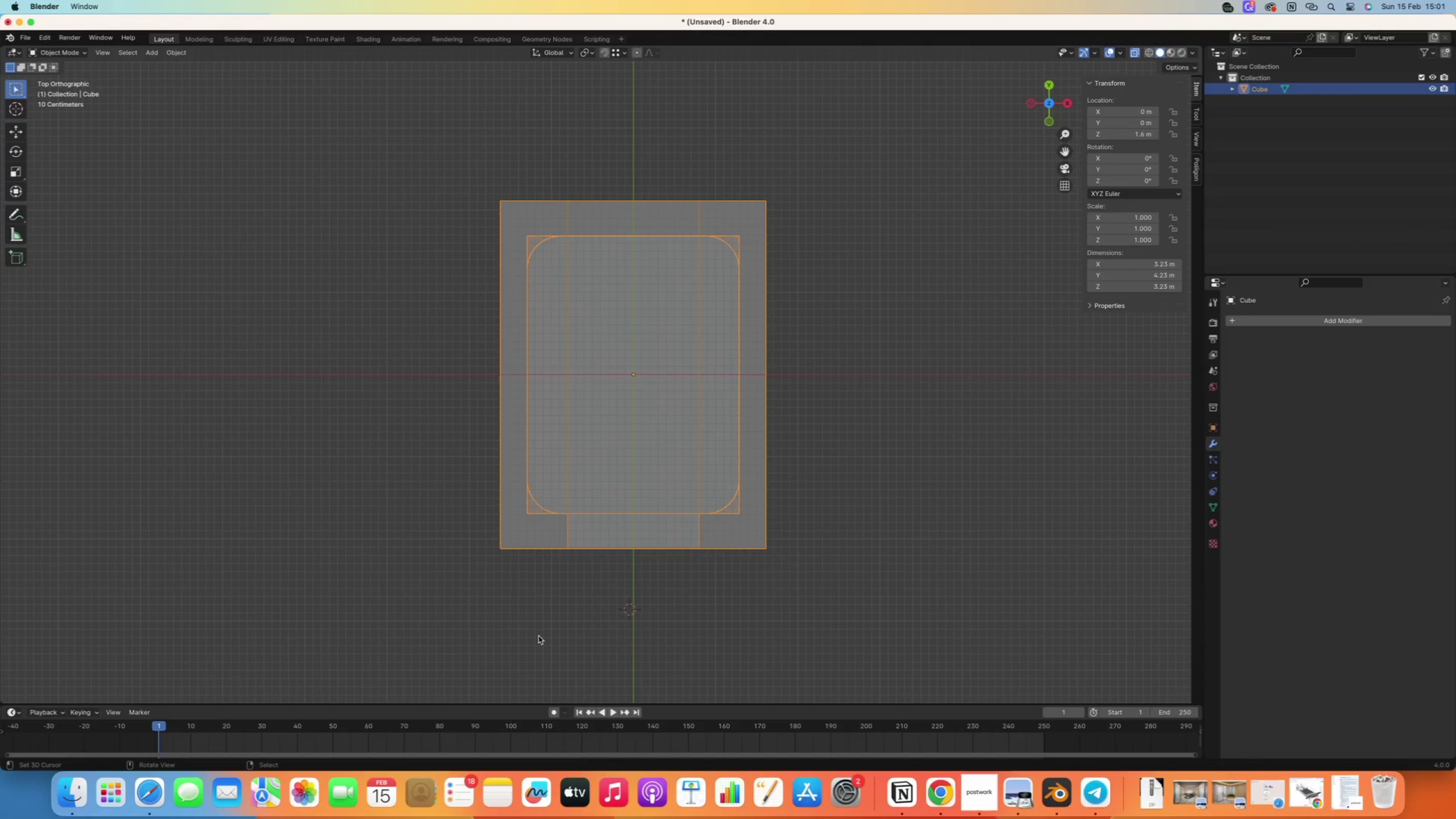 
key(Shift+ShiftLeft)
 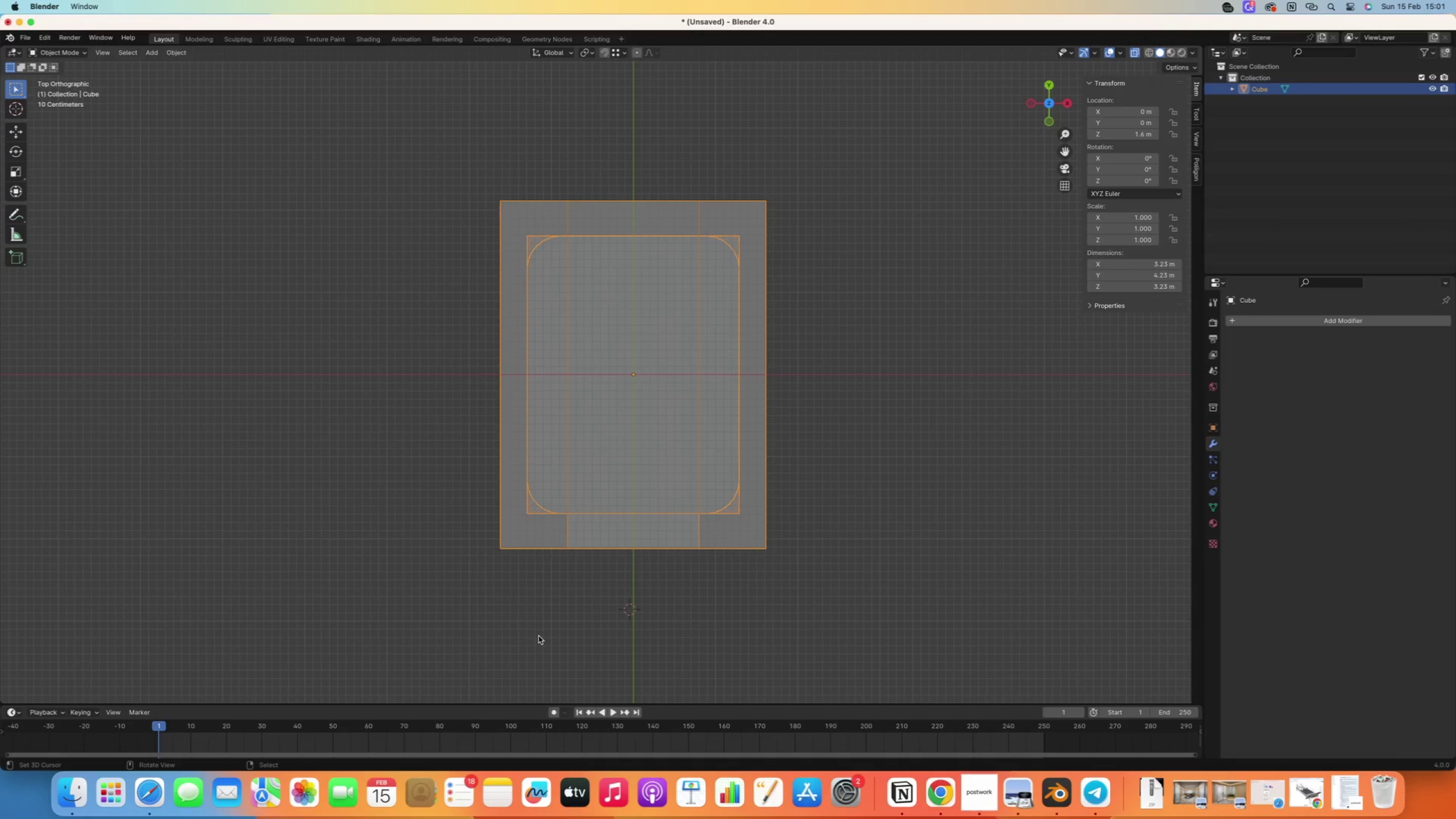 
type(Acam)
 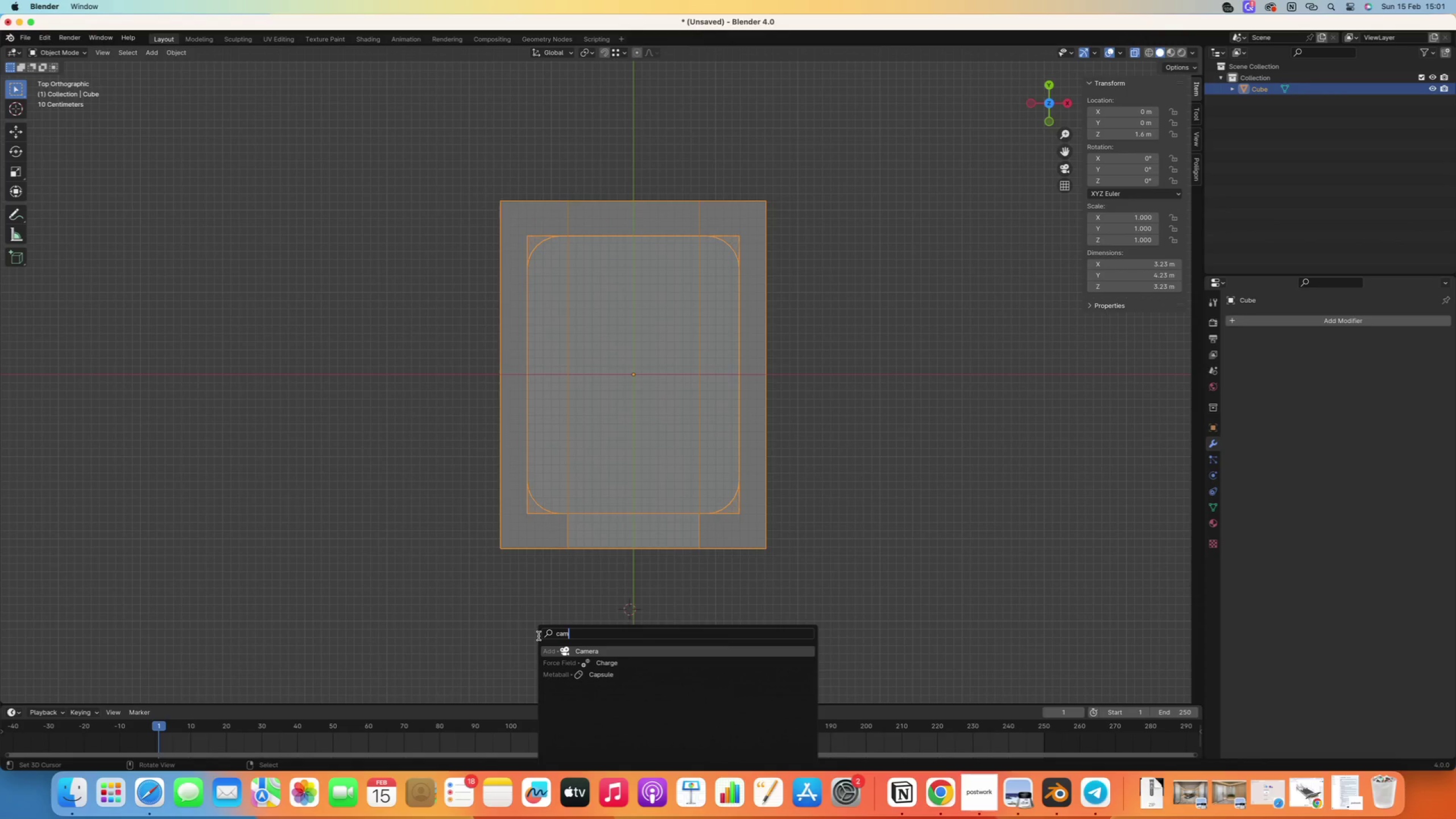 
key(Enter)
 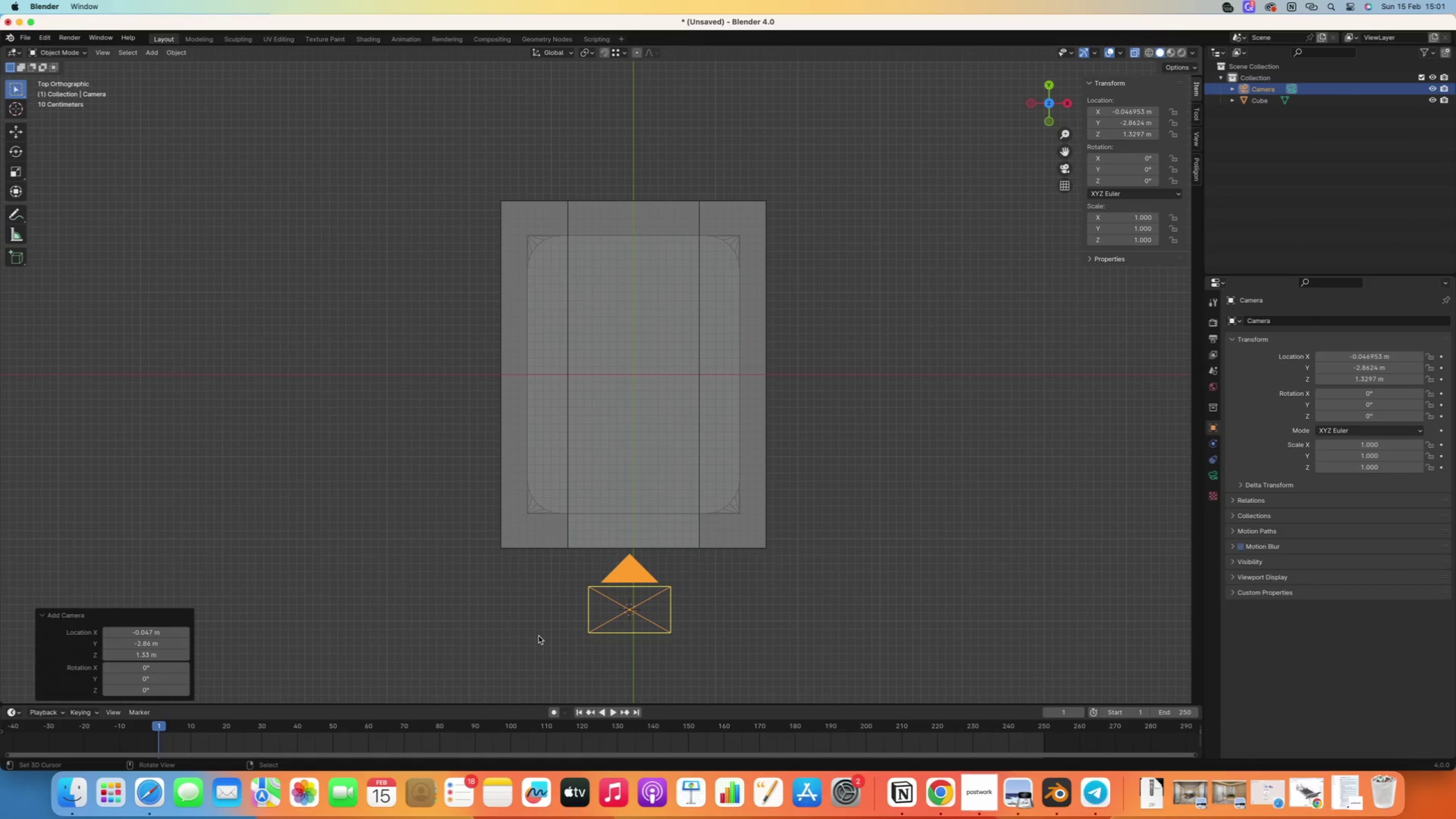 
scroll: coordinate [611, 631], scroll_direction: down, amount: 7.0
 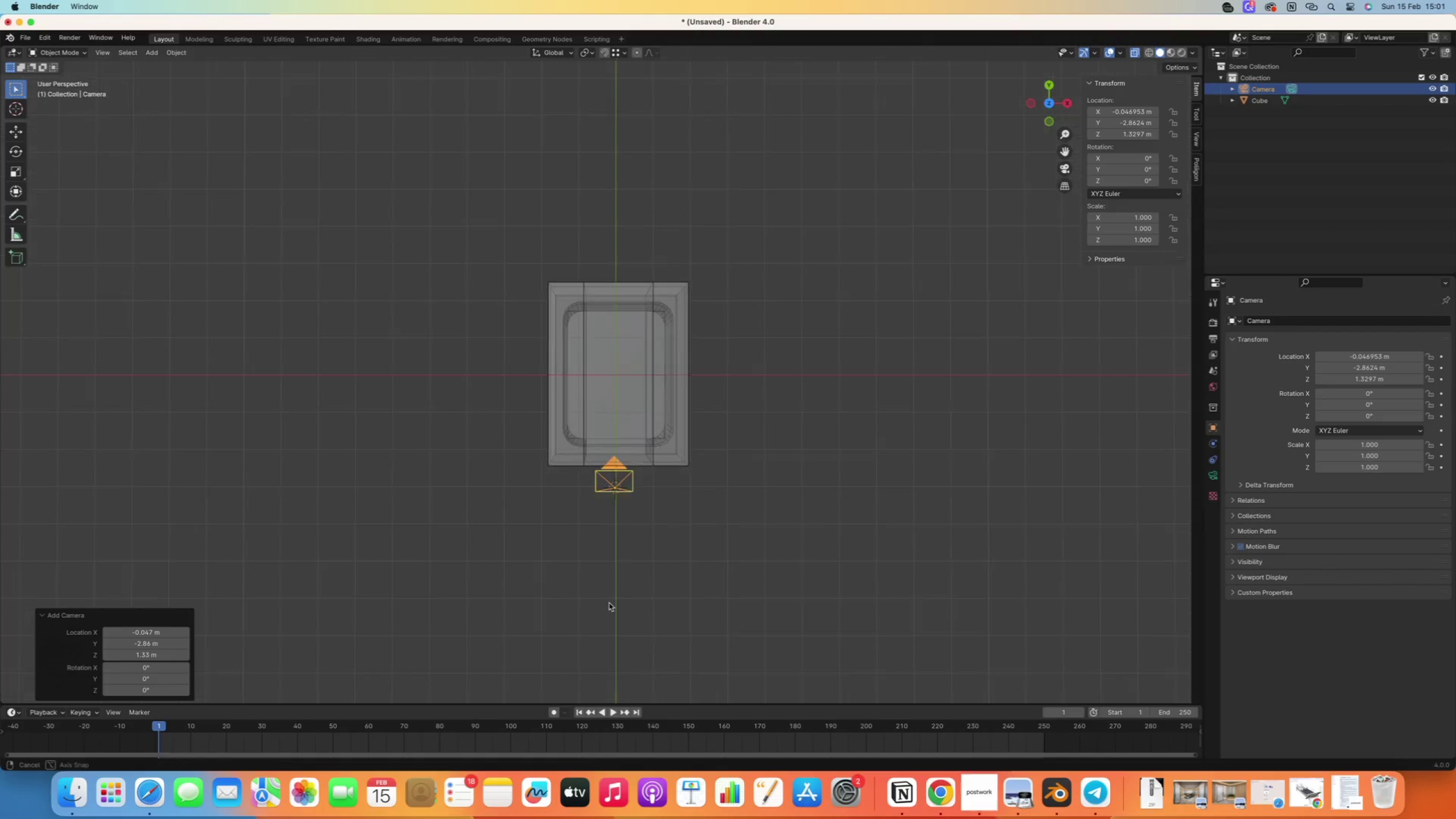 
scroll: coordinate [603, 444], scroll_direction: up, amount: 12.0
 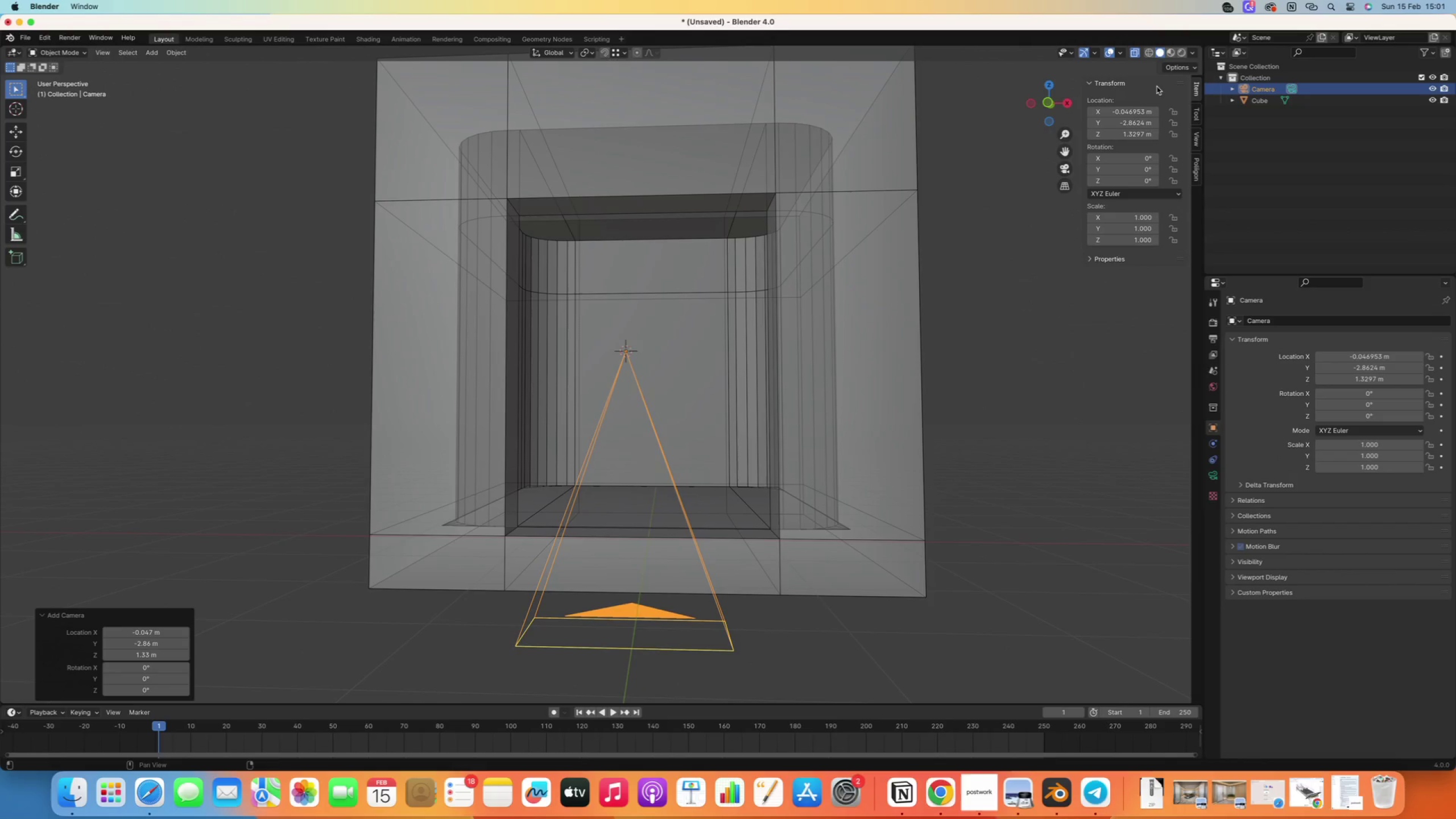 
left_click([1135, 50])
 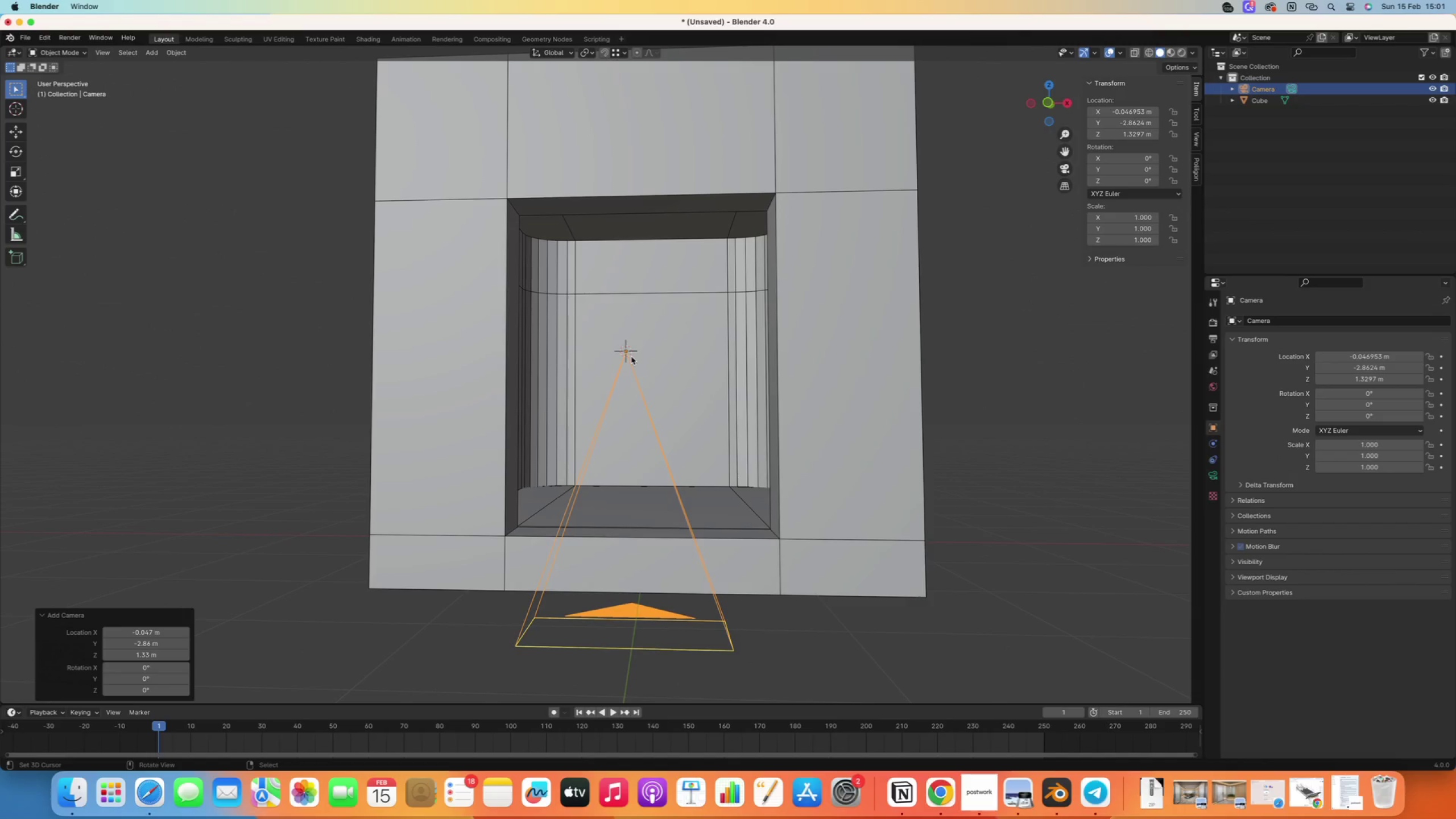 
scroll: coordinate [627, 384], scroll_direction: up, amount: 3.0
 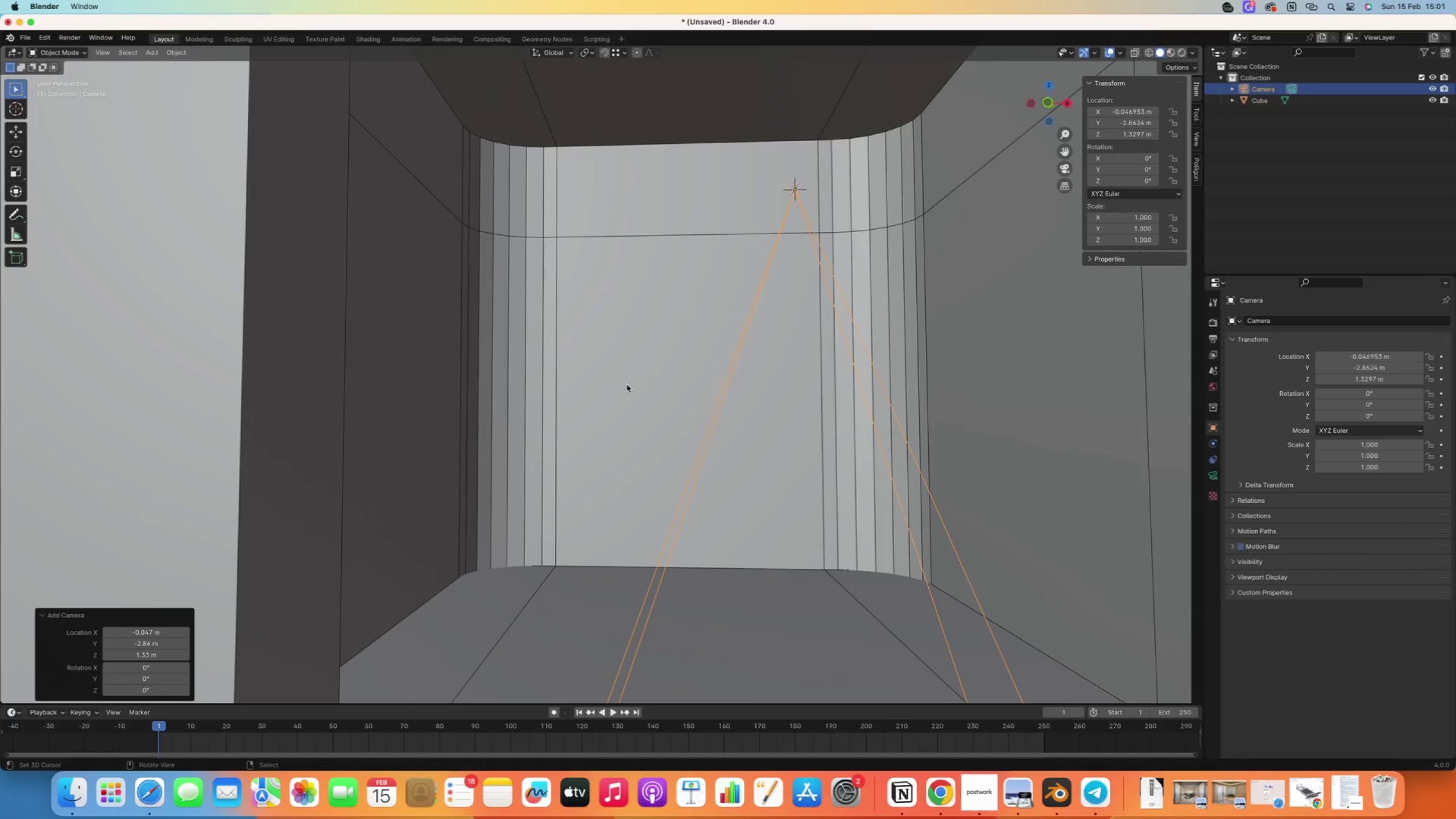 
hold_key(key=ShiftRight, duration=0.73)
 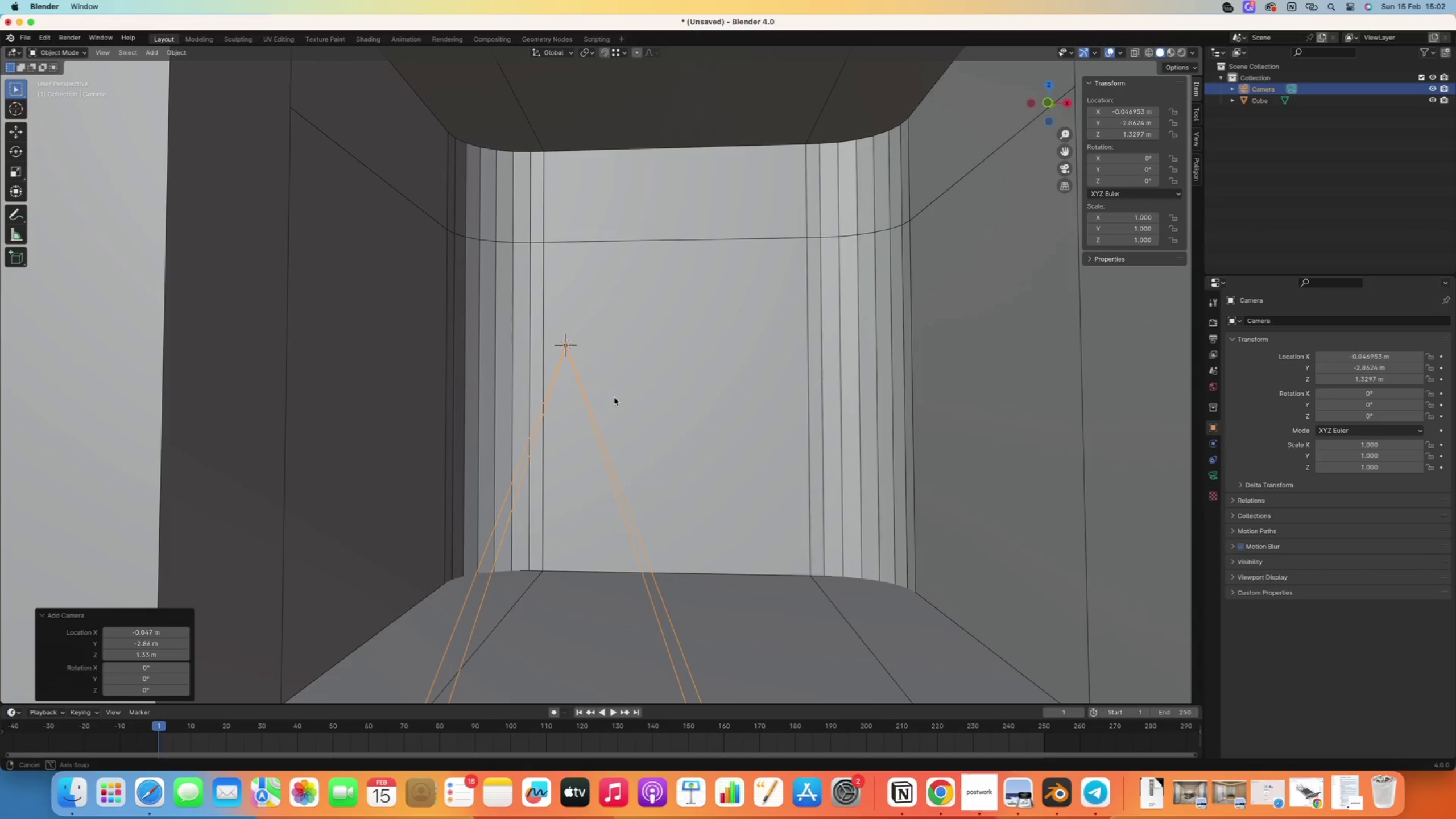 
wait(6.15)
 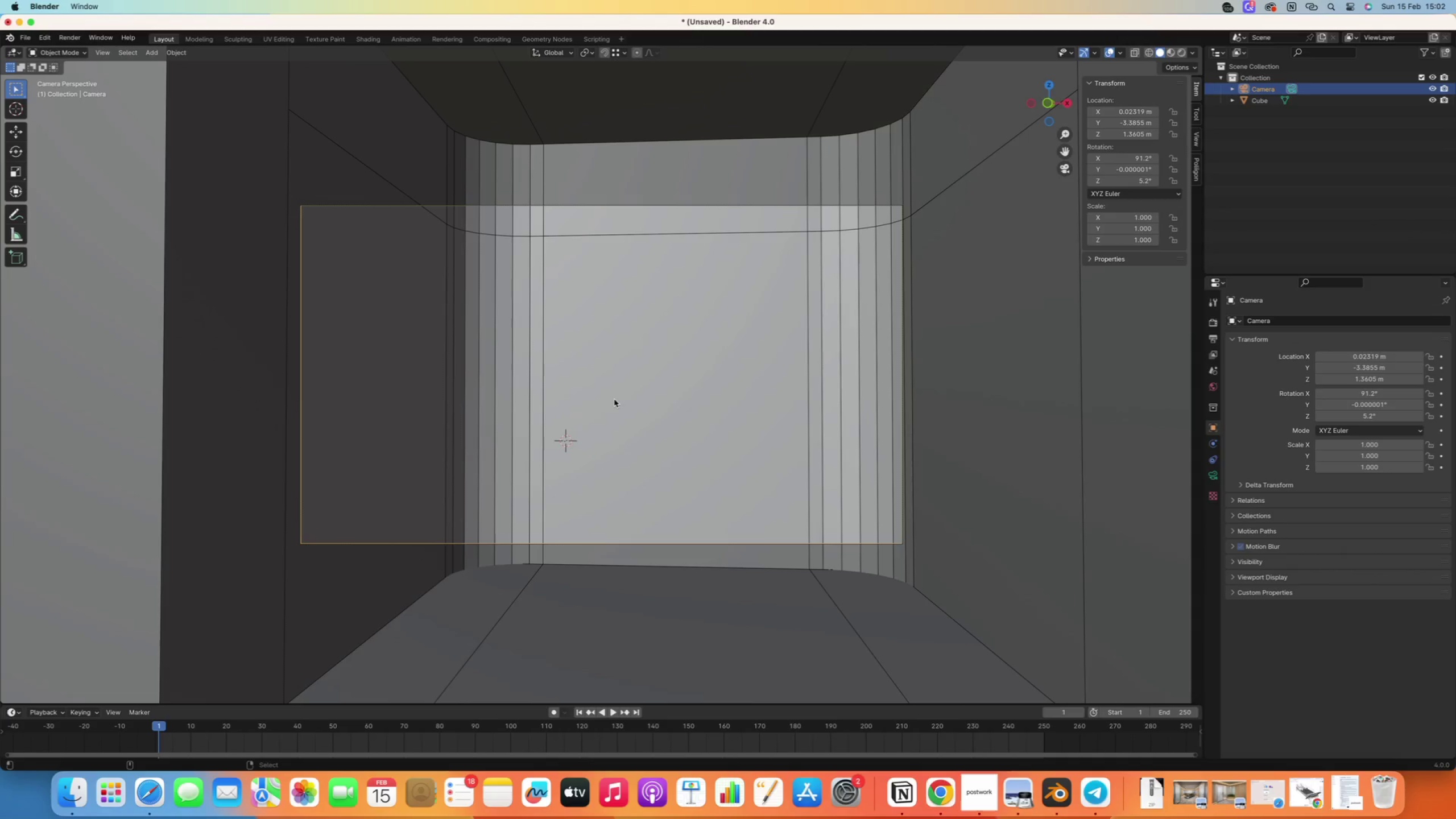 
key(Alt+Control+Numpad0)
 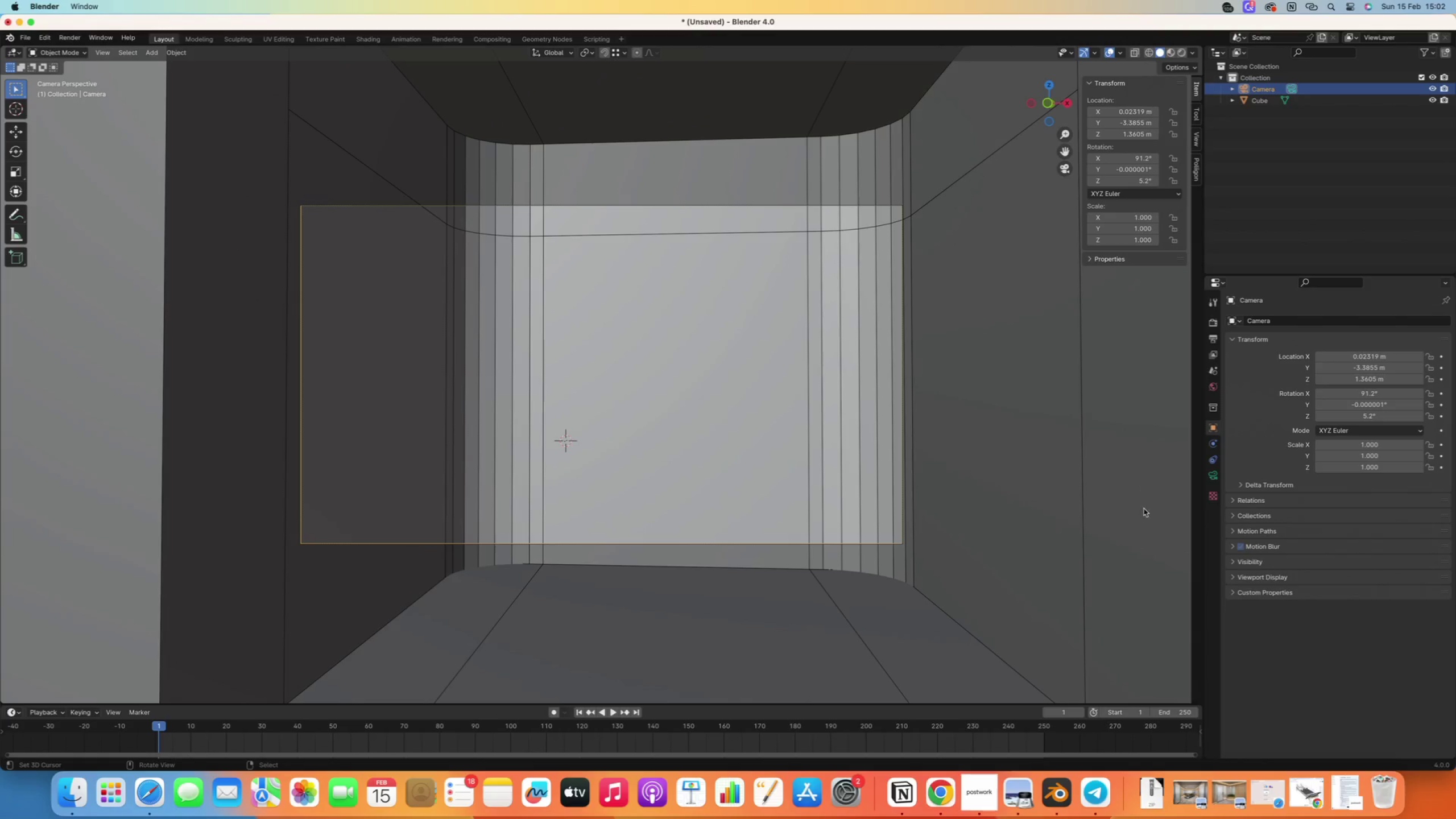 
left_click([1210, 479])
 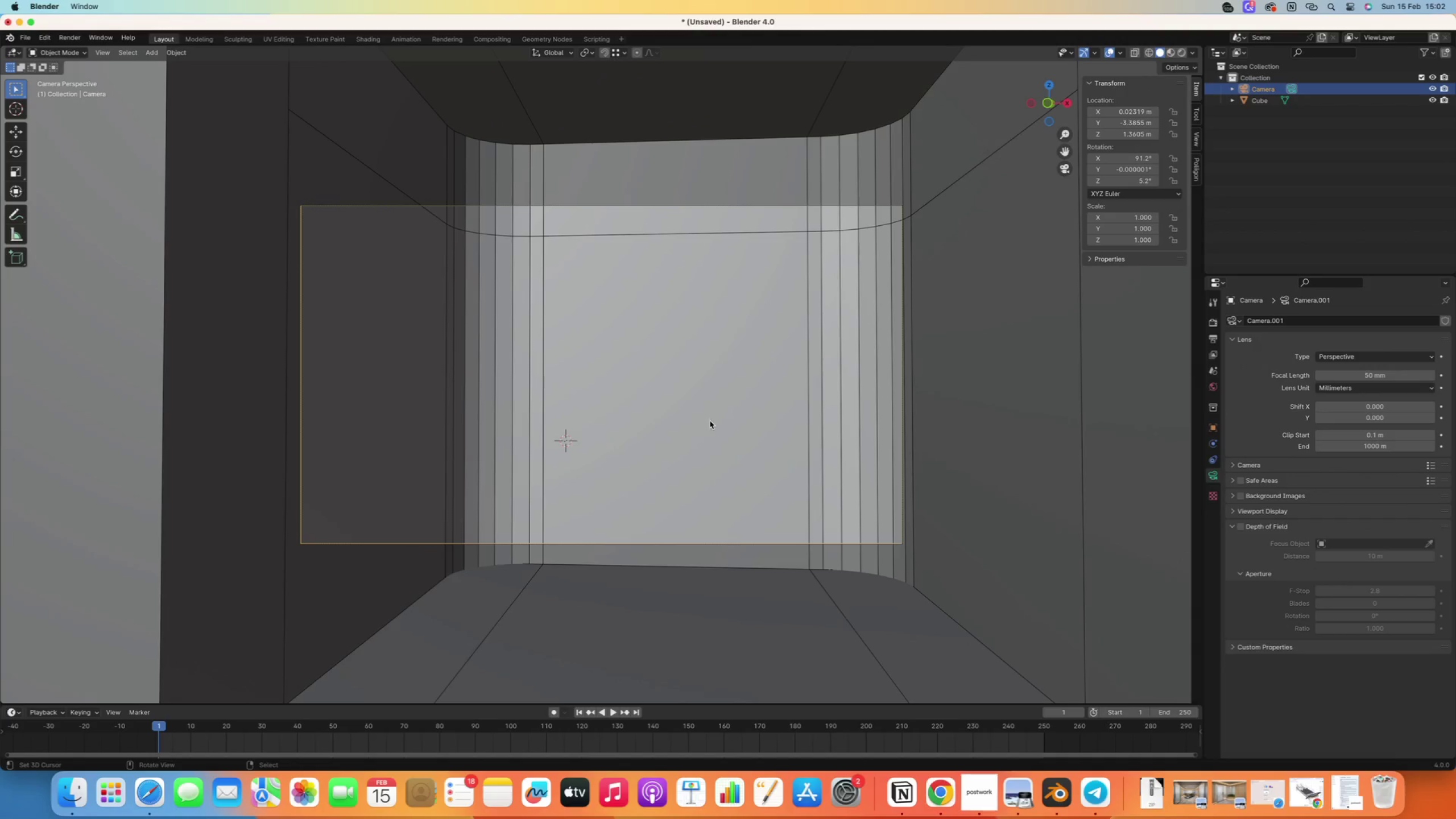 
type(rz)
 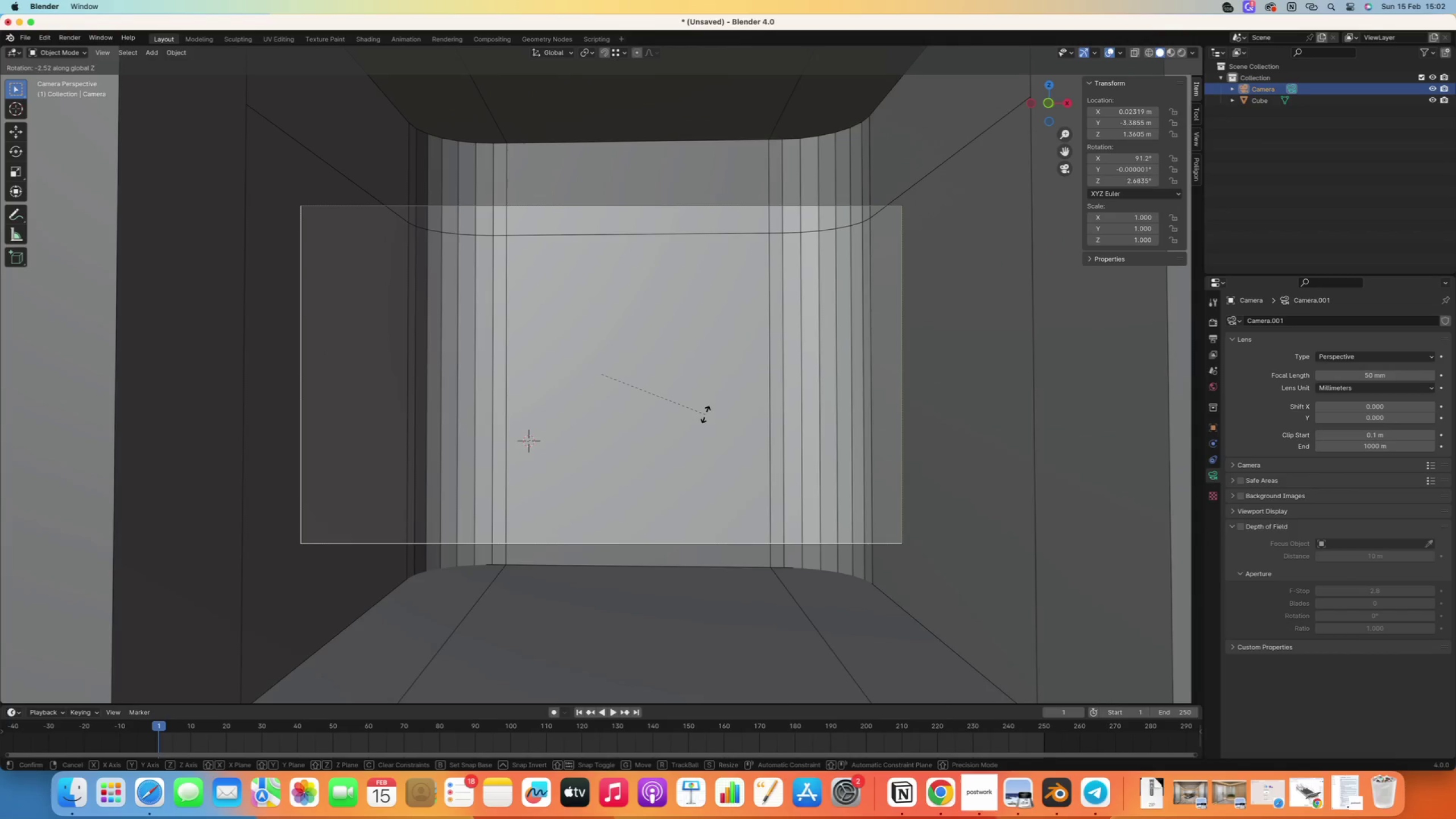 
left_click([708, 413])
 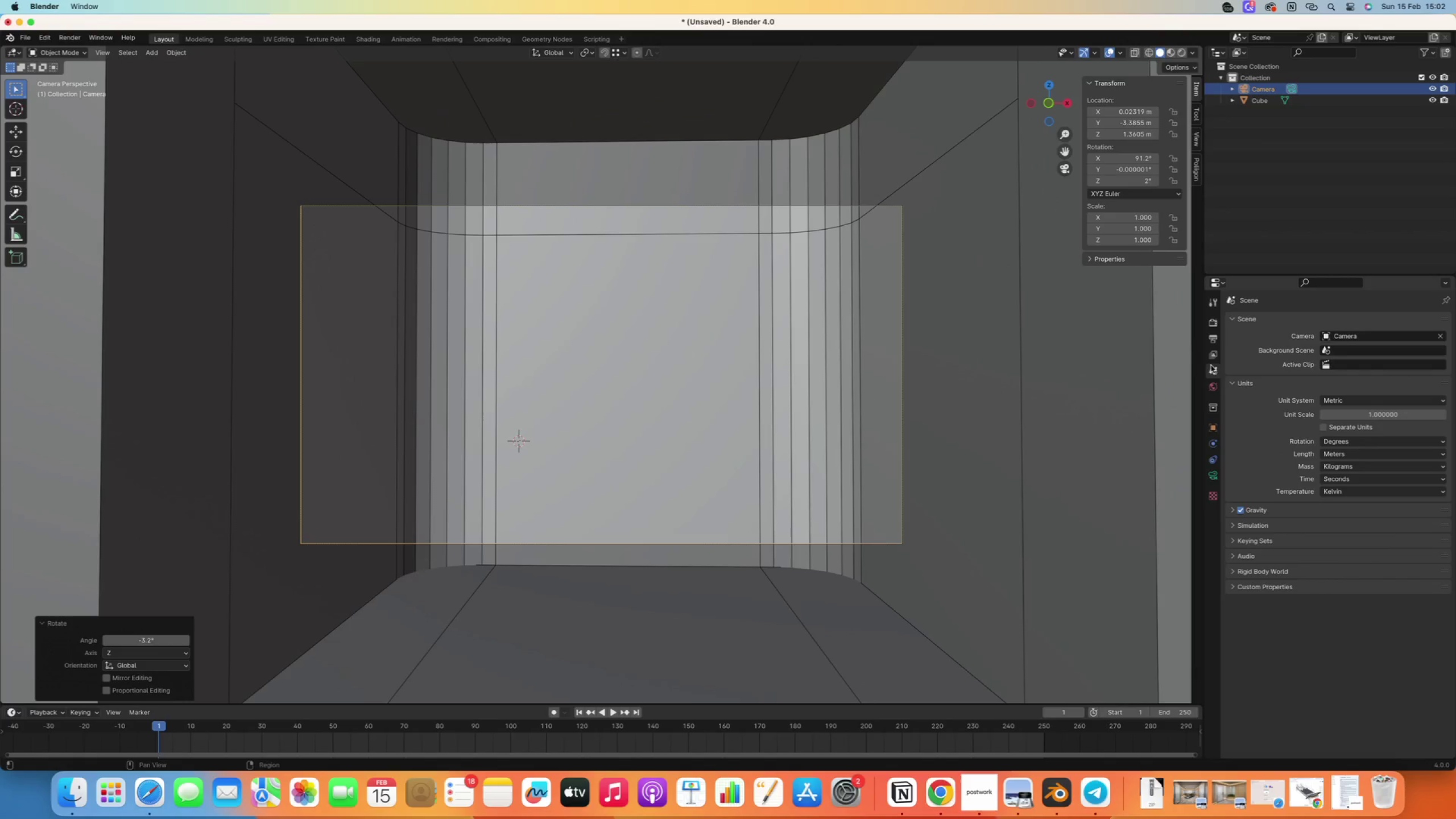 
double_click([1213, 350])
 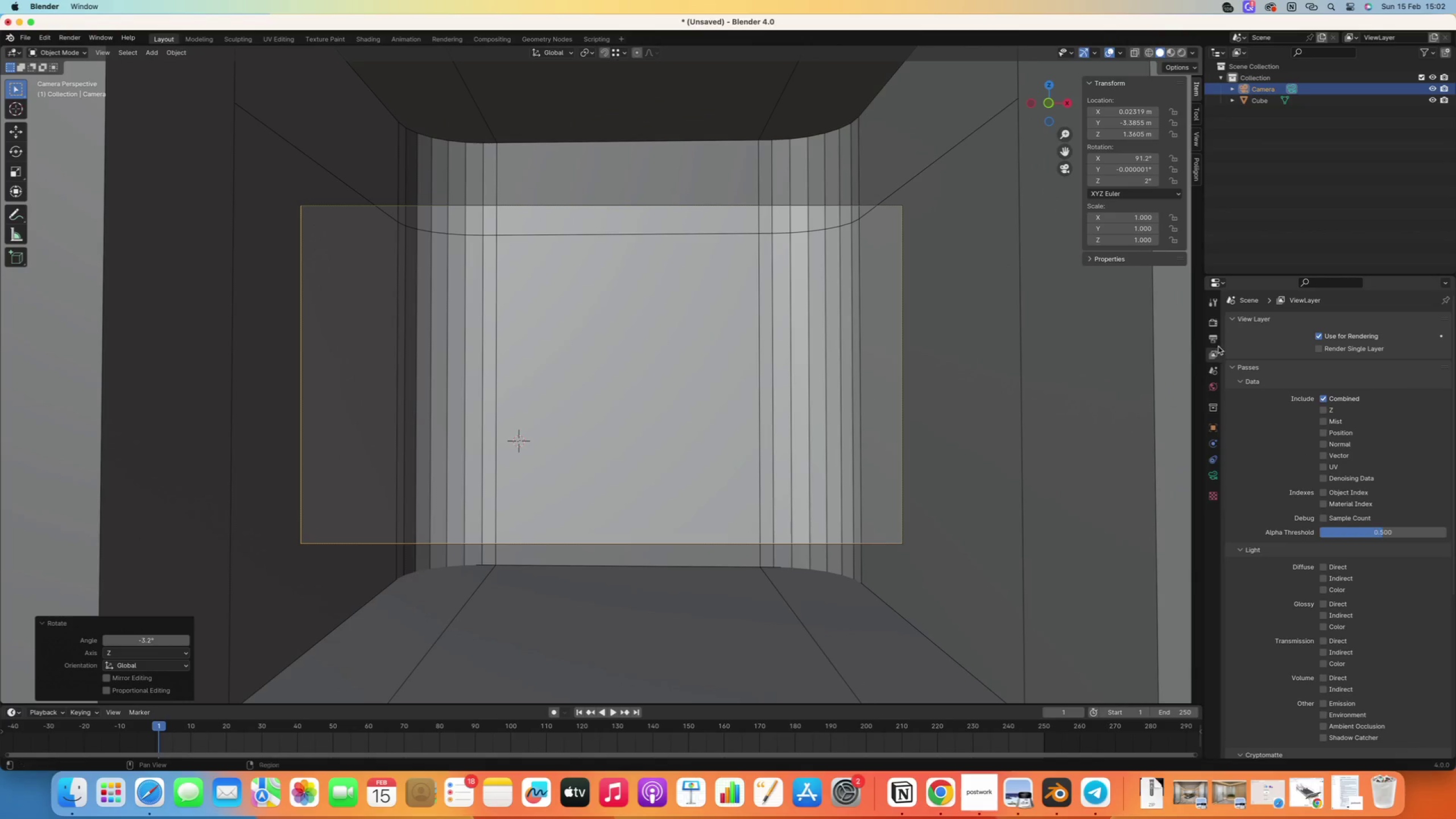 
left_click([1216, 342])
 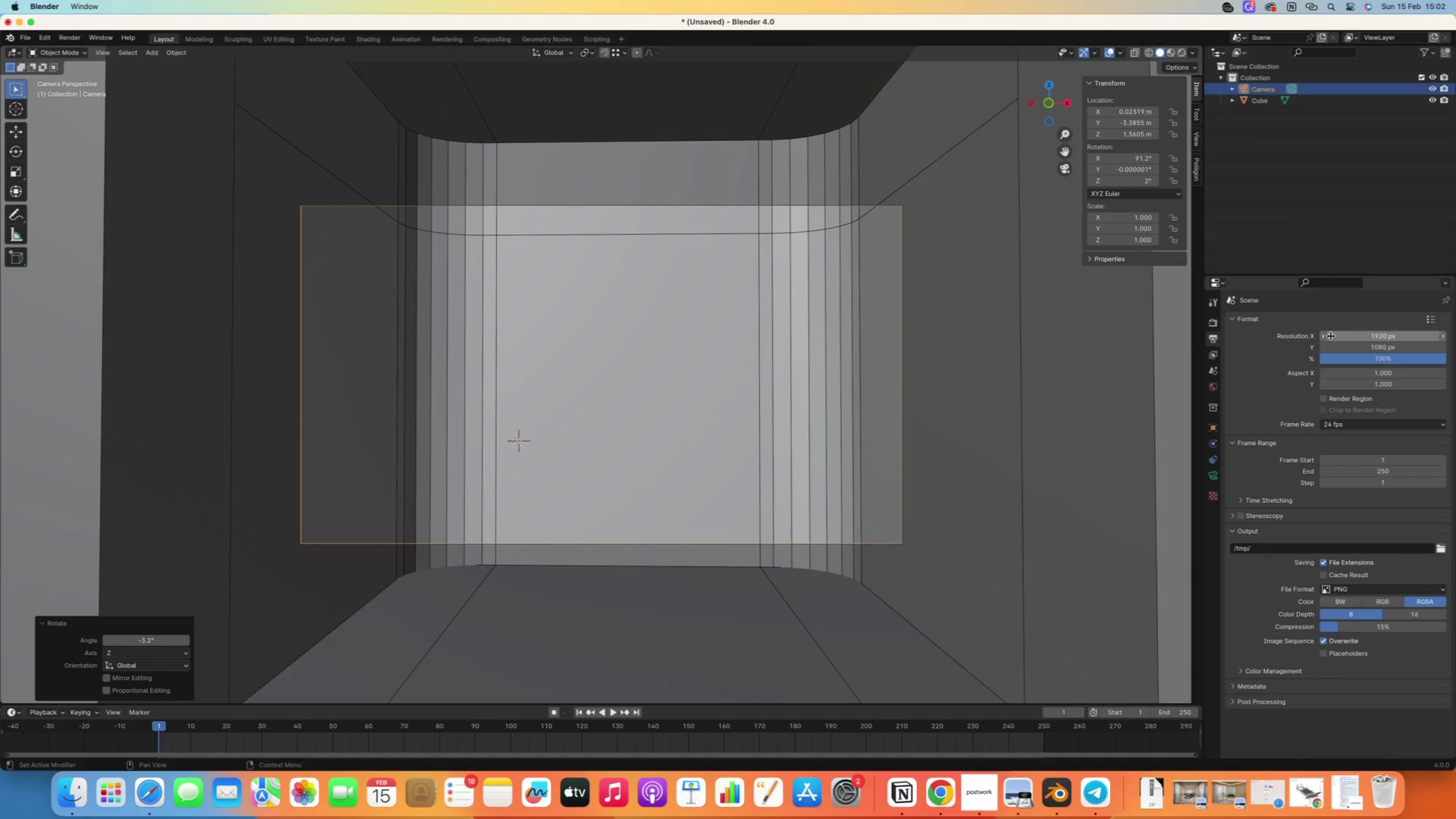 
left_click([1331, 336])
 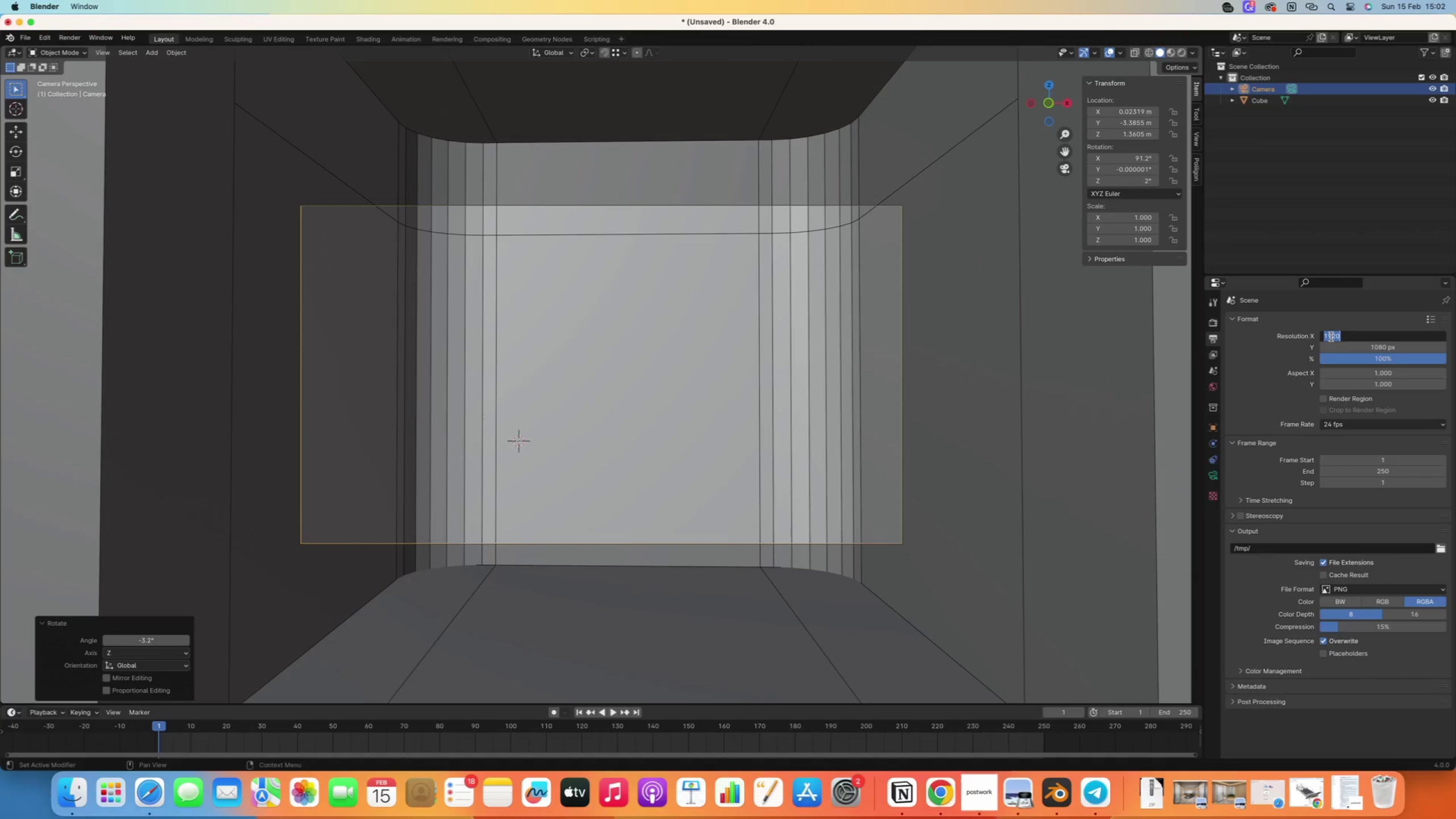 
type(1080)
 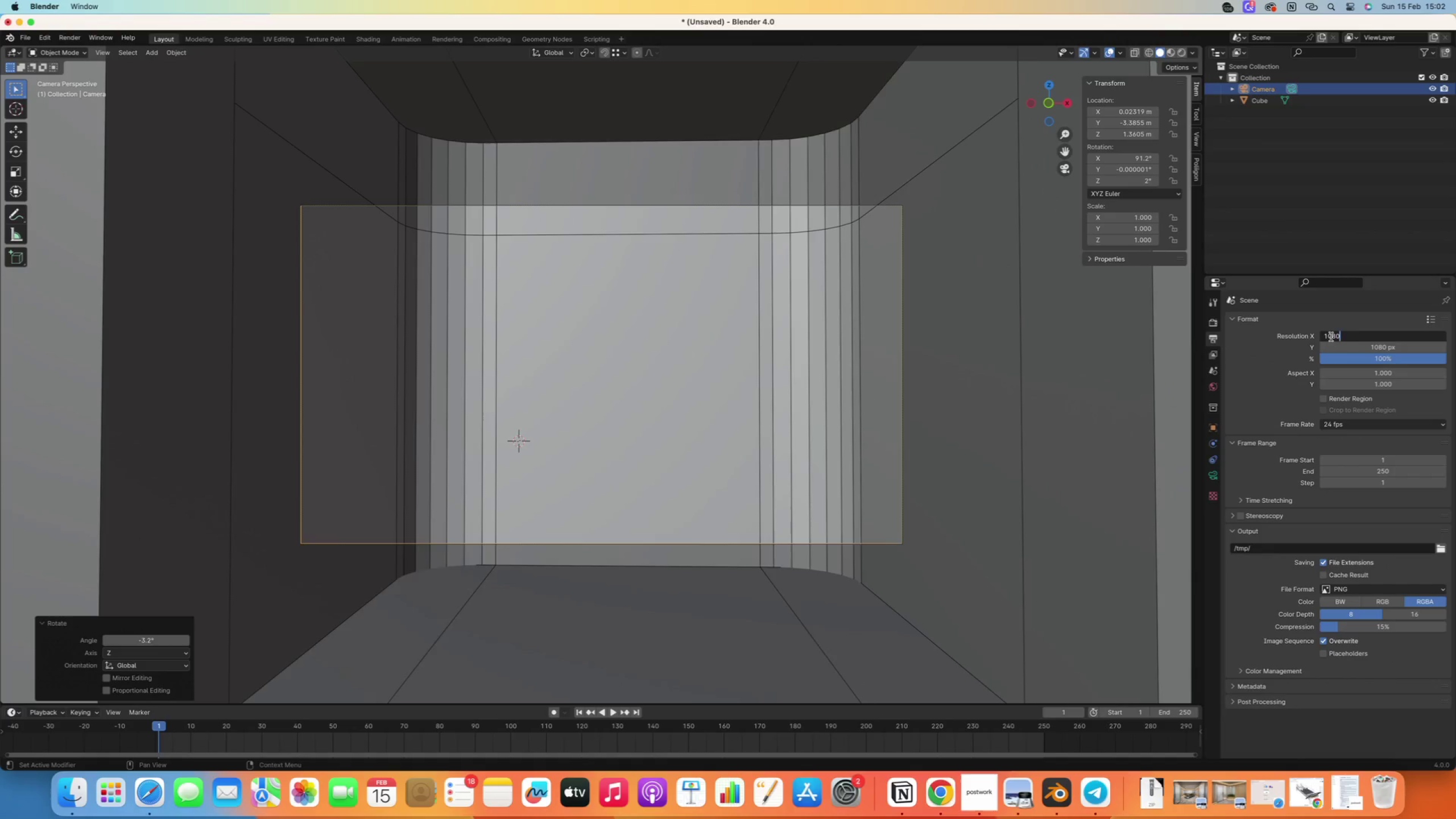 
key(Enter)
 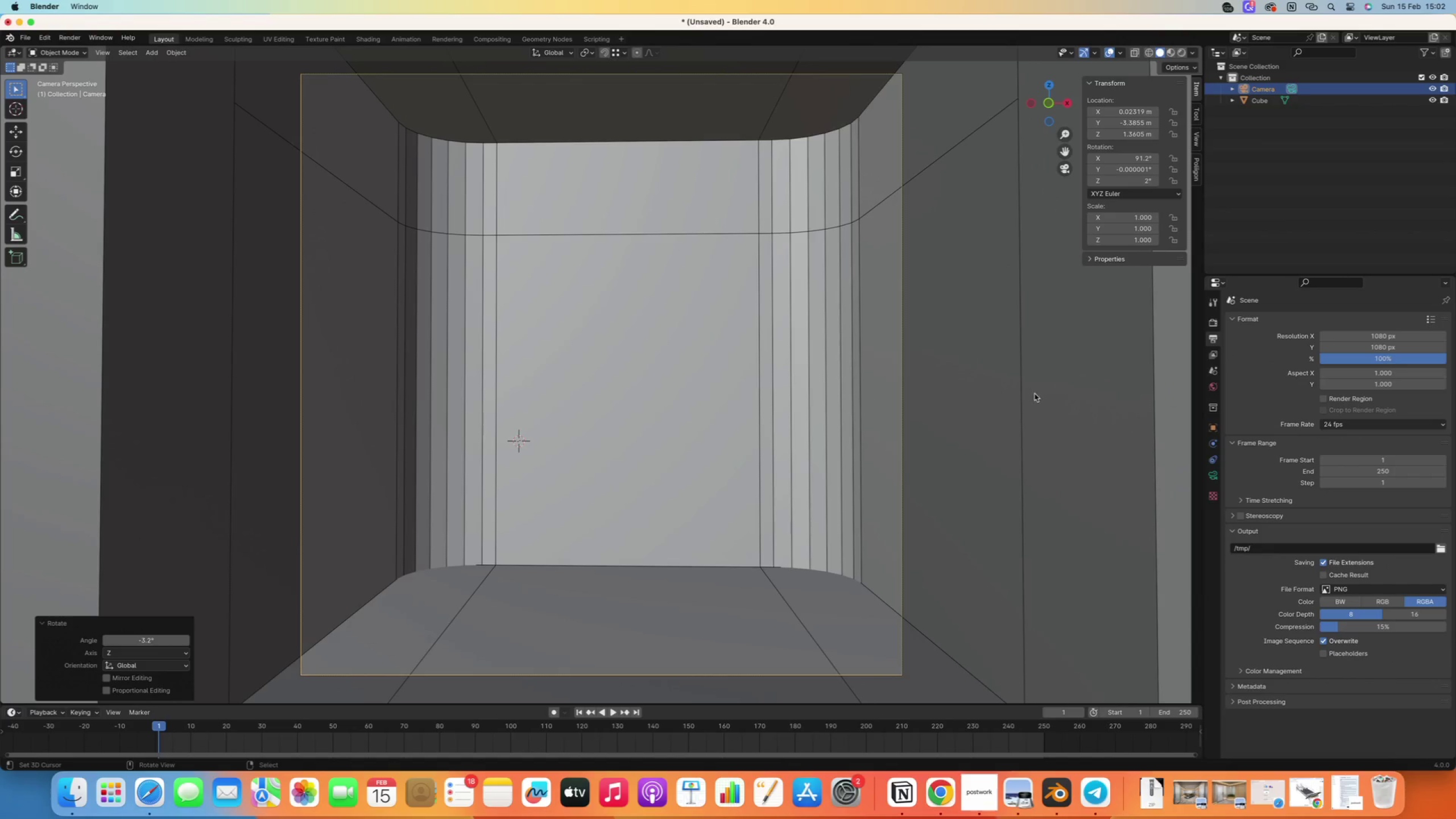 
type(rz)
 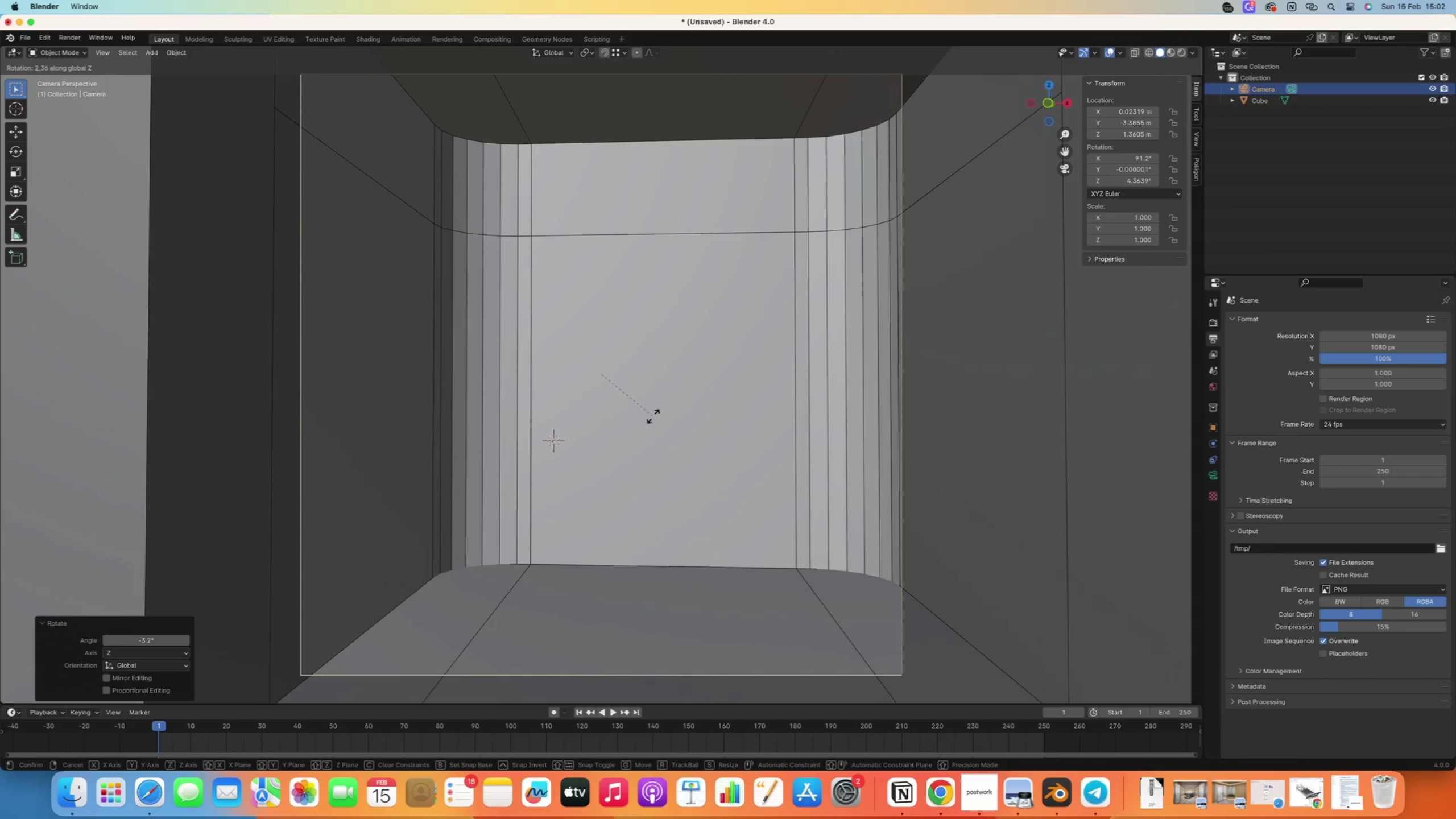 
hold_key(key=ShiftRight, duration=5.34)
left_click([623, 424])
 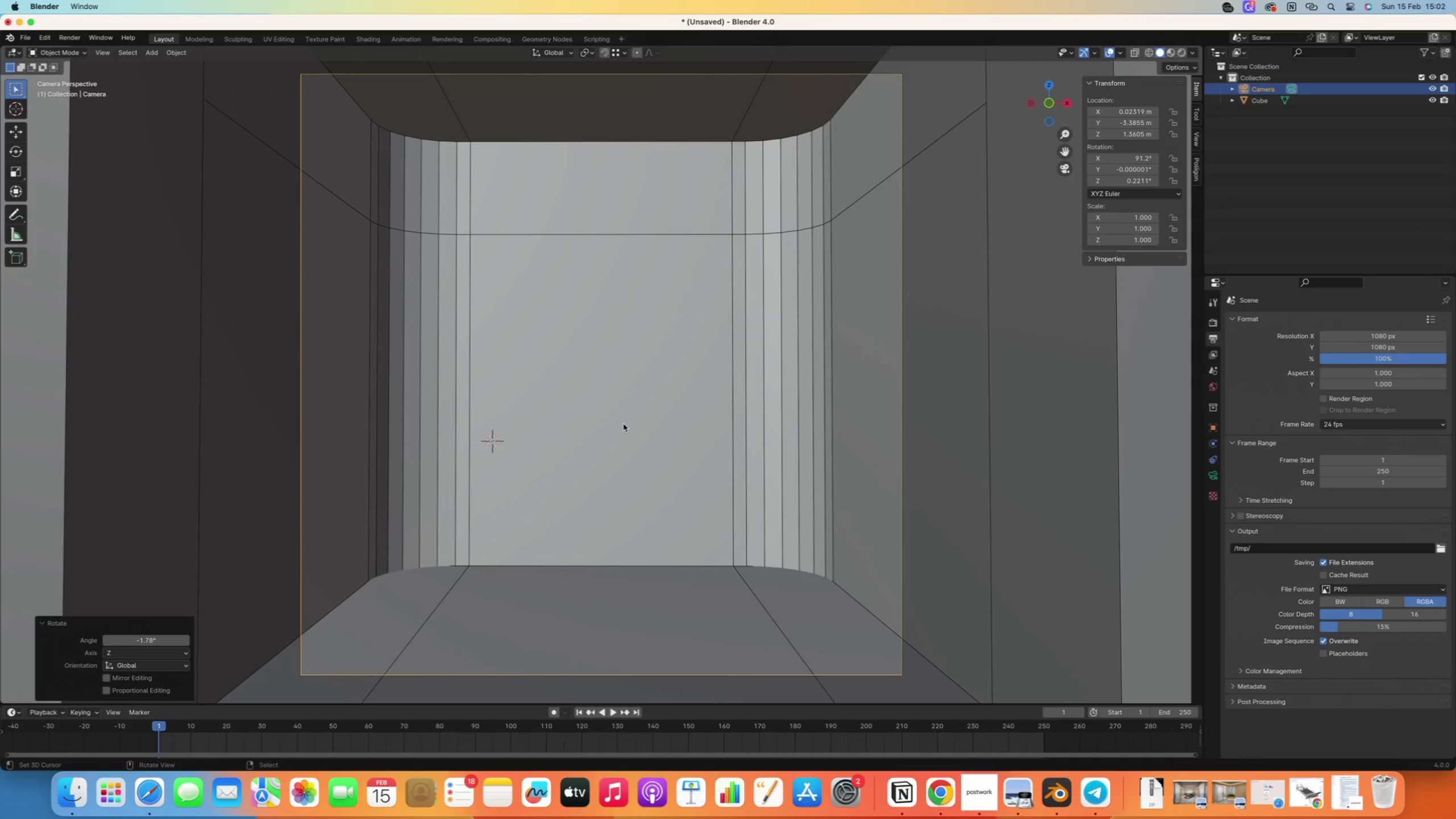 
wait(10.6)
 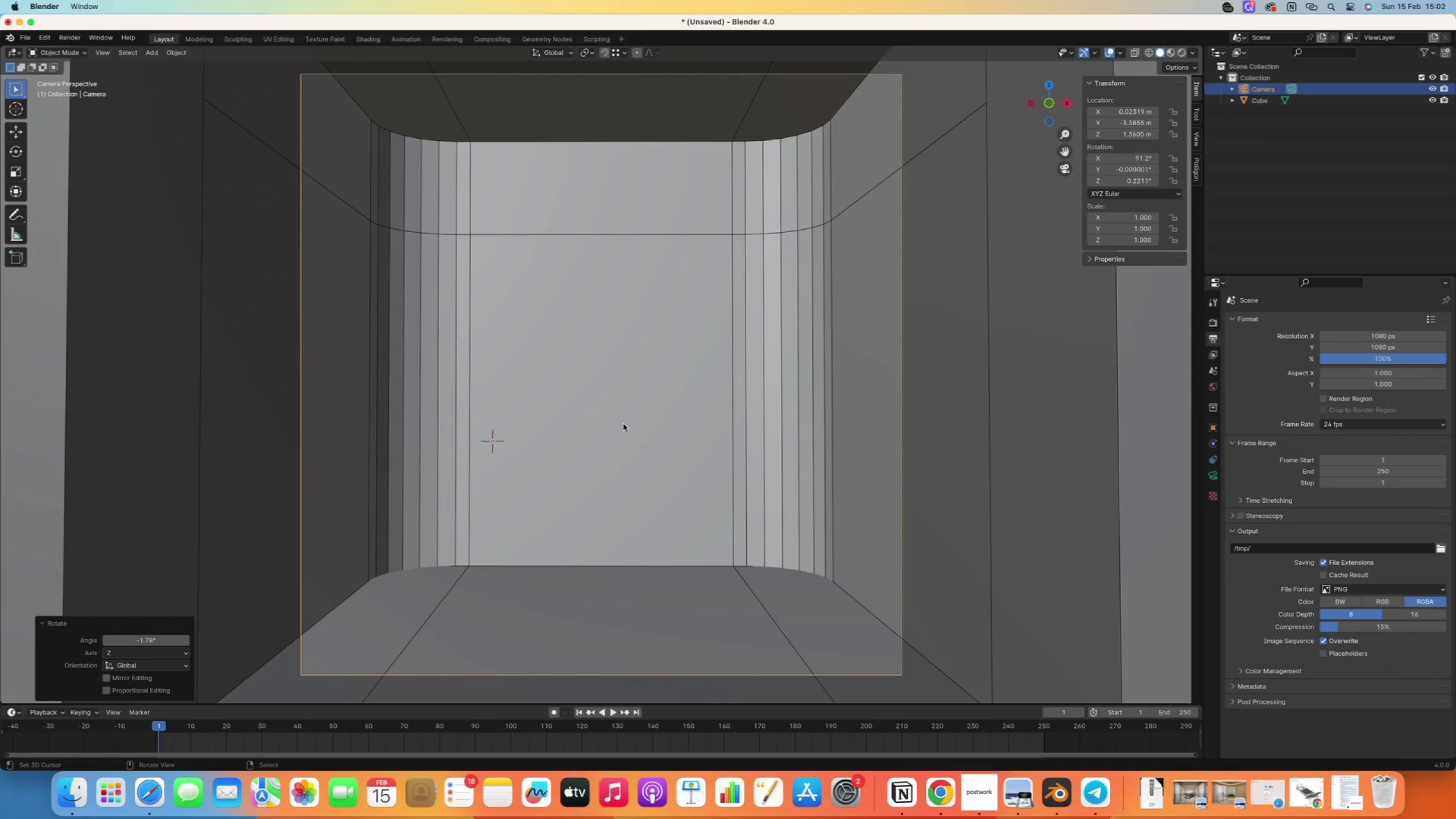 
key(Numpad0)
 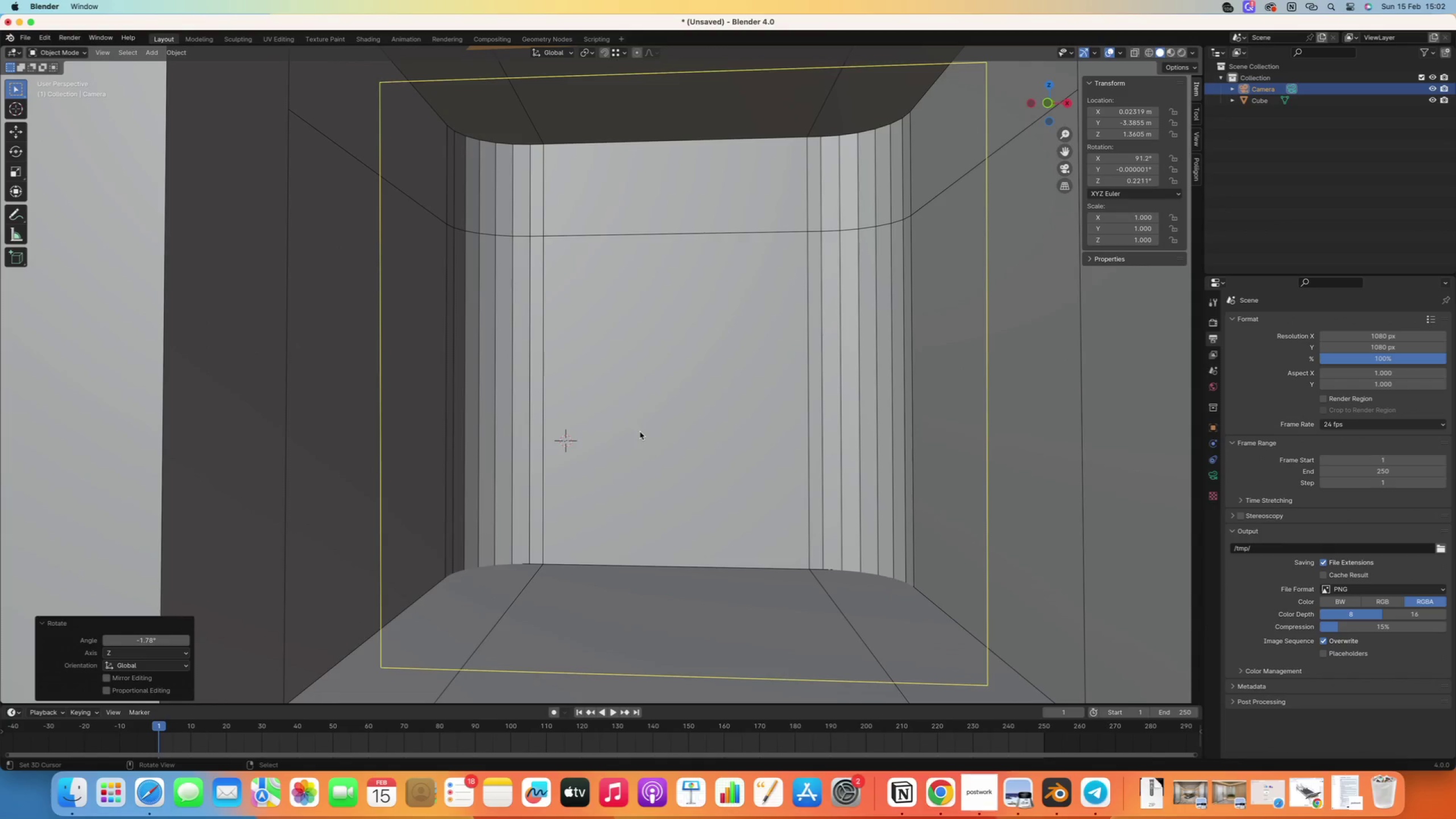 
scroll: coordinate [642, 433], scroll_direction: down, amount: 22.0
 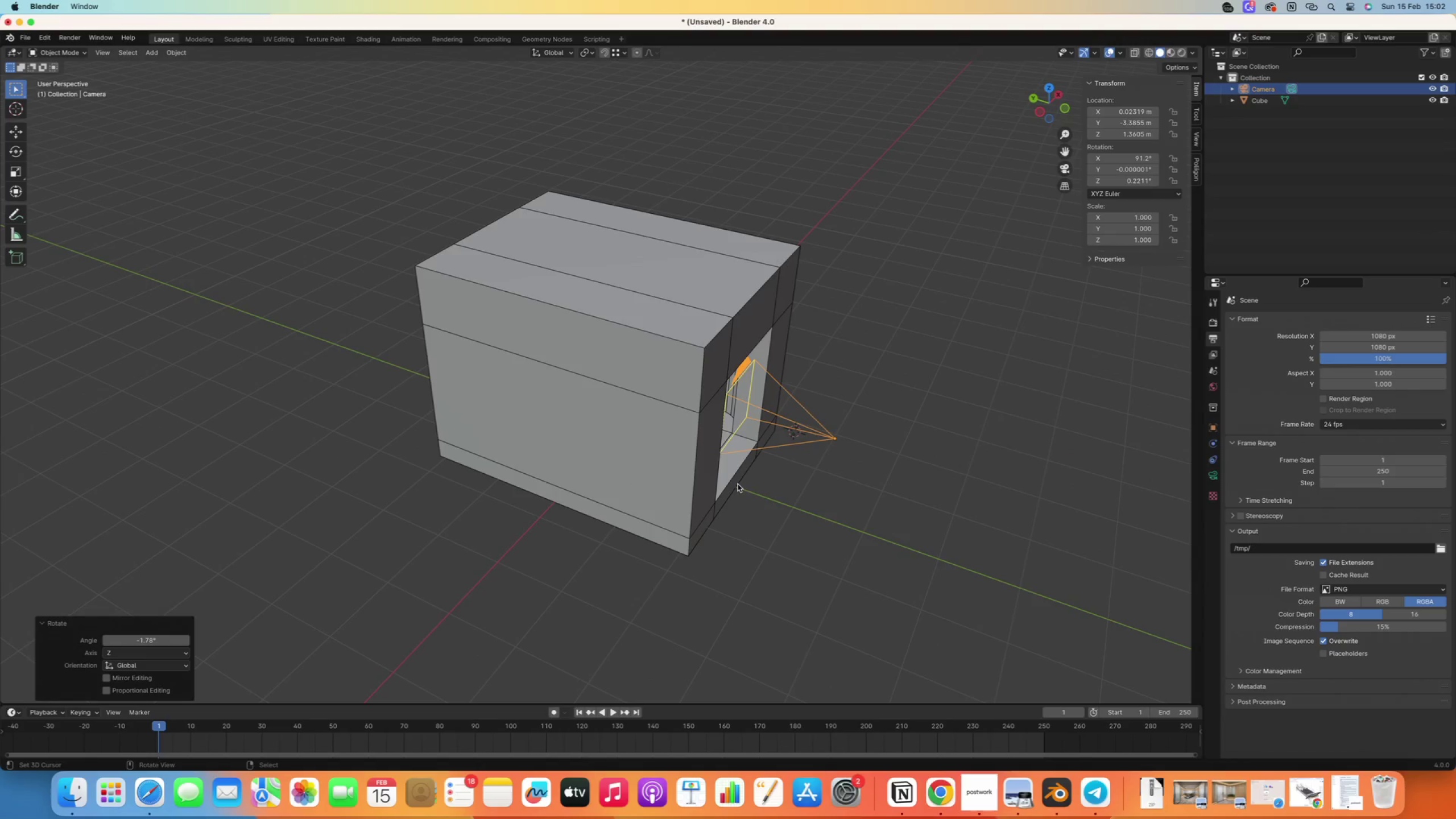 
scroll: coordinate [739, 477], scroll_direction: up, amount: 9.0
 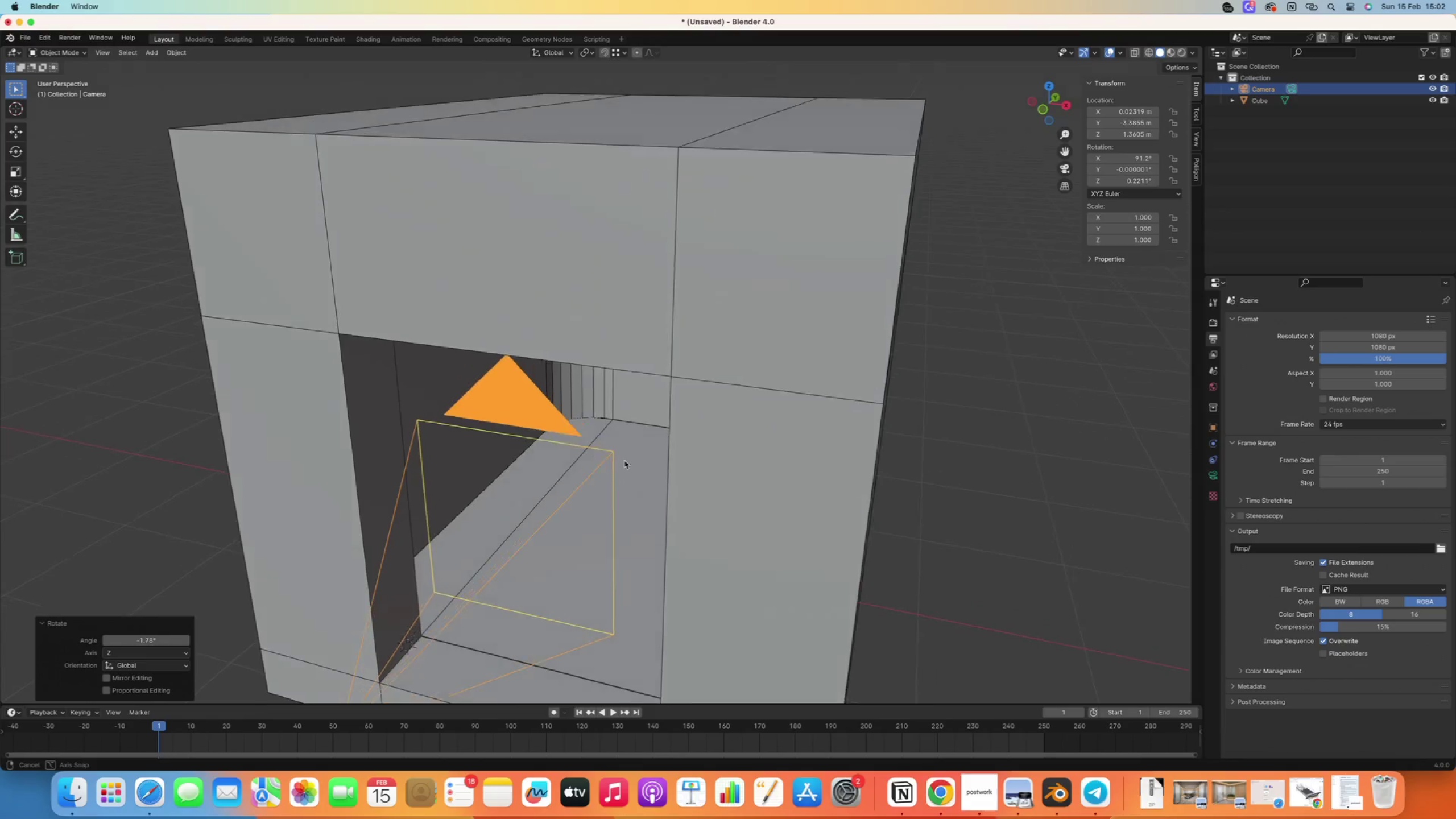 
key(Numpad7)
 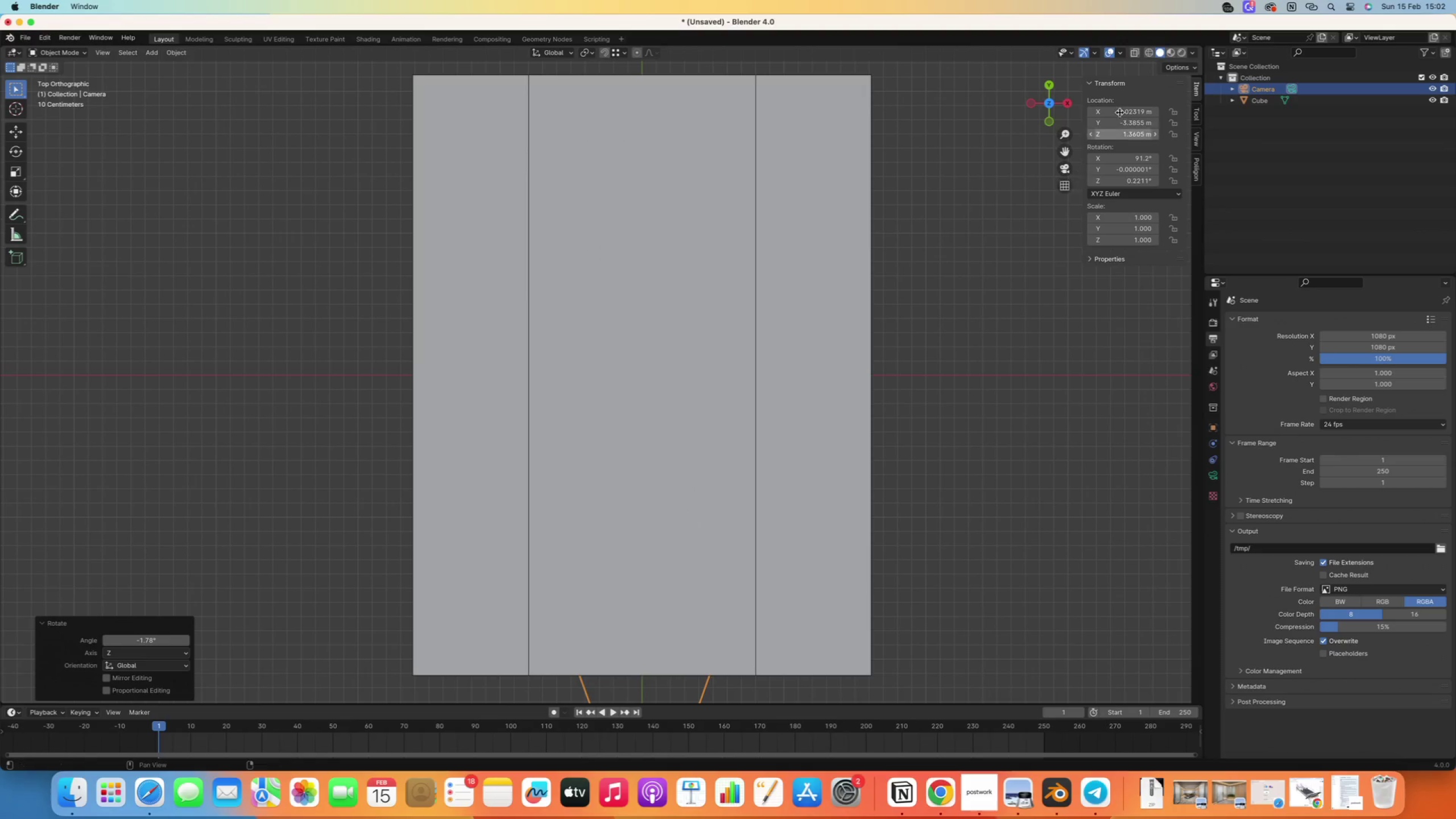 
left_click([1109, 49])
 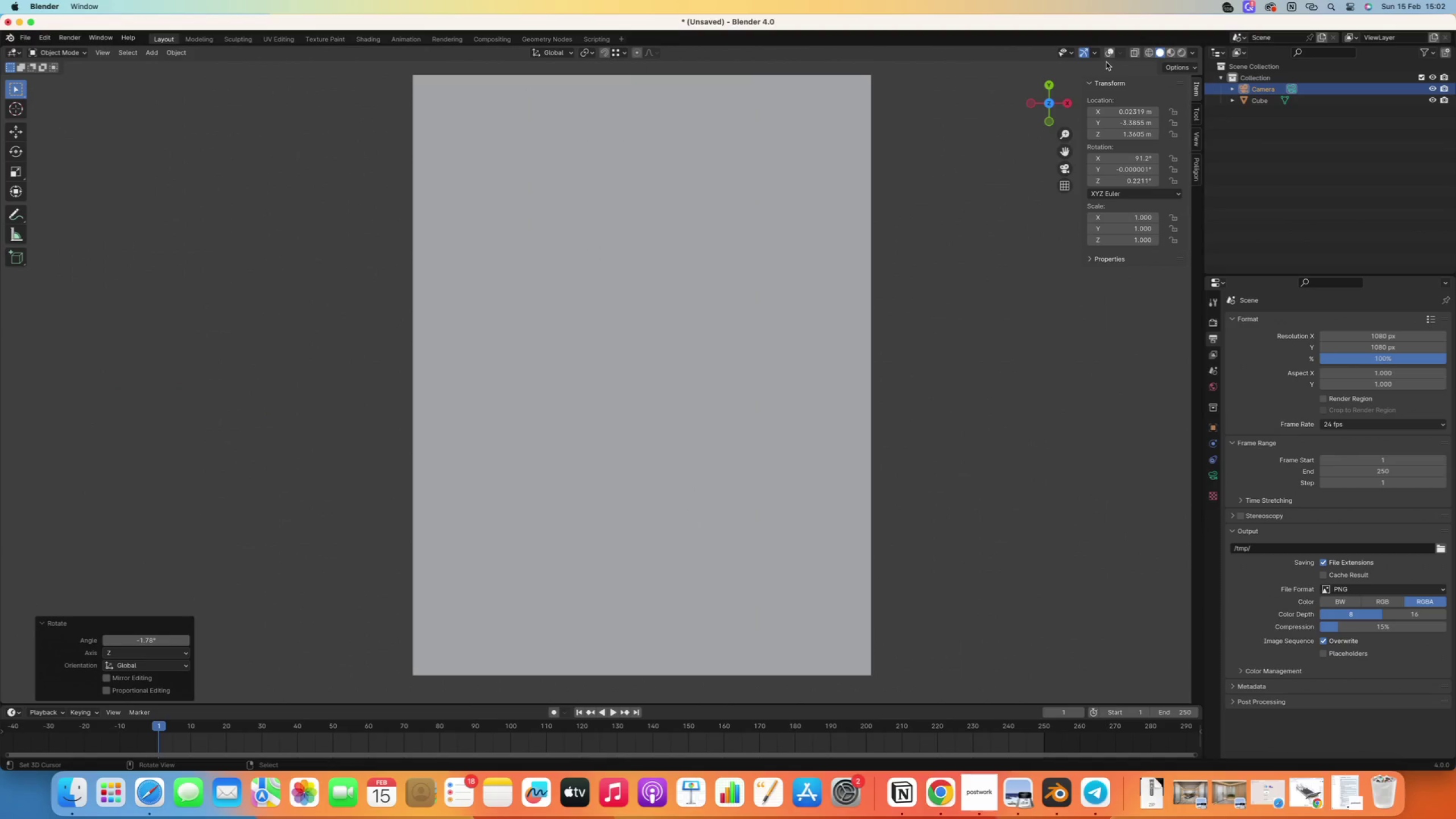 
left_click([1107, 57])
 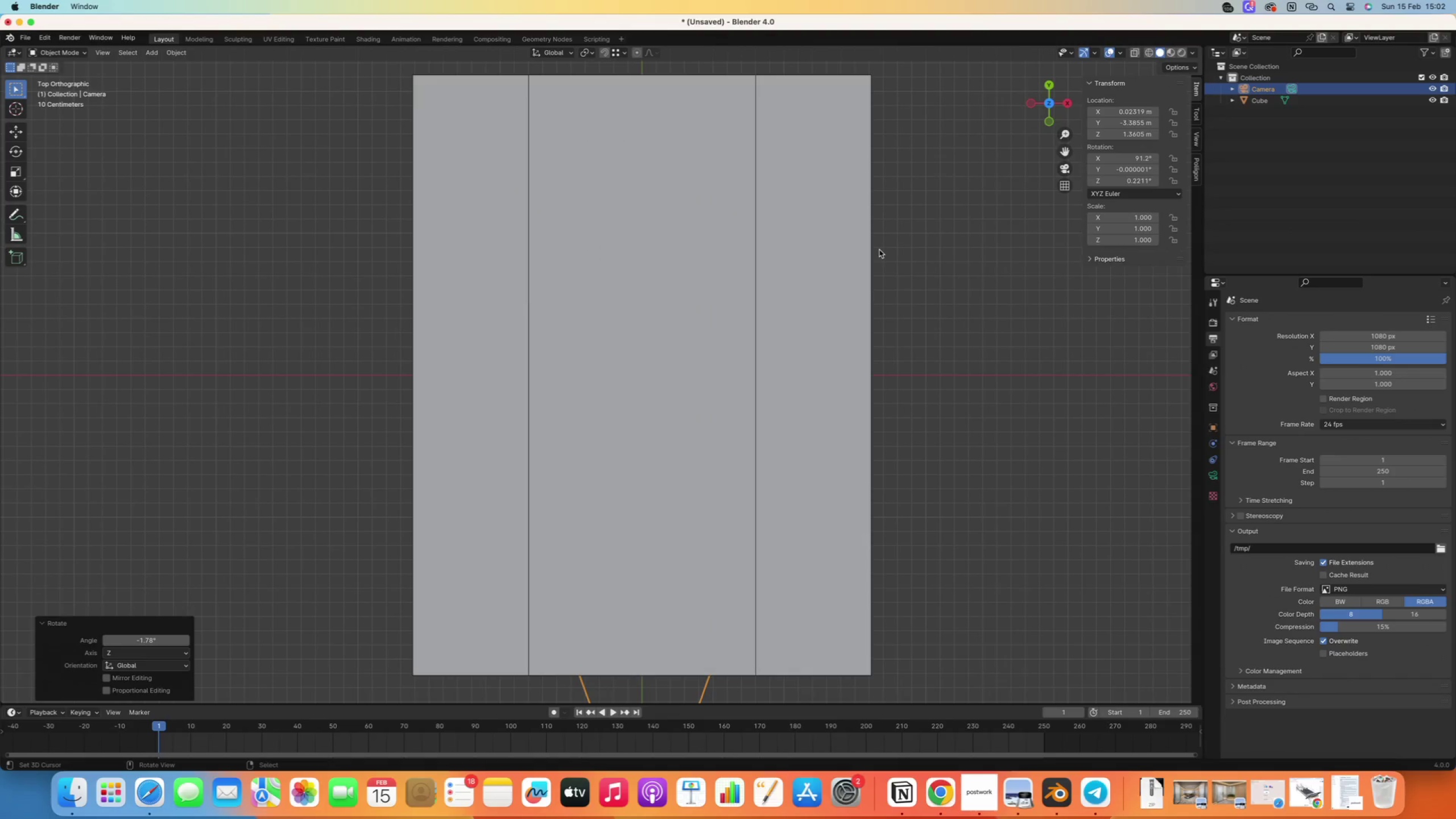 
key(F3)
 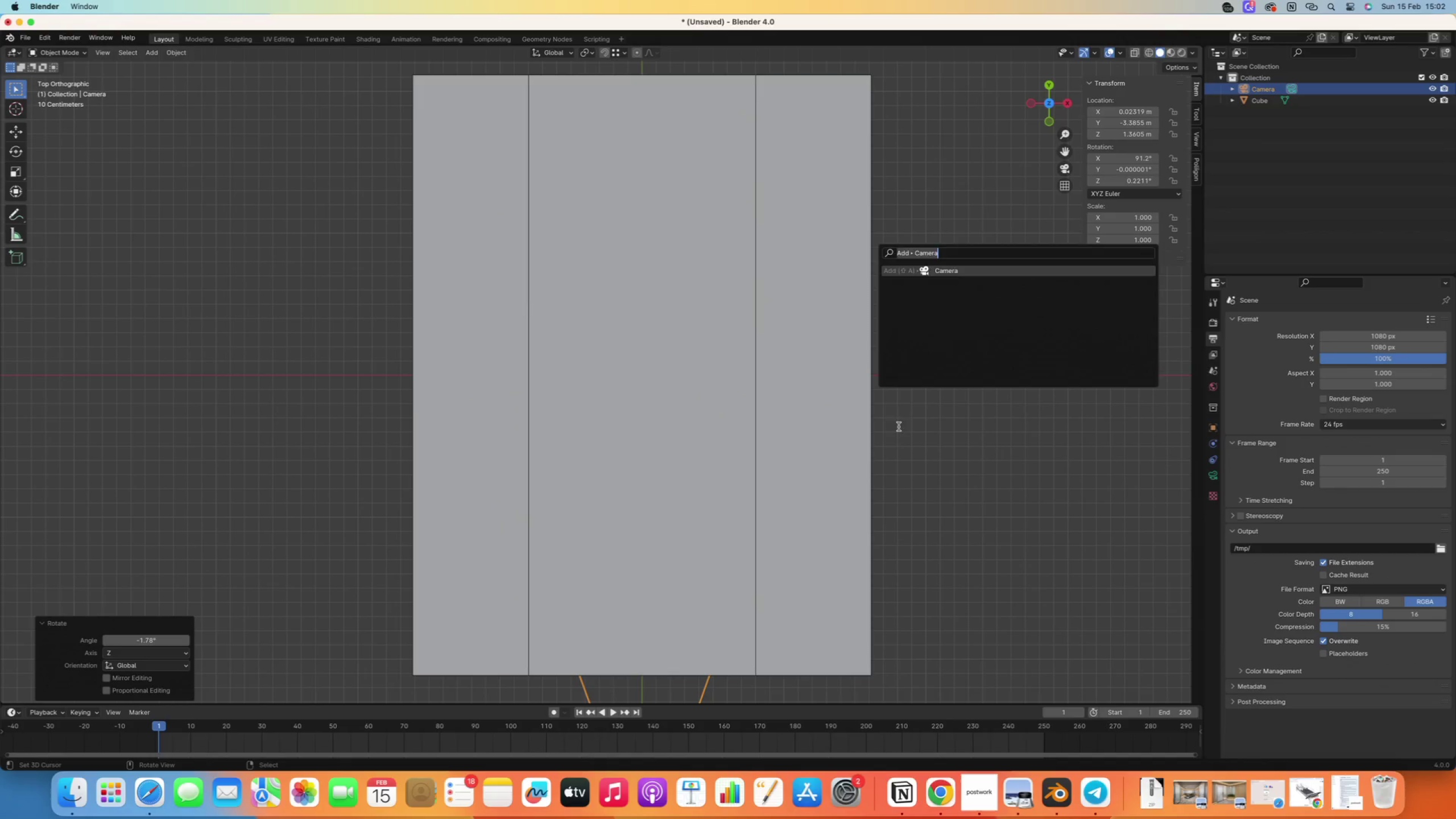 
key(F3)
 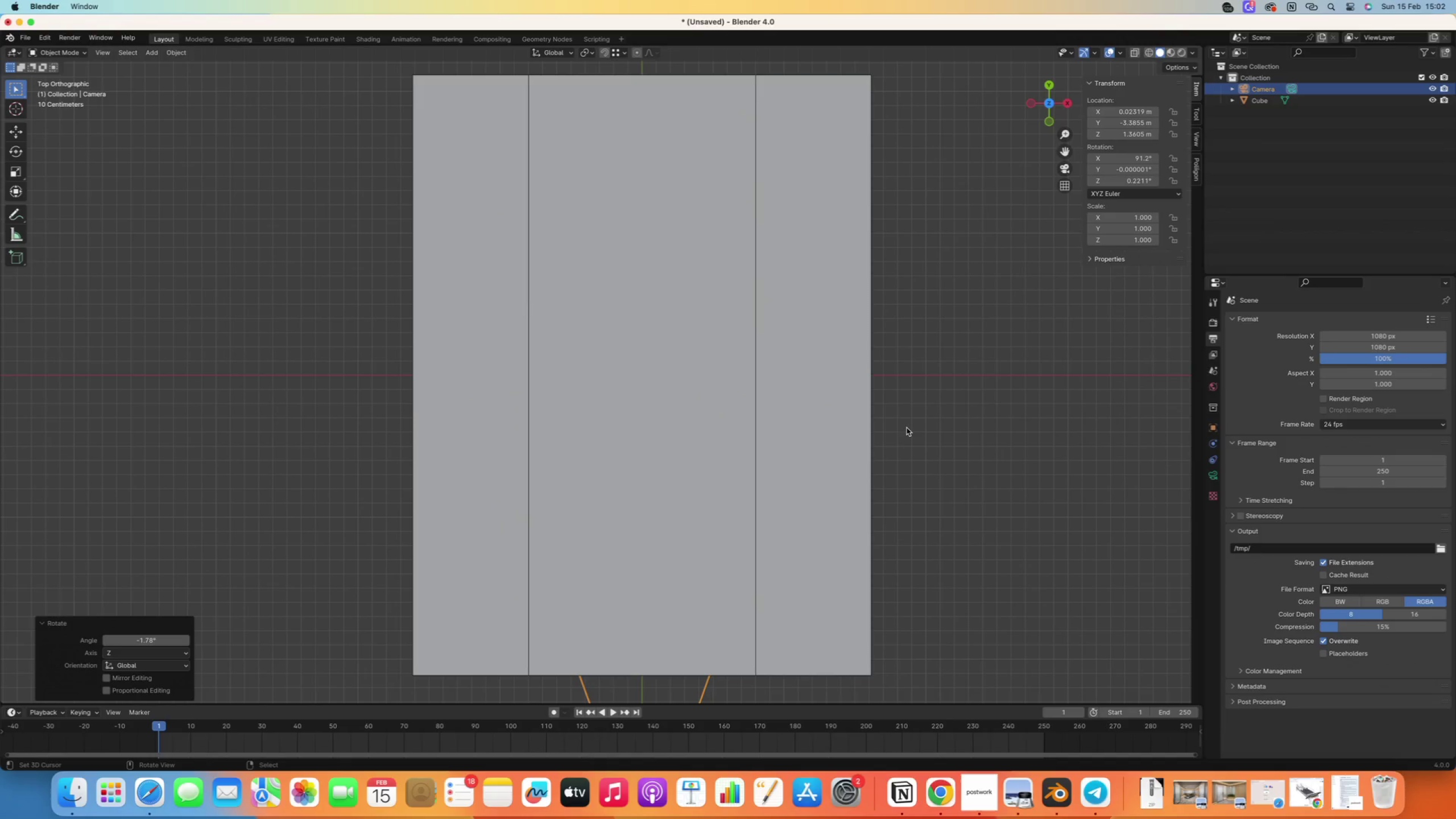 
right_click([907, 428])
 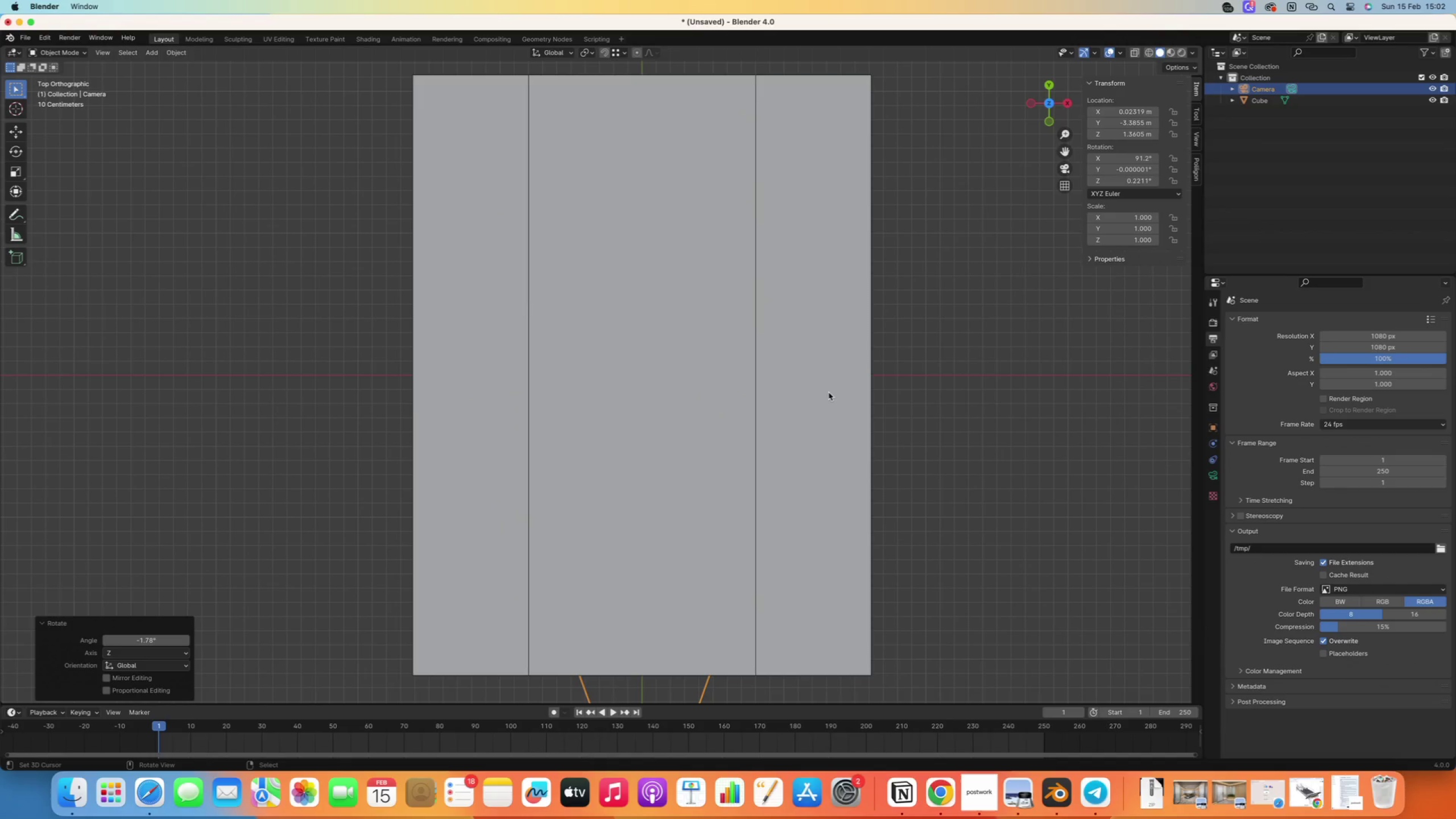 
key(3)
 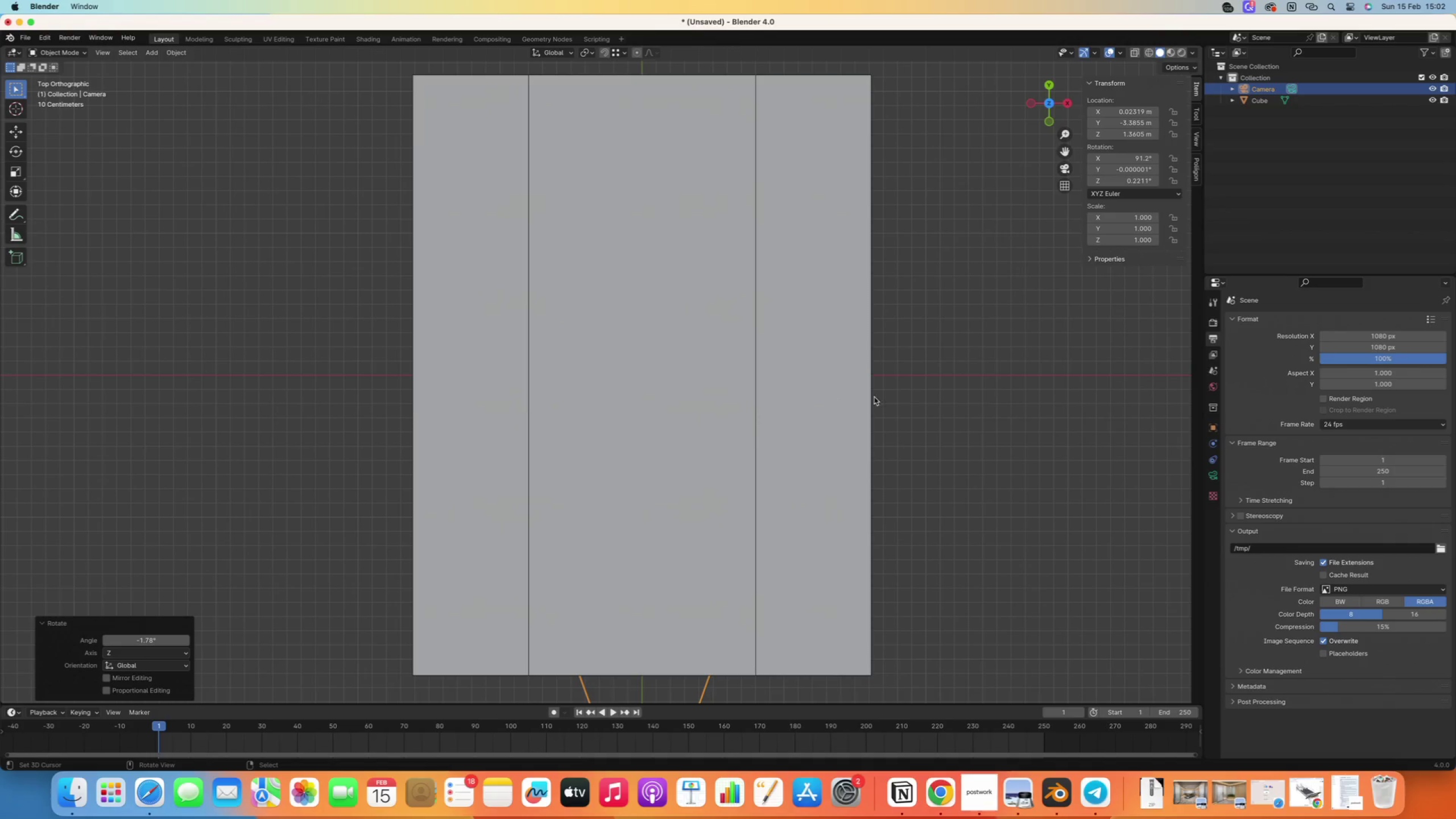 
right_click([955, 398])
 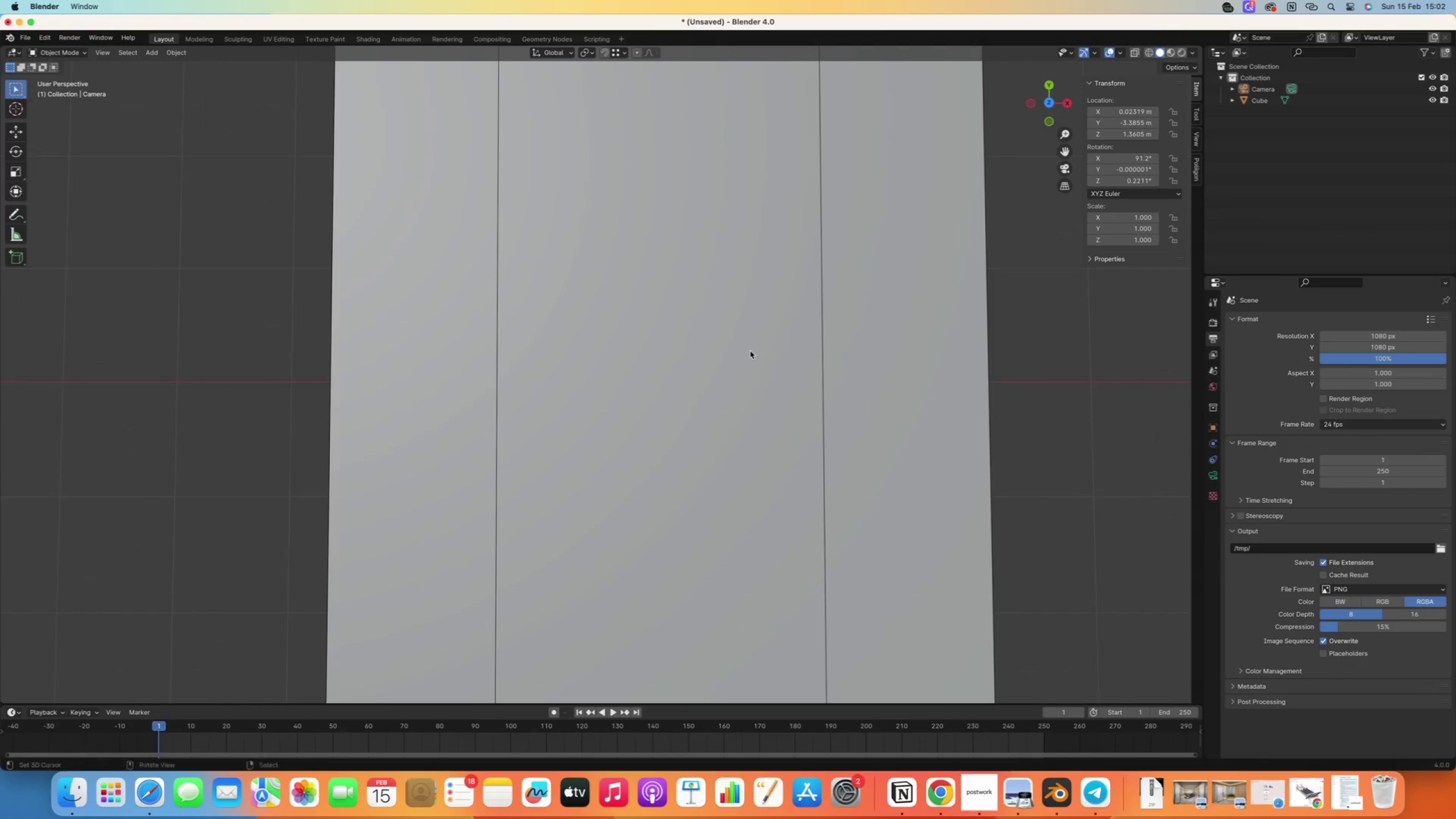 
scroll: coordinate [734, 240], scroll_direction: up, amount: 1.0
 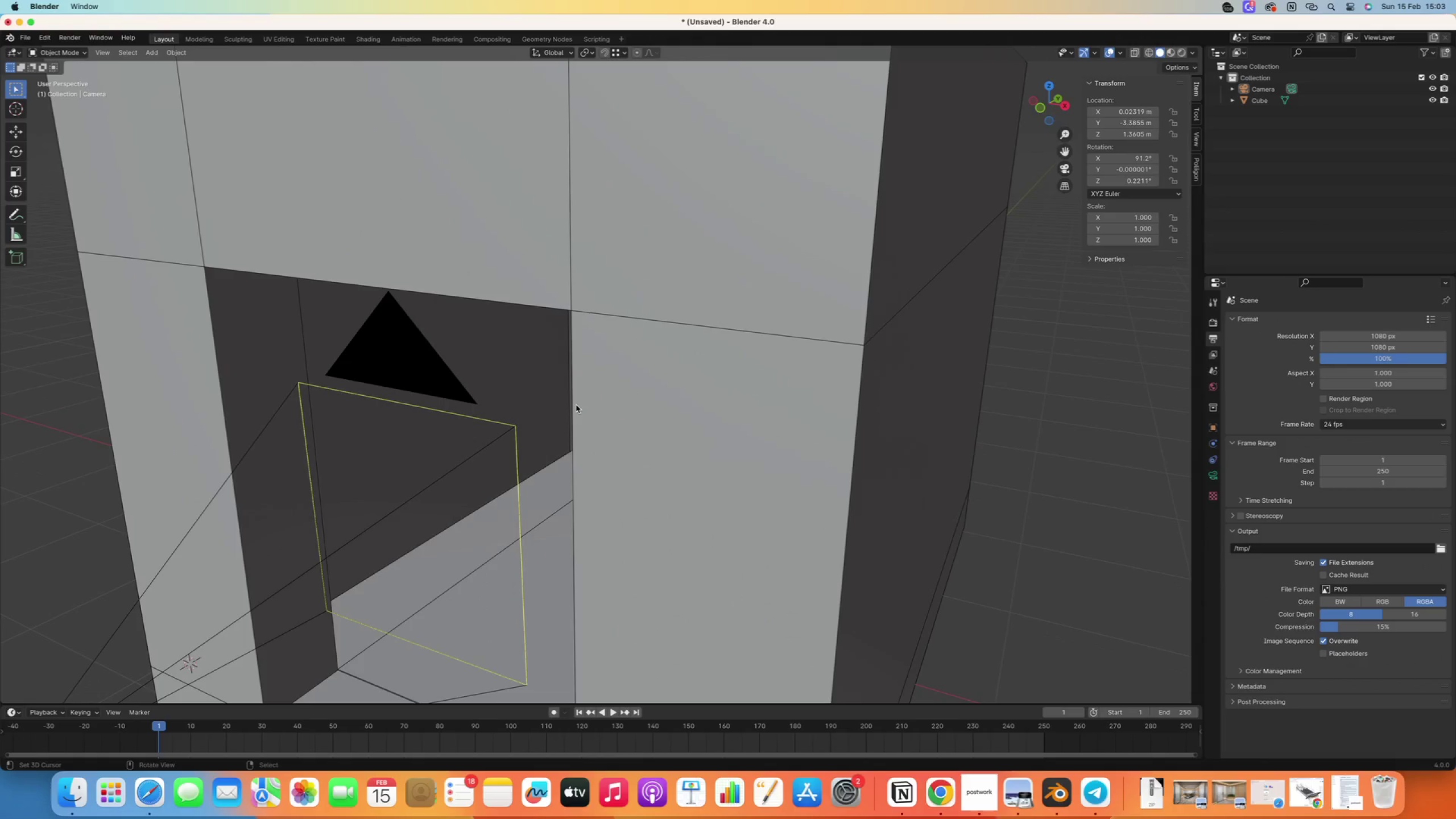 
wait(5.53)
 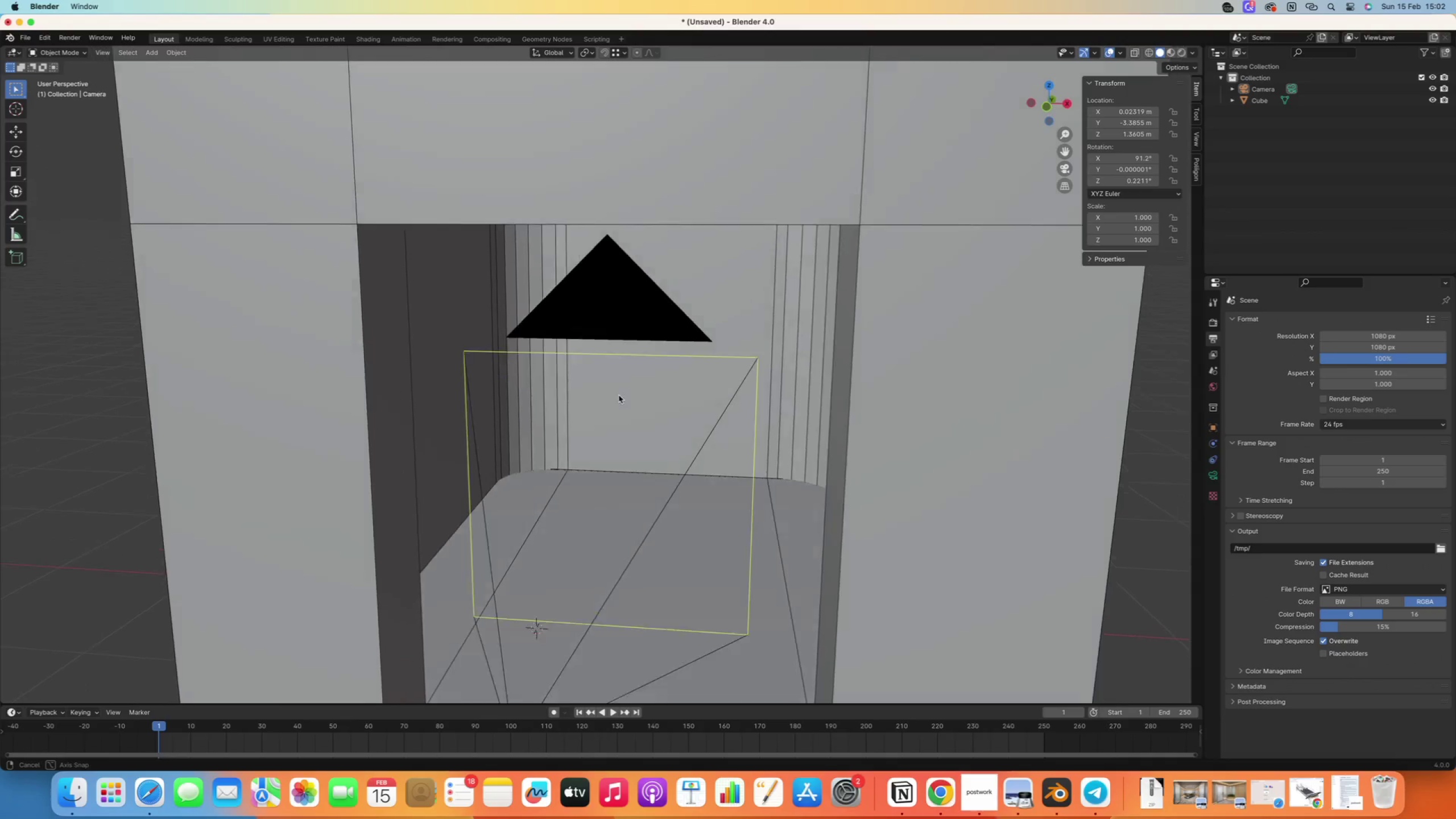 
scroll: coordinate [469, 425], scroll_direction: up, amount: 2.0
 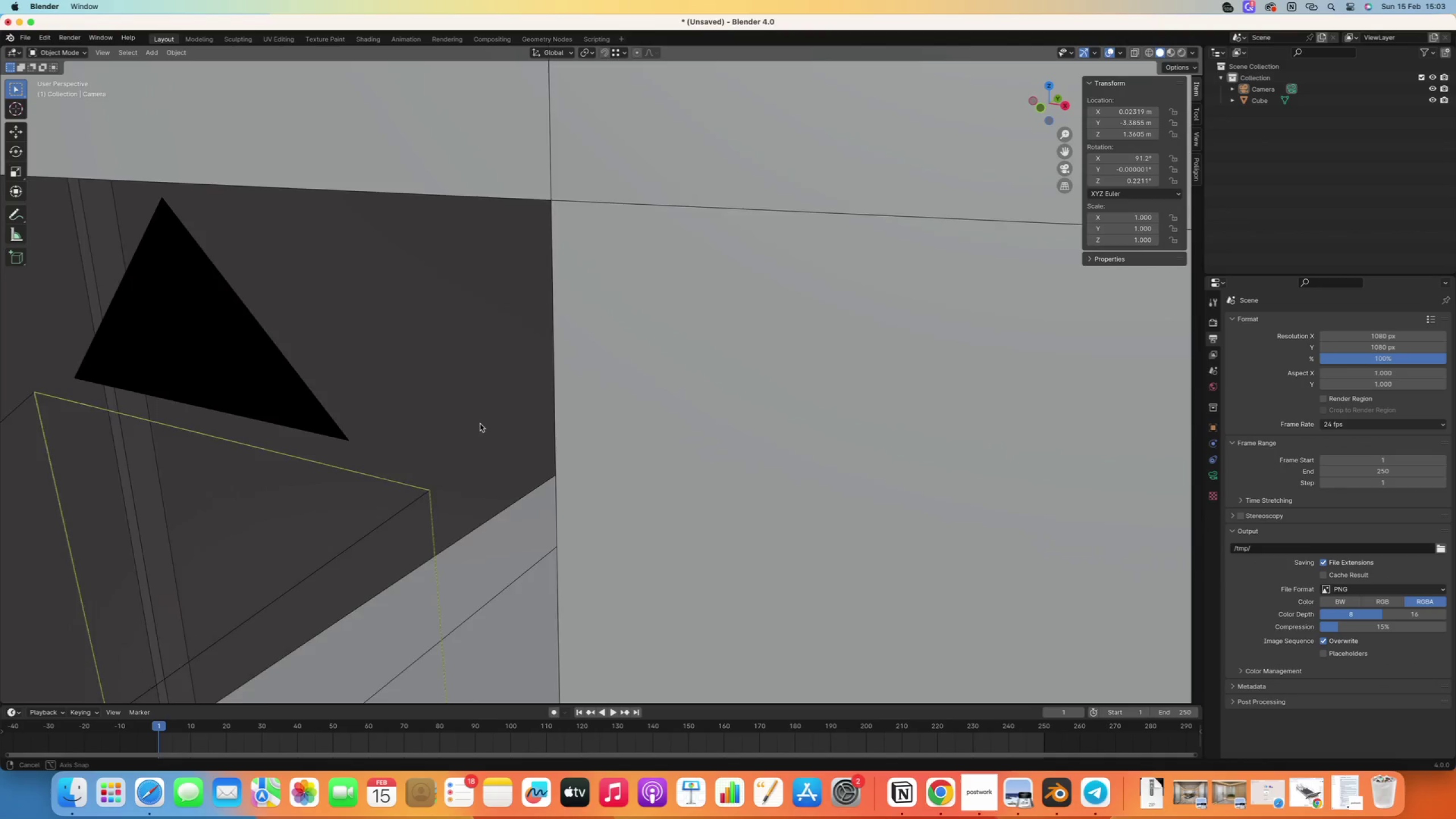 
hold_key(key=ControlRight, duration=0.97)
 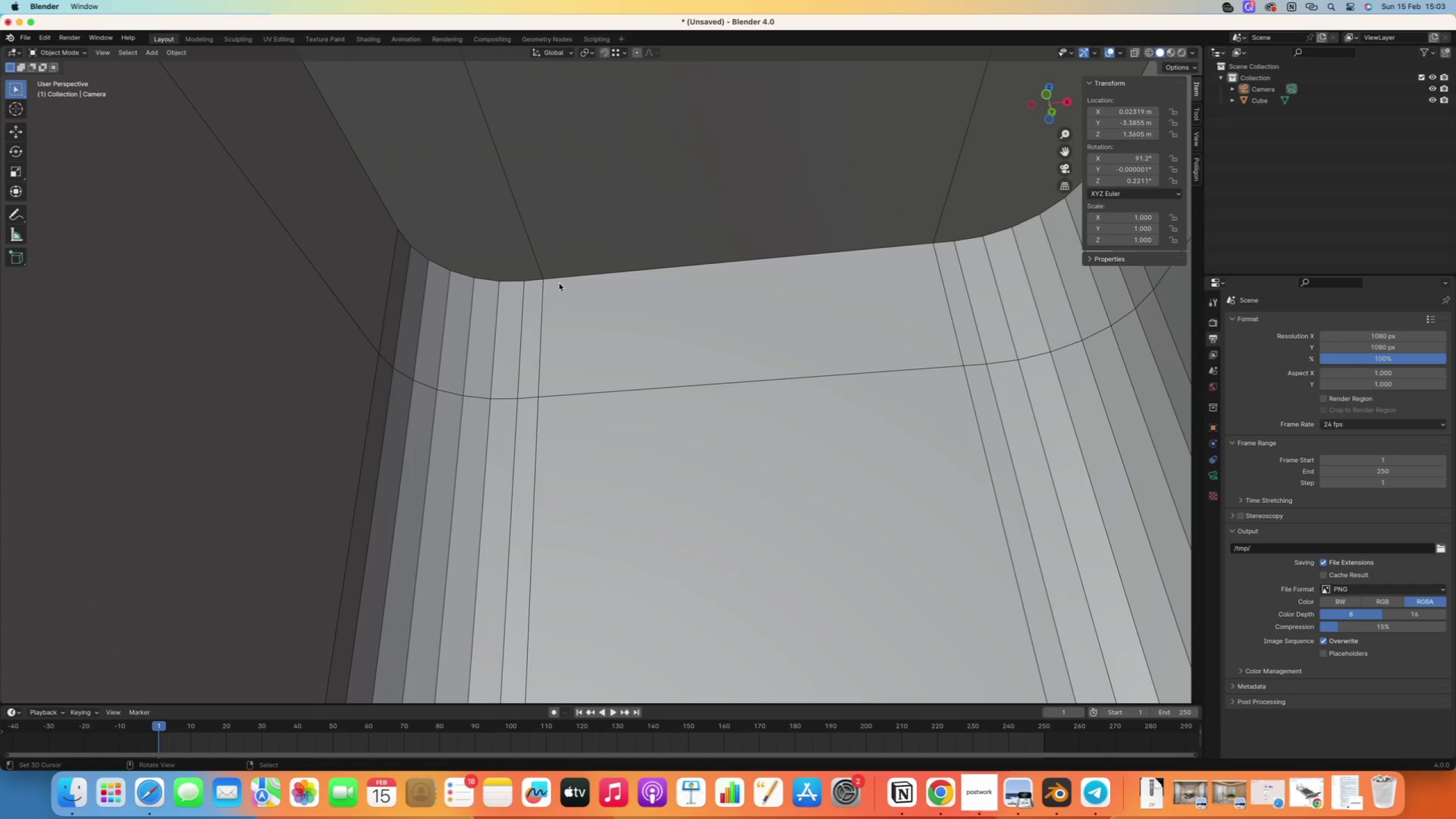 
scroll: coordinate [661, 405], scroll_direction: down, amount: 11.0
 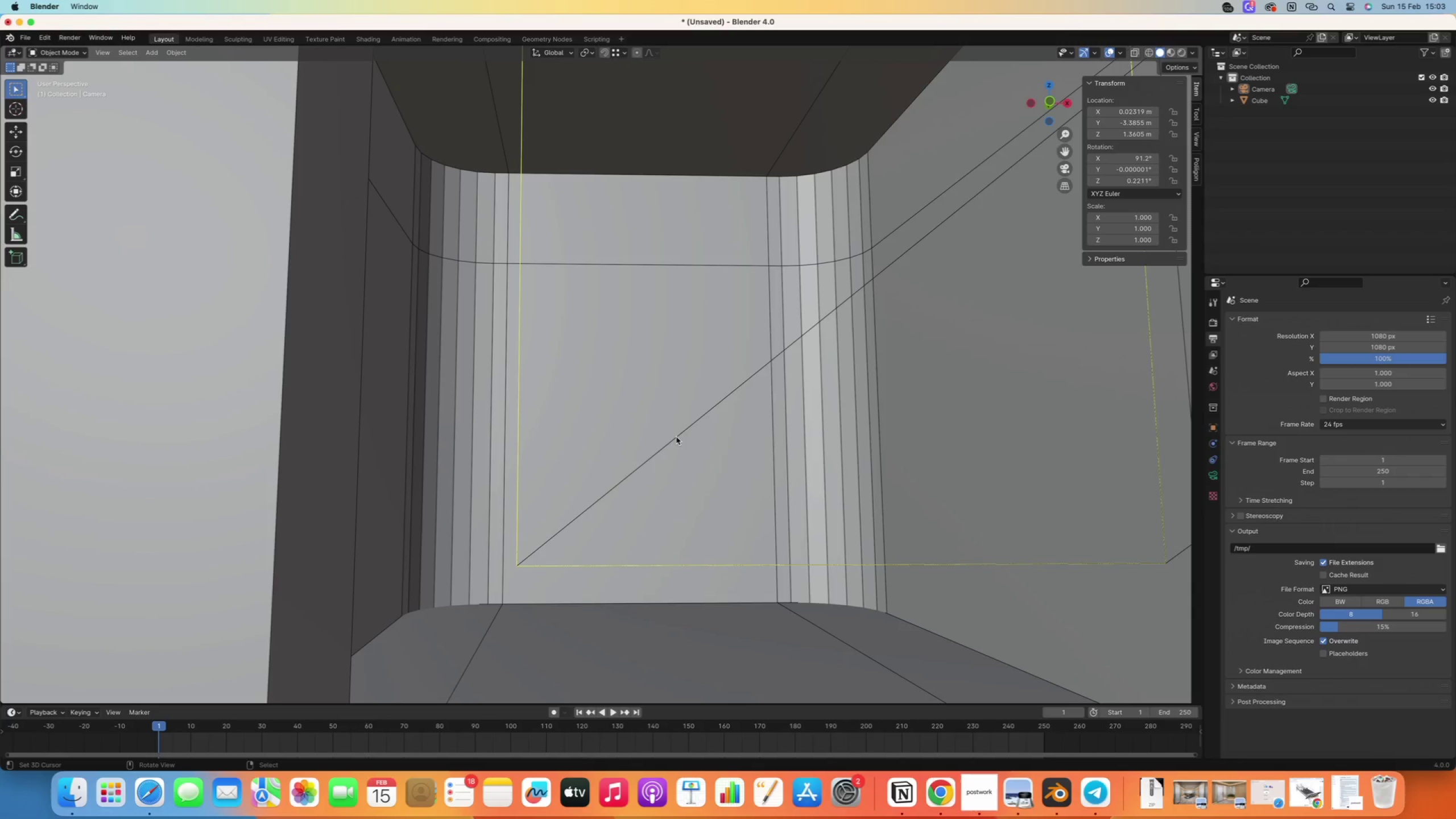 
right_click([711, 374])
 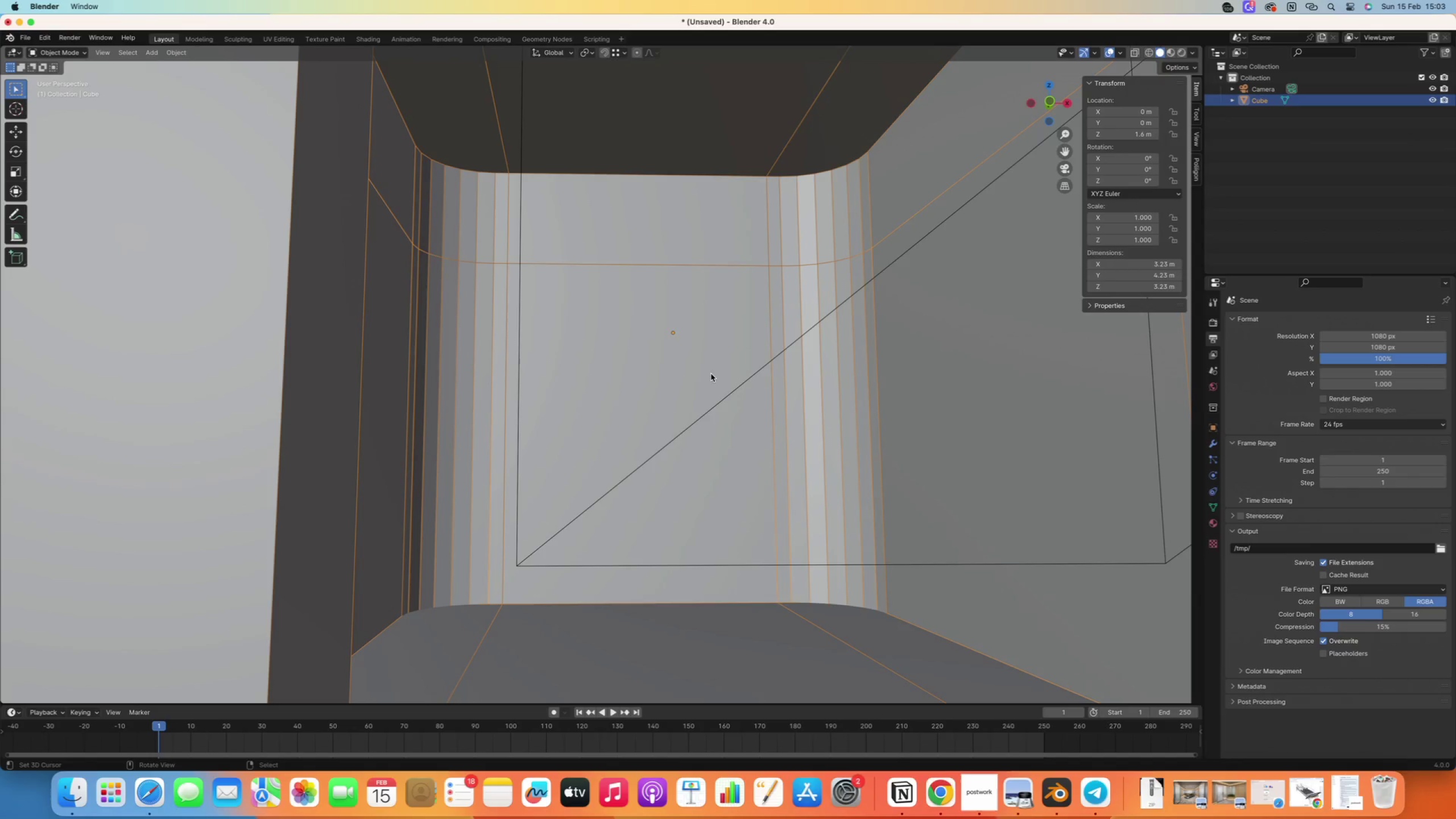 
scroll: coordinate [707, 407], scroll_direction: down, amount: 21.0
 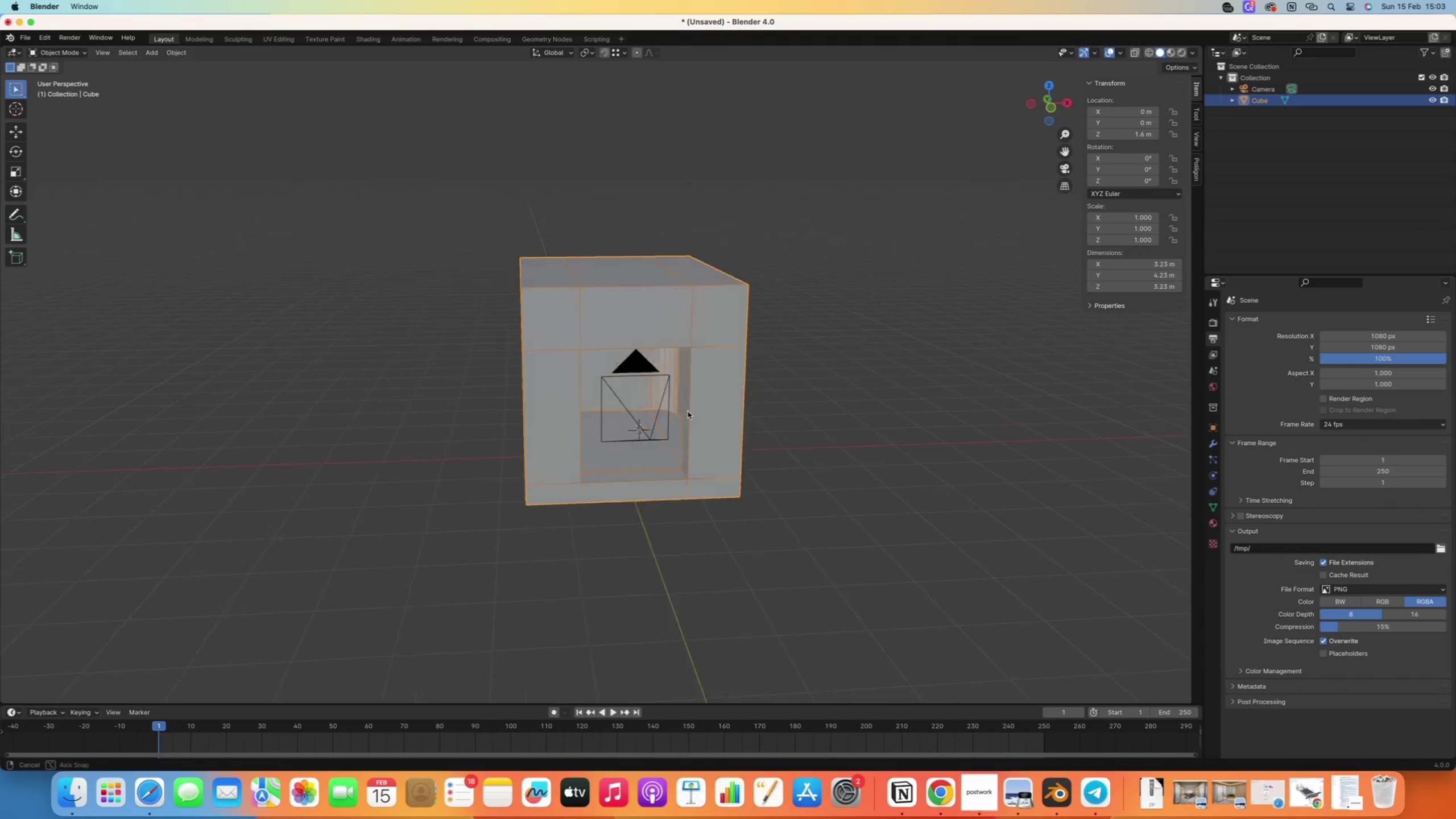 
key(Control+Z)
 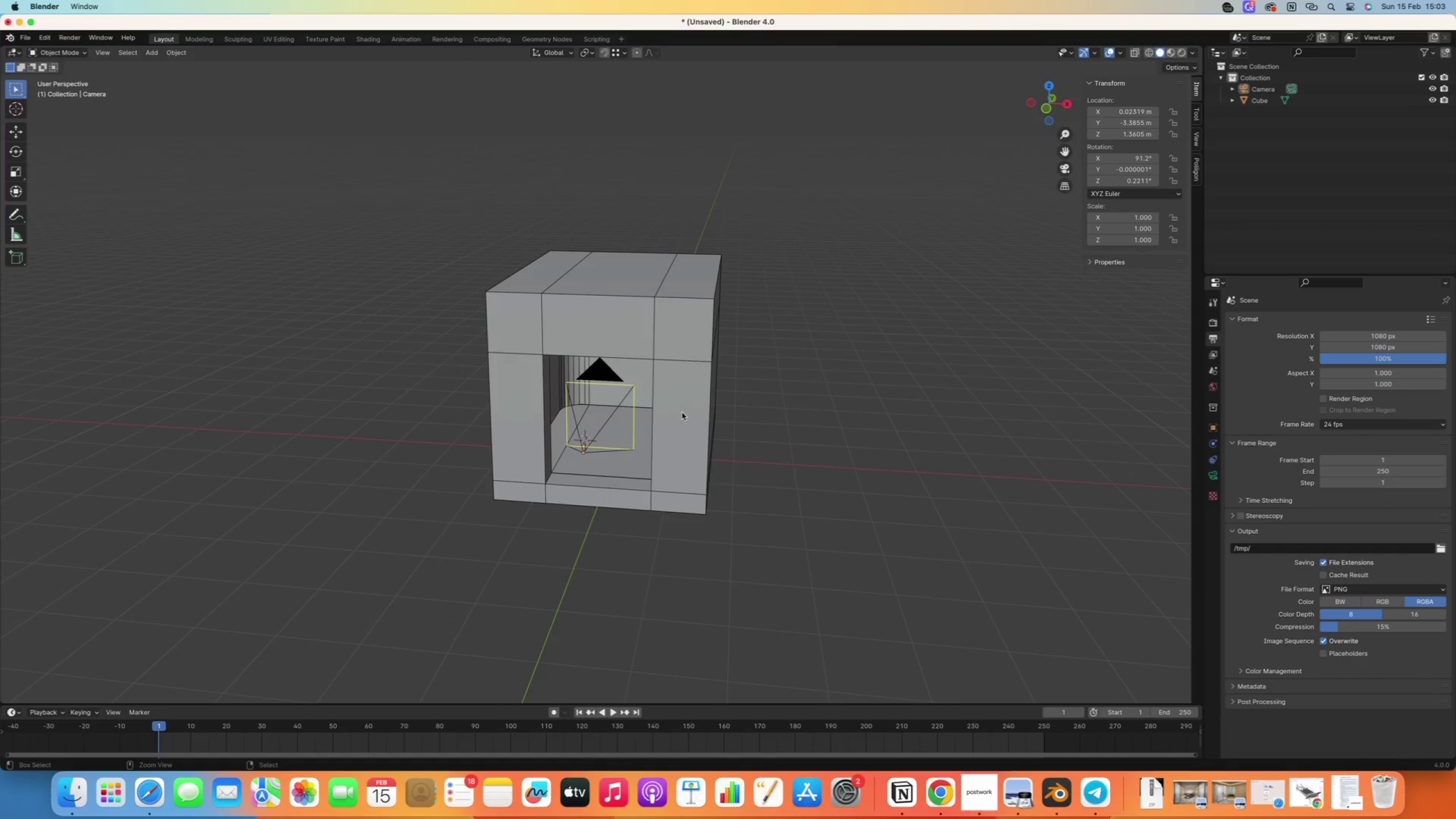 
key(Control+Z)
 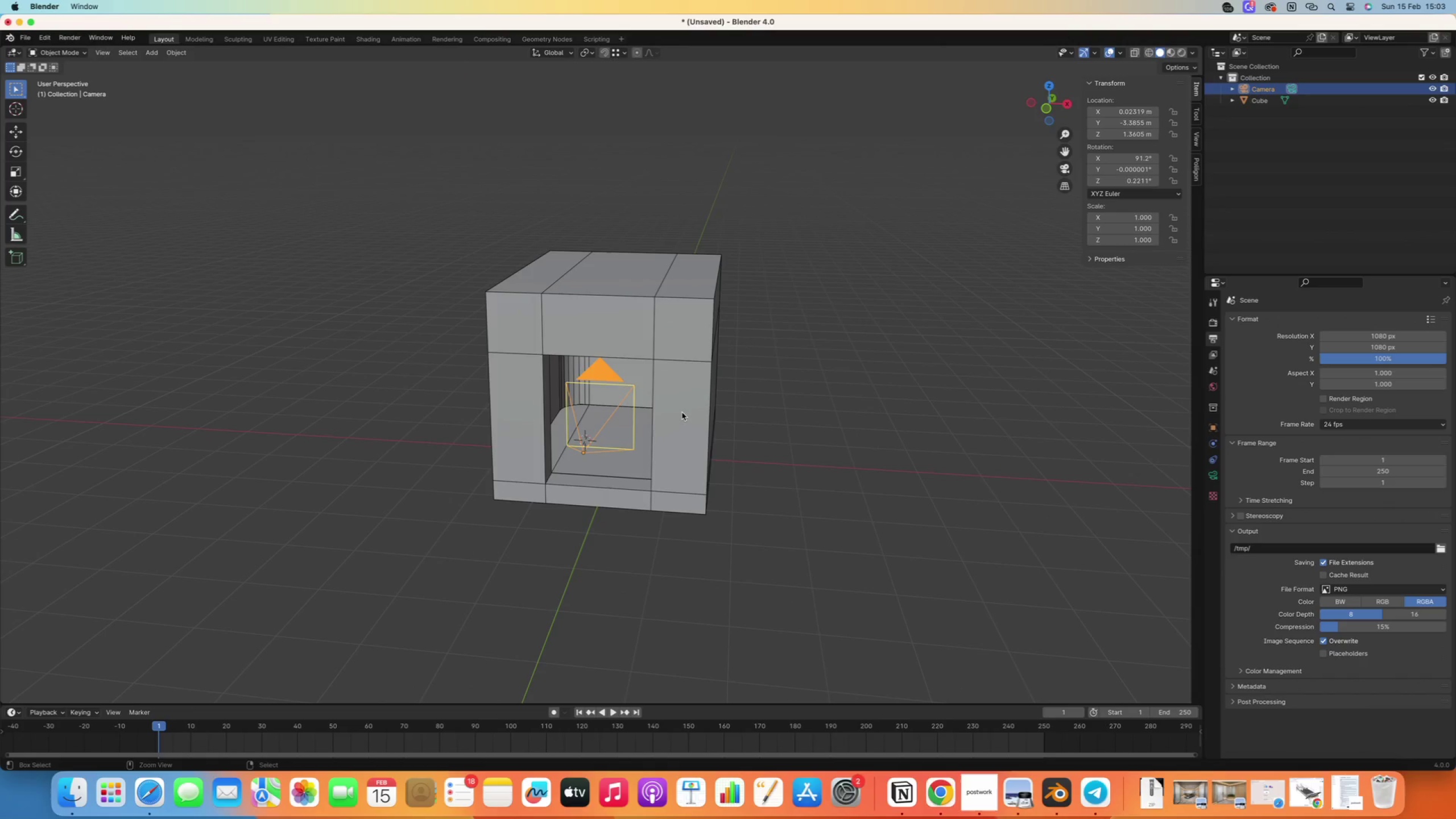 
key(Control+Z)
 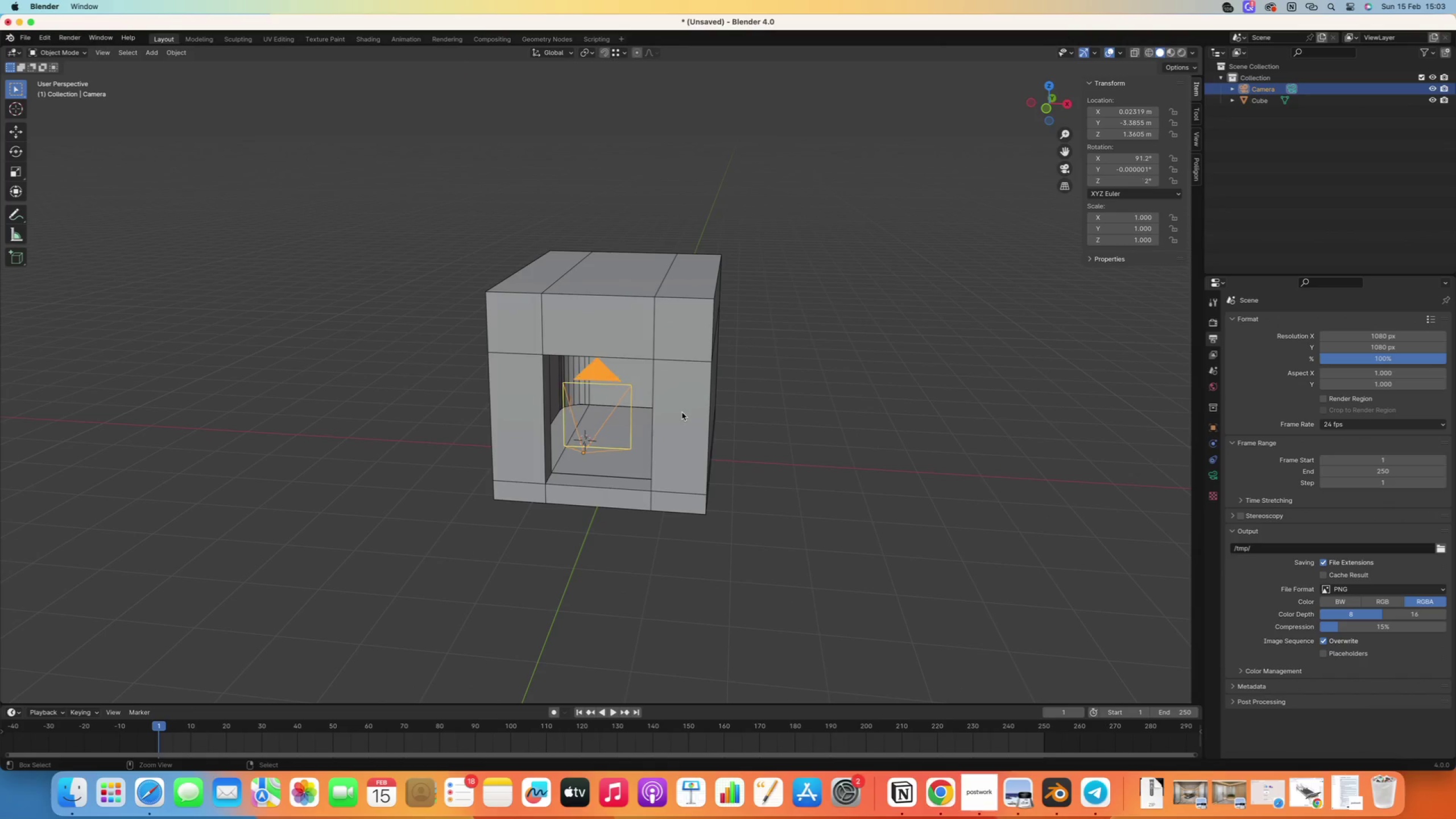 
key(Control+Z)
 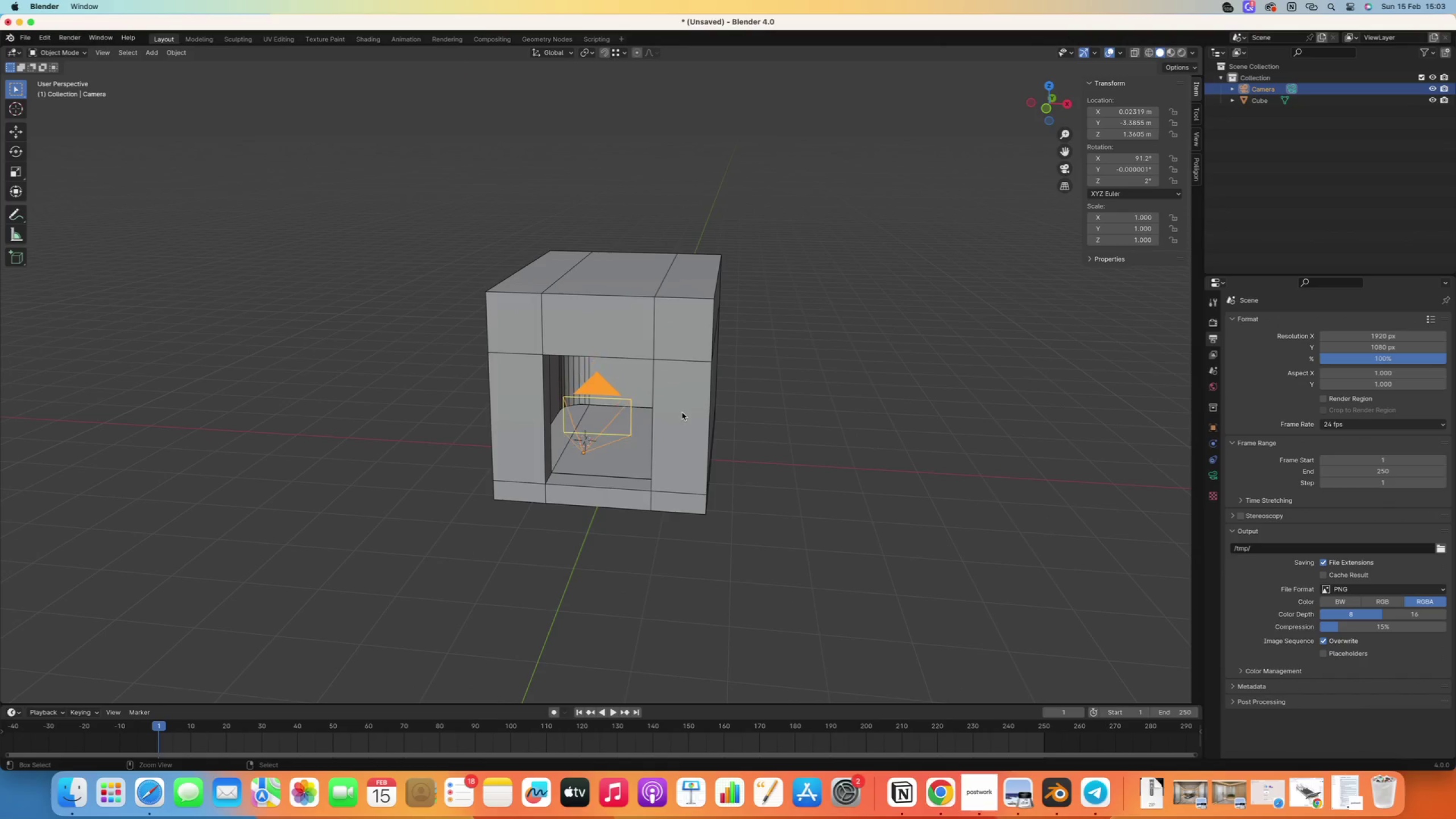 
key(Control+Z)
 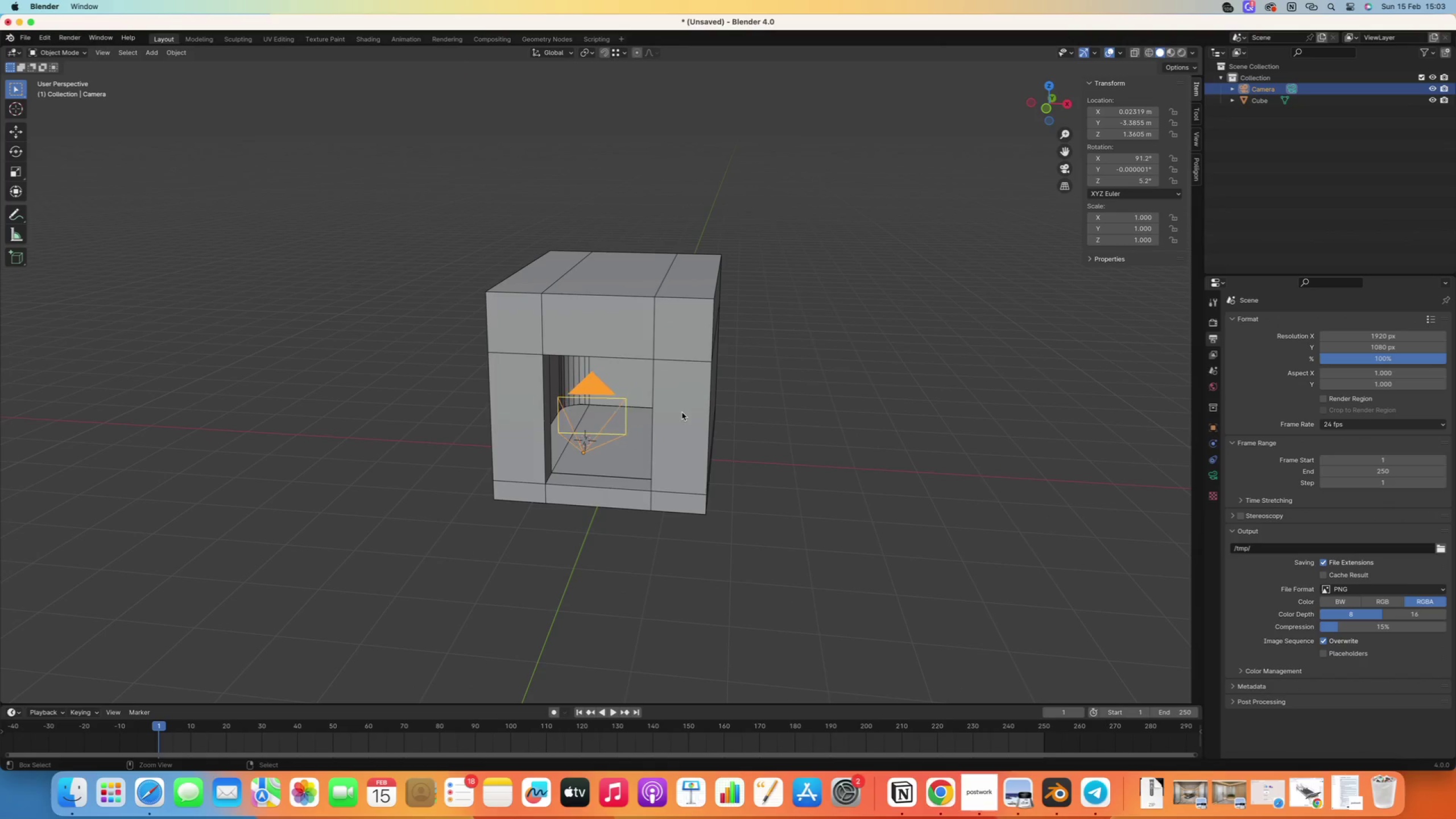 
key(Control+Z)
 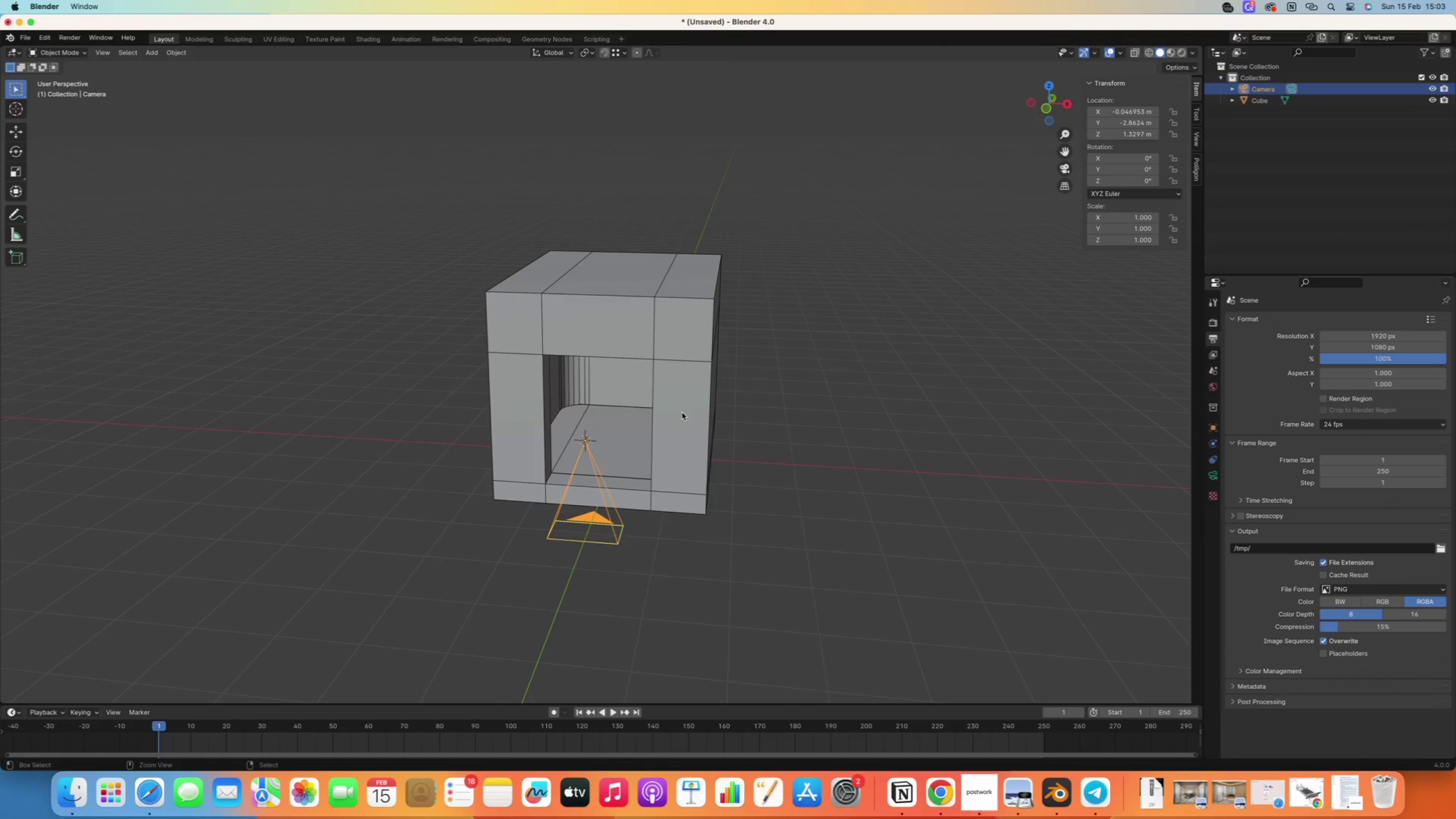 
key(Control+Z)
 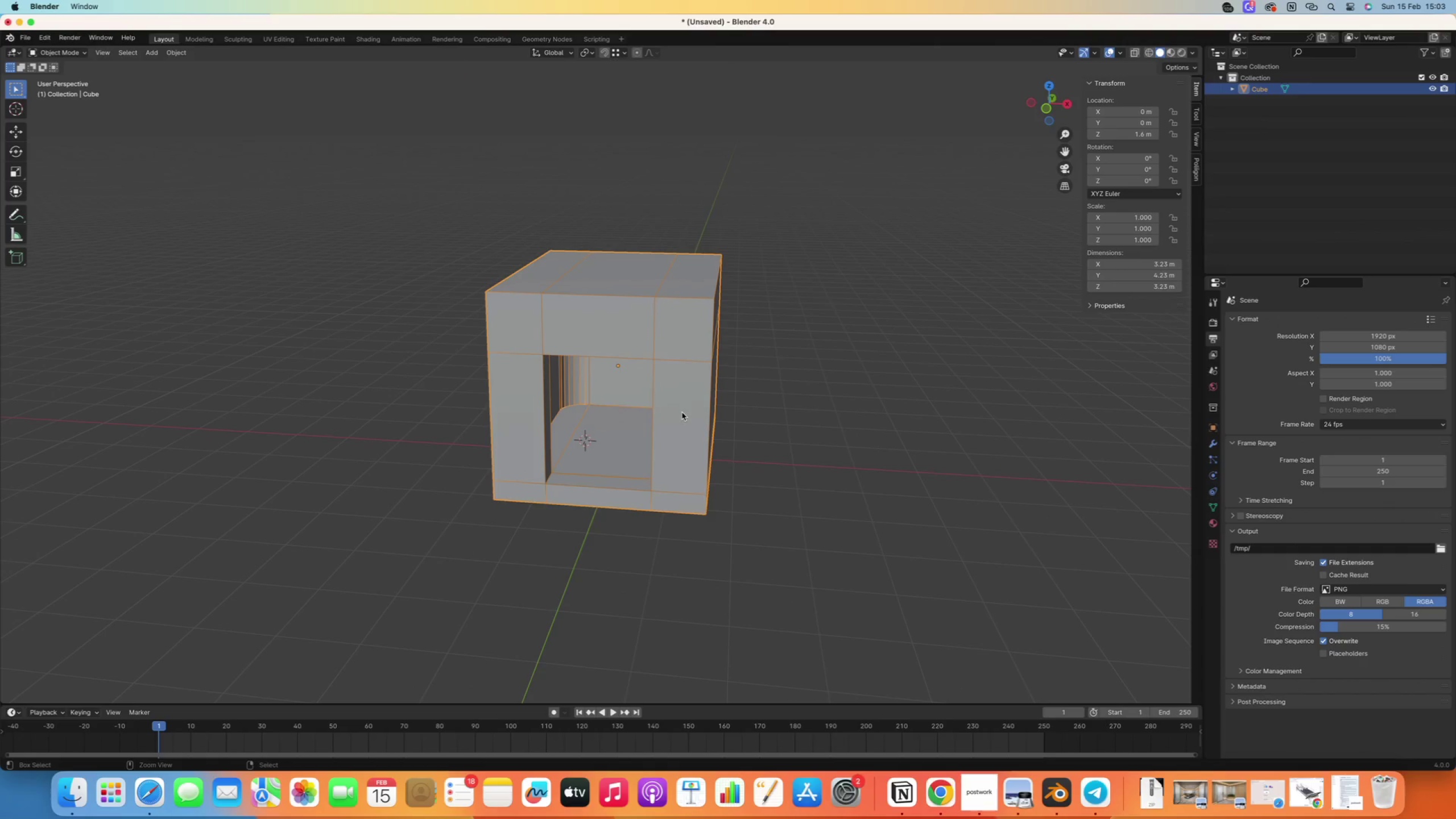 
key(Control+Z)
 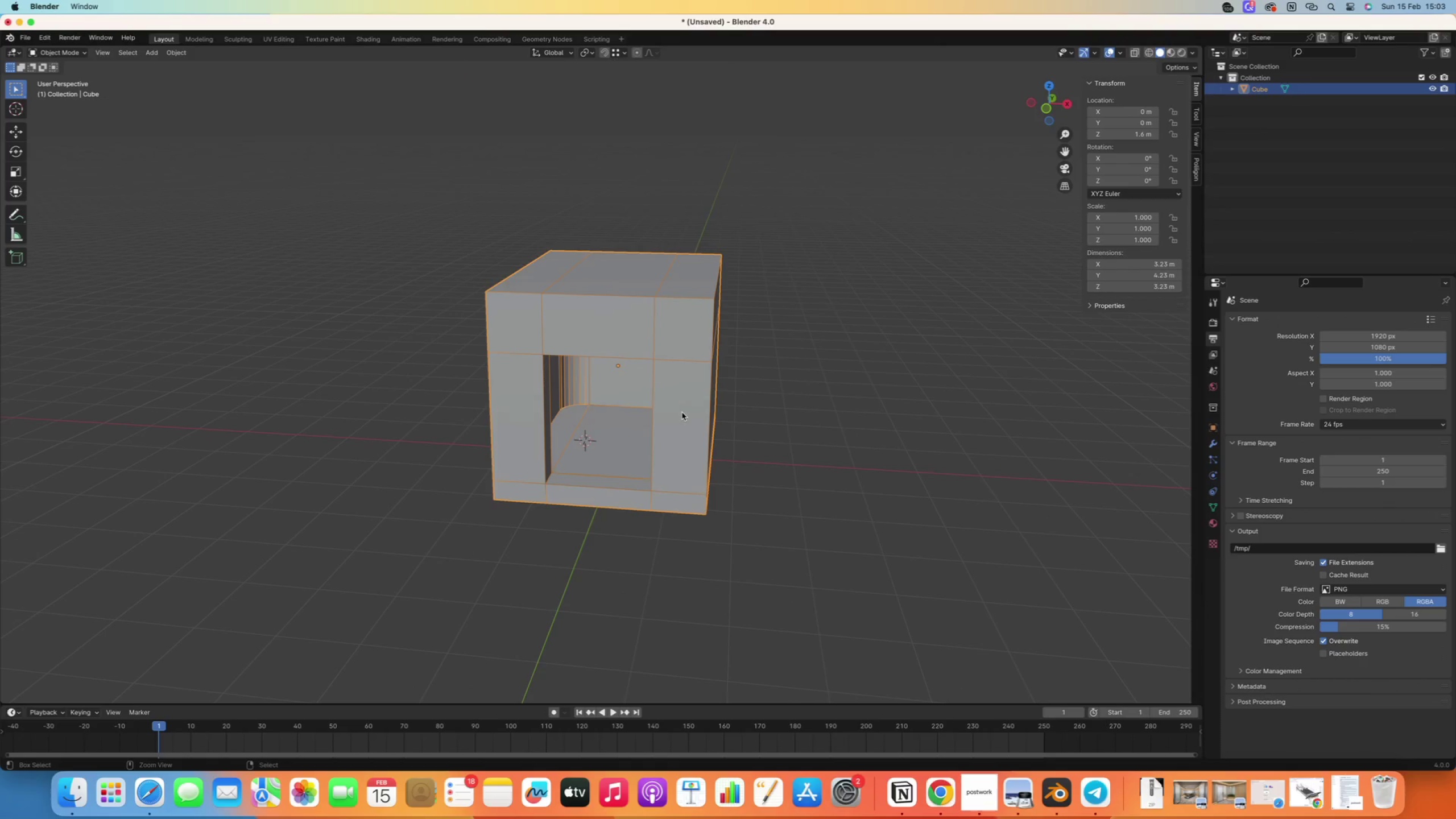 
key(Control+Z)
 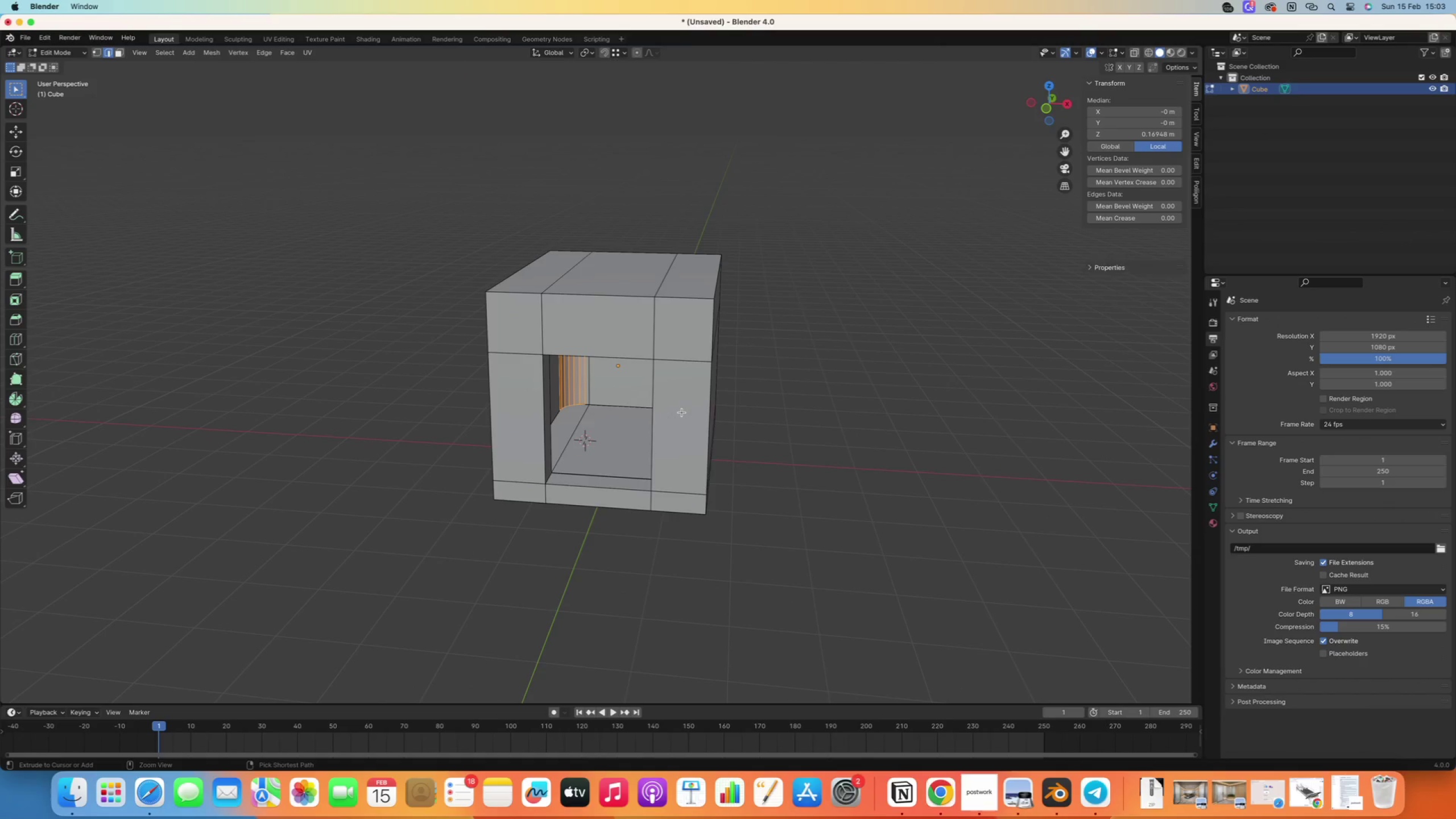 
key(Control+Z)
 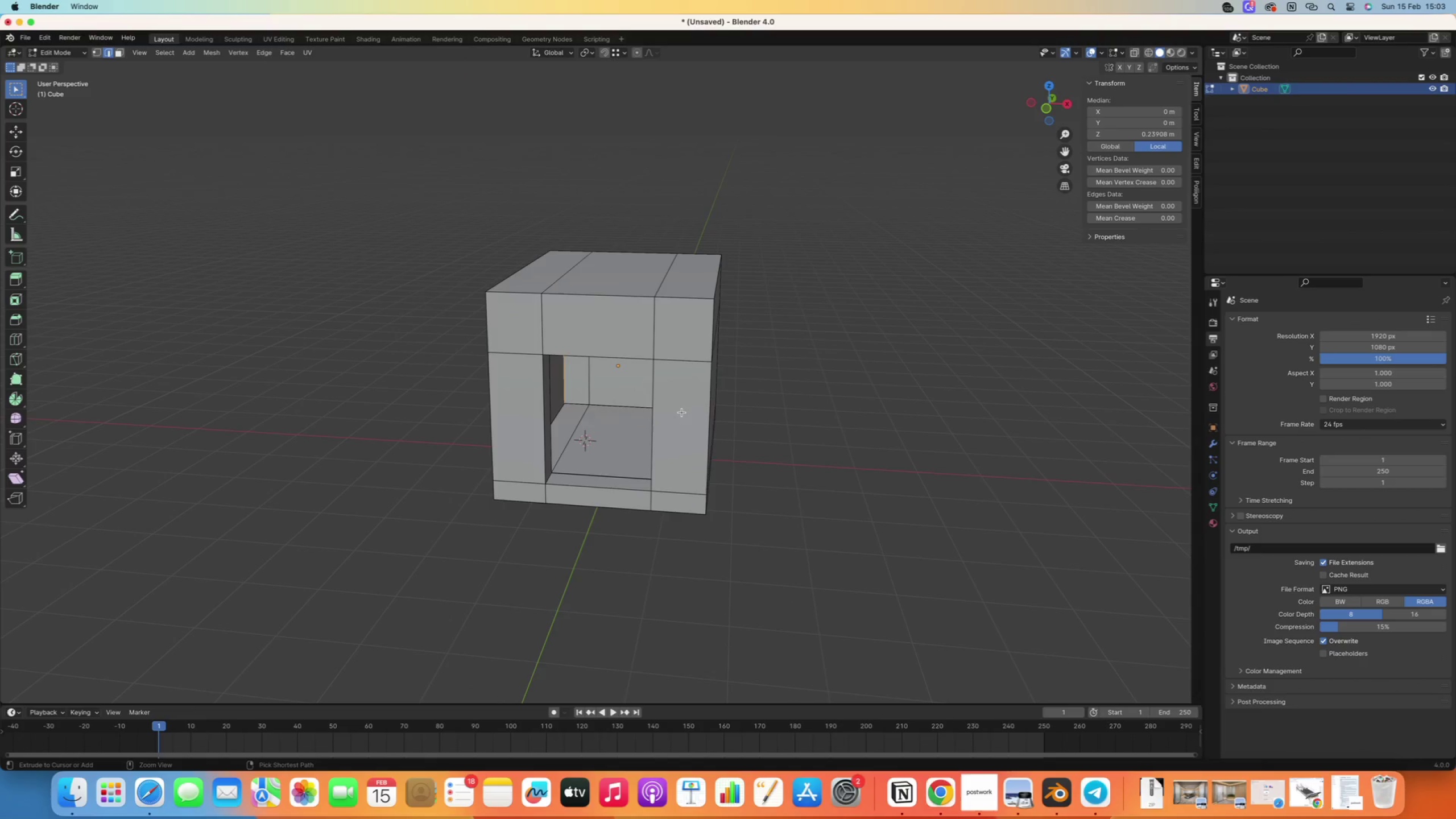 
key(Control+Z)
 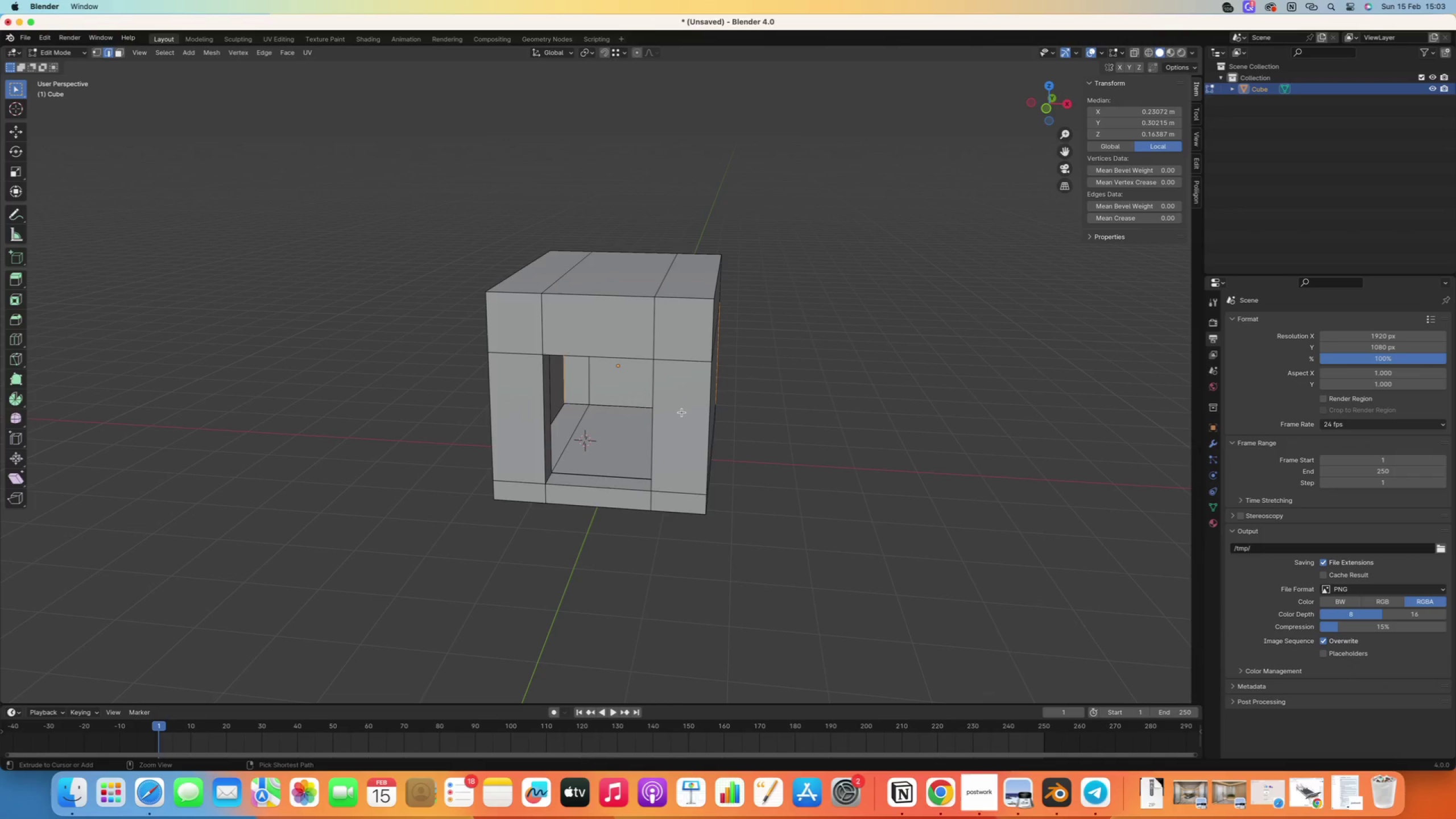 
key(Control+Z)
 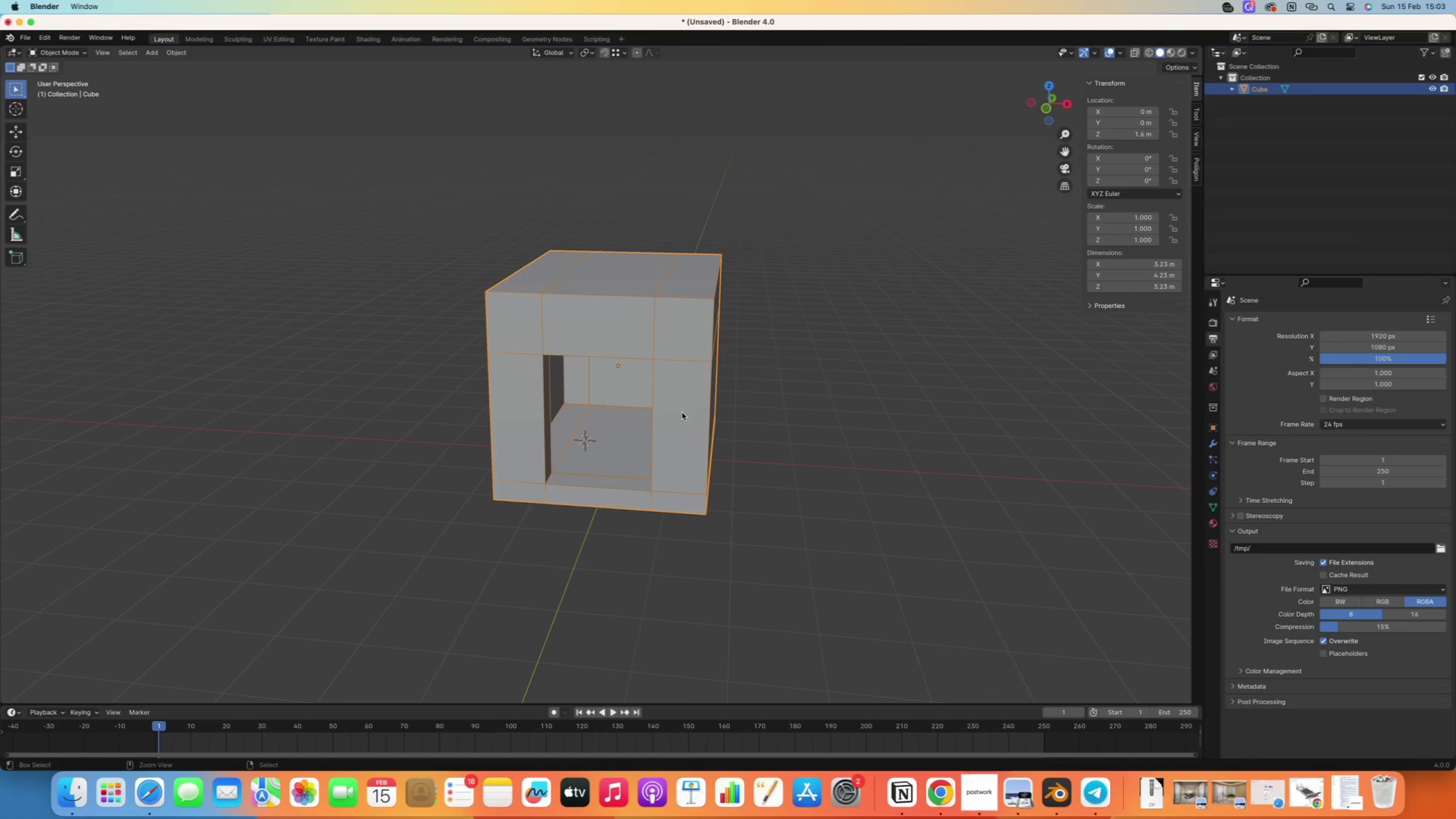 
key(Control+Z)
 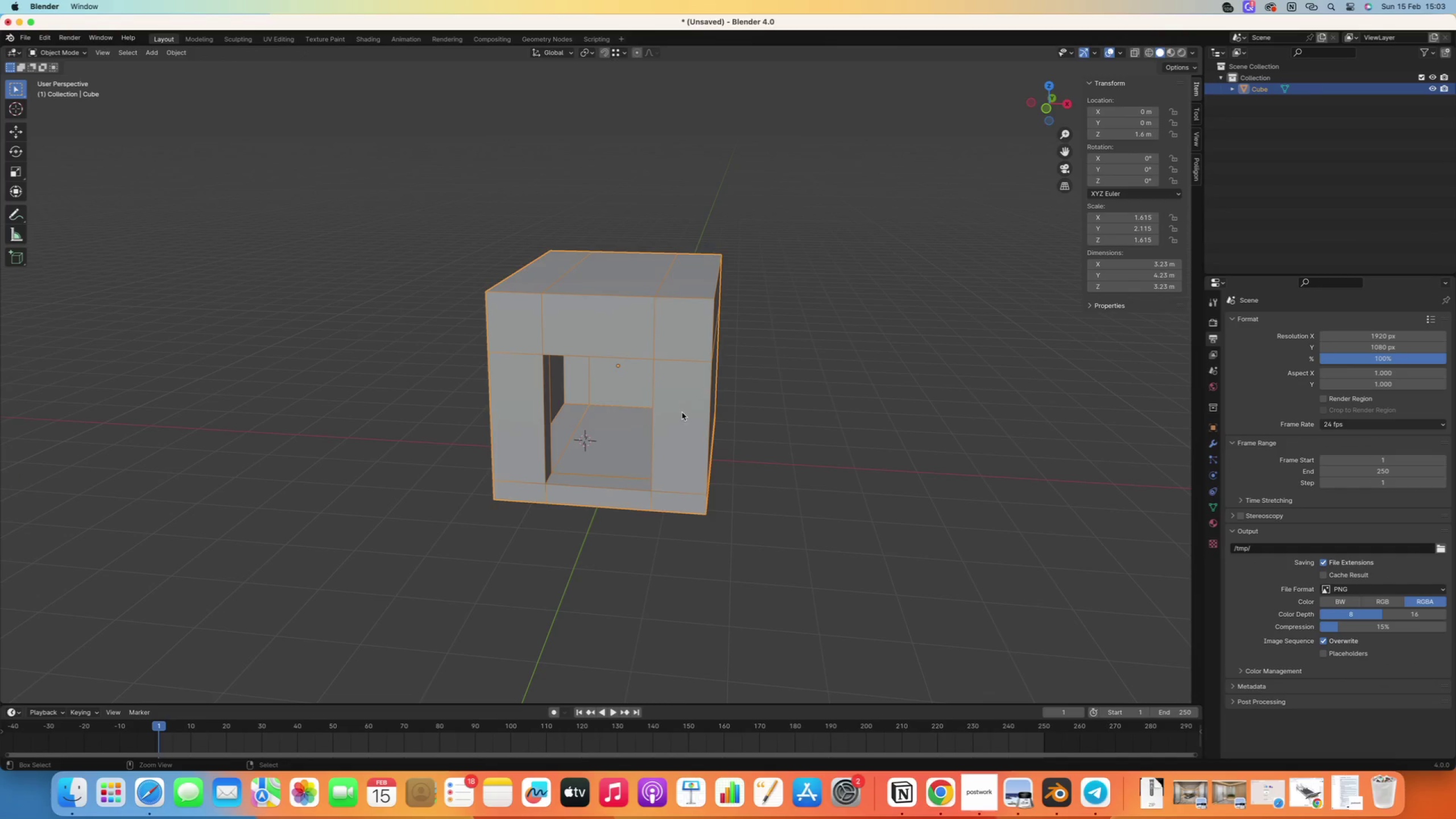 
key(Control+Z)
 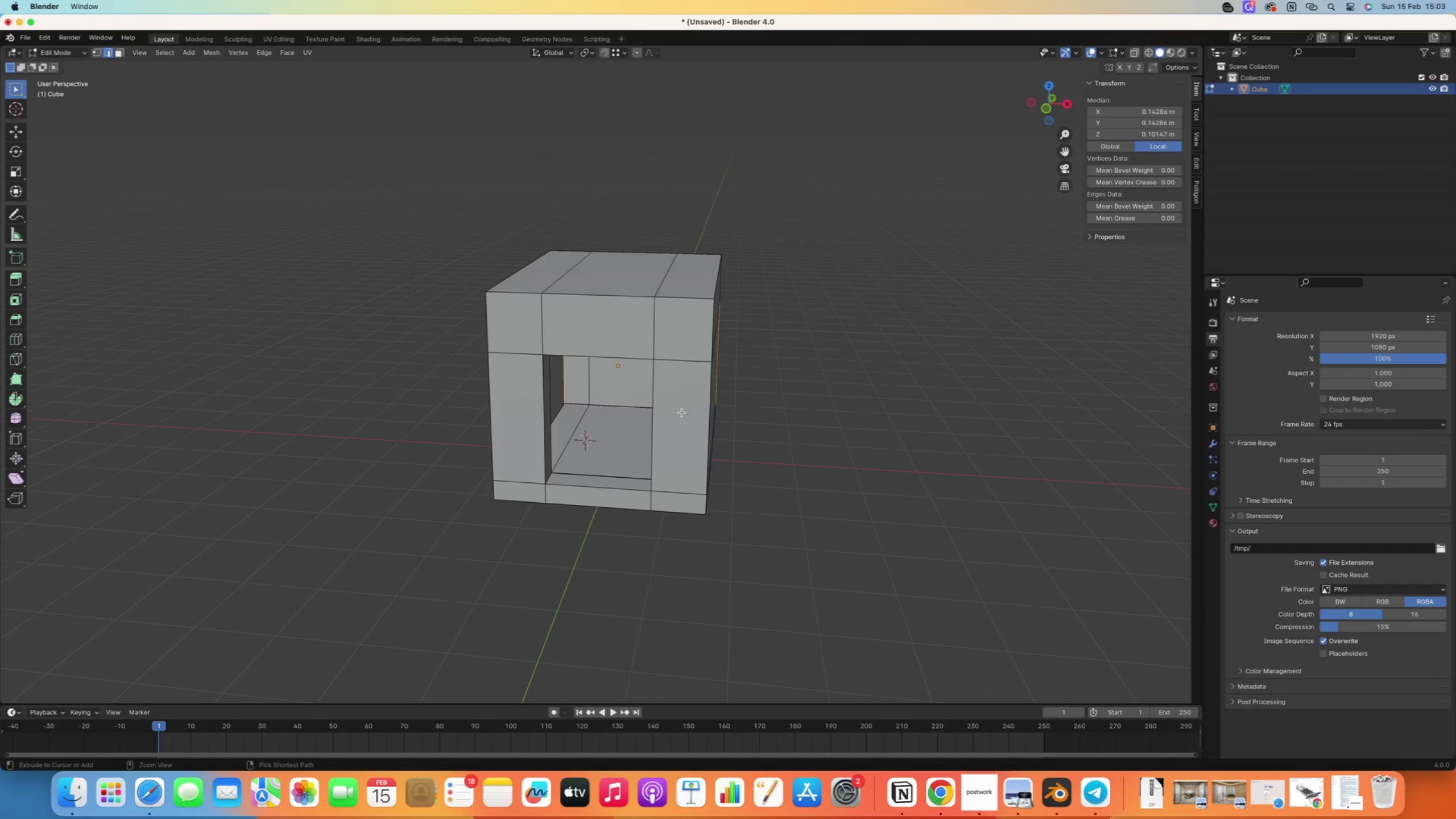 
key(Control+Z)
 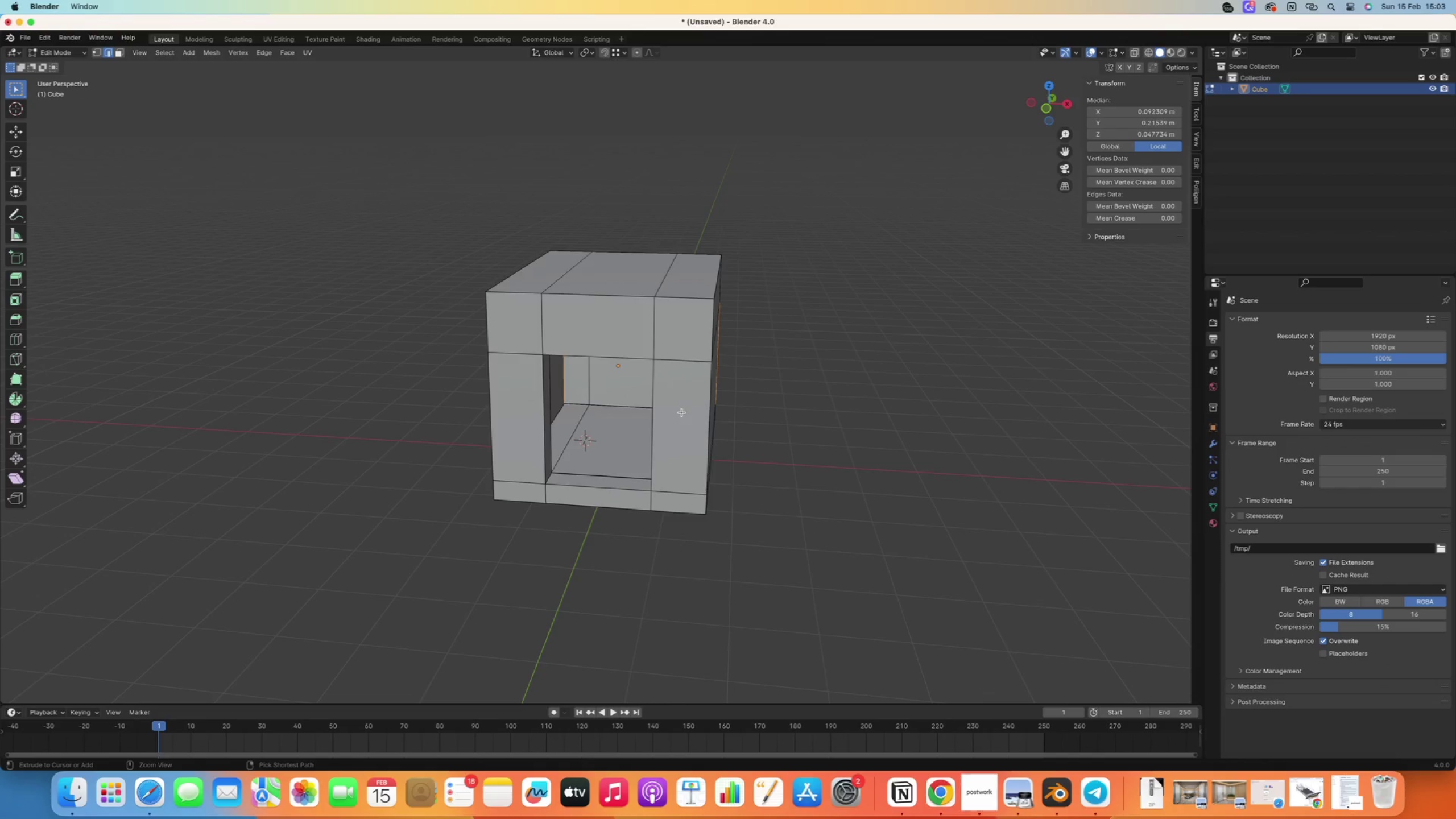 
key(Control+Z)
 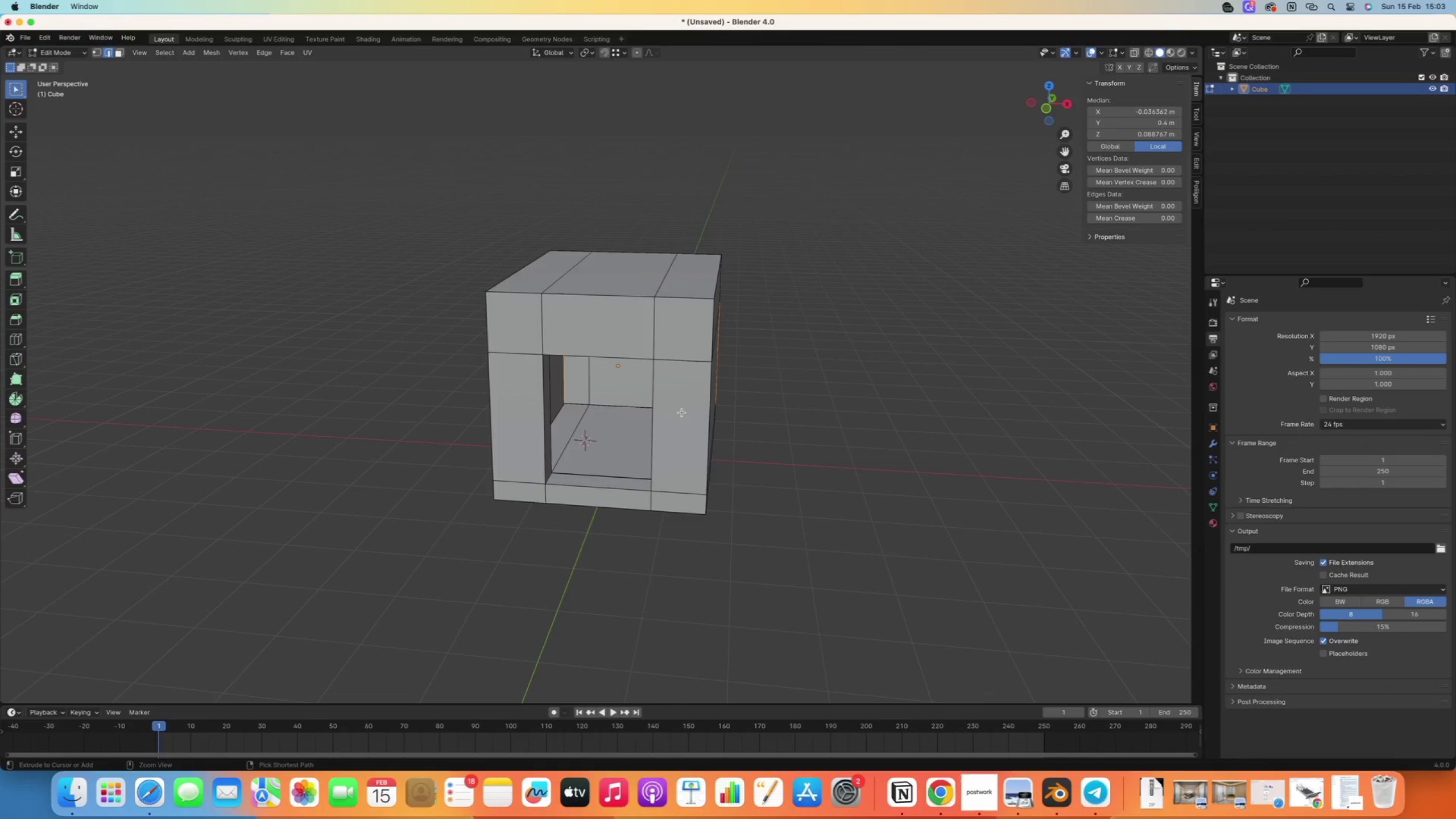 
key(Control+Z)
 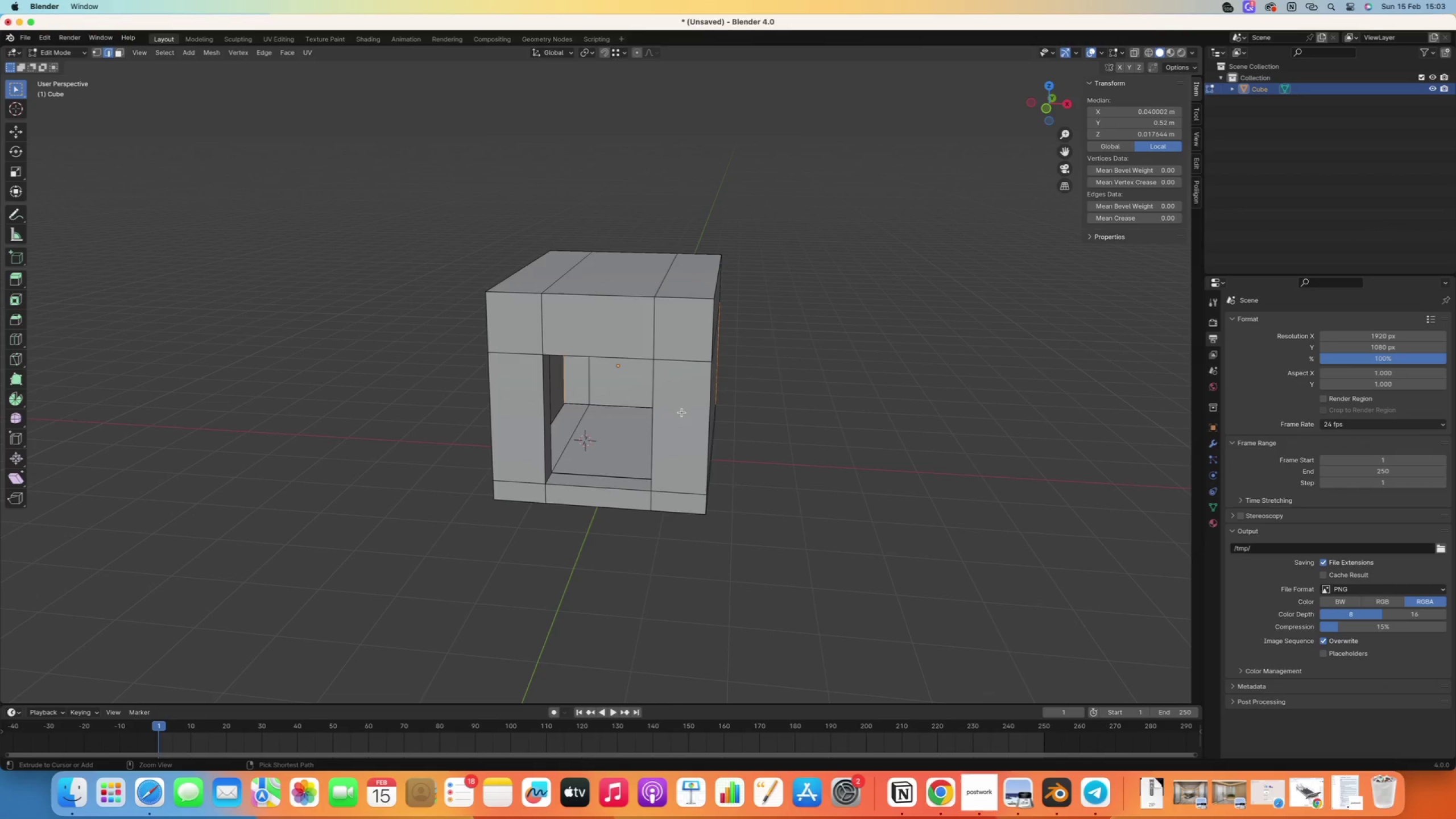 
key(Control+Z)
 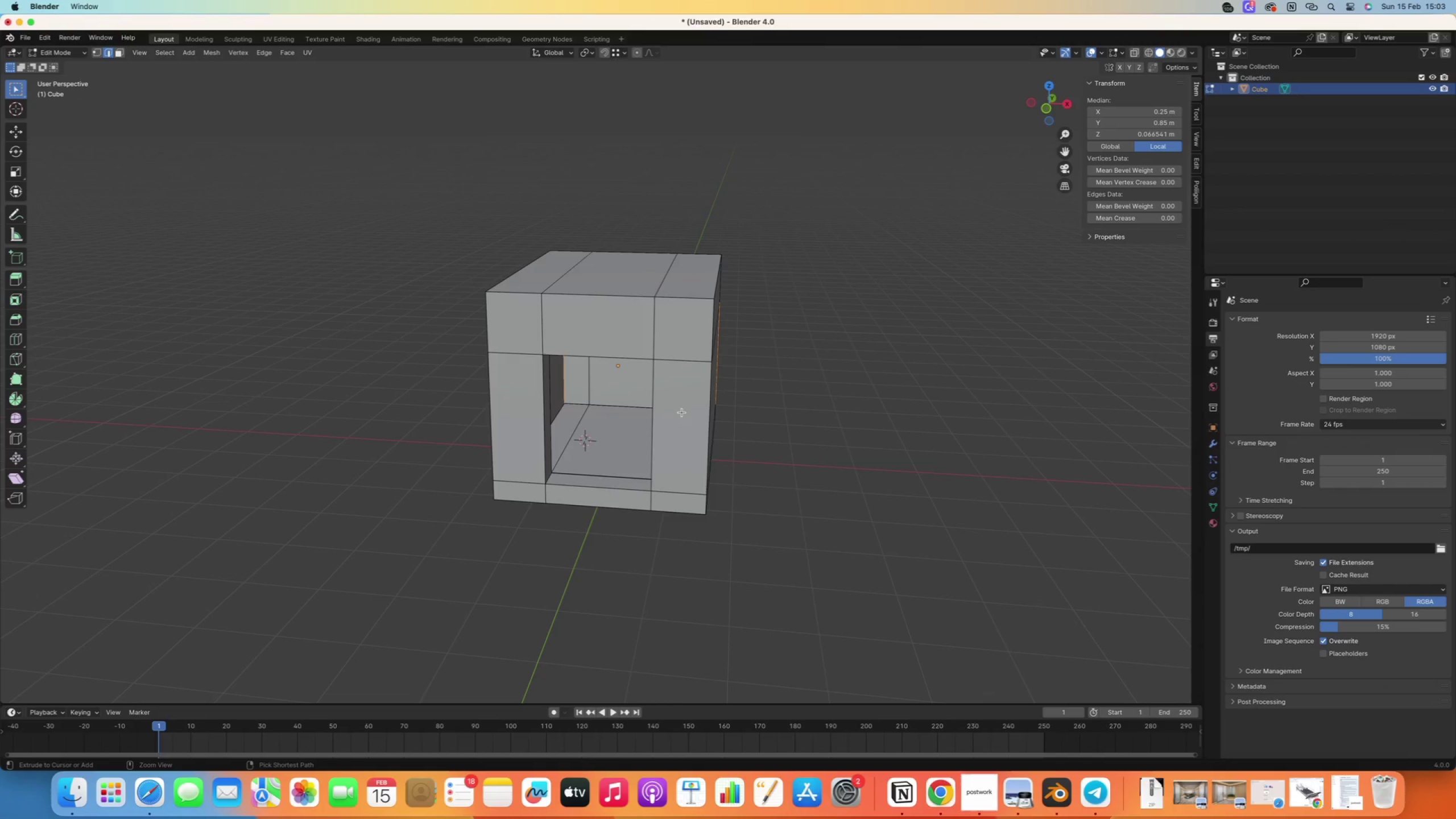 
key(Control+Z)
 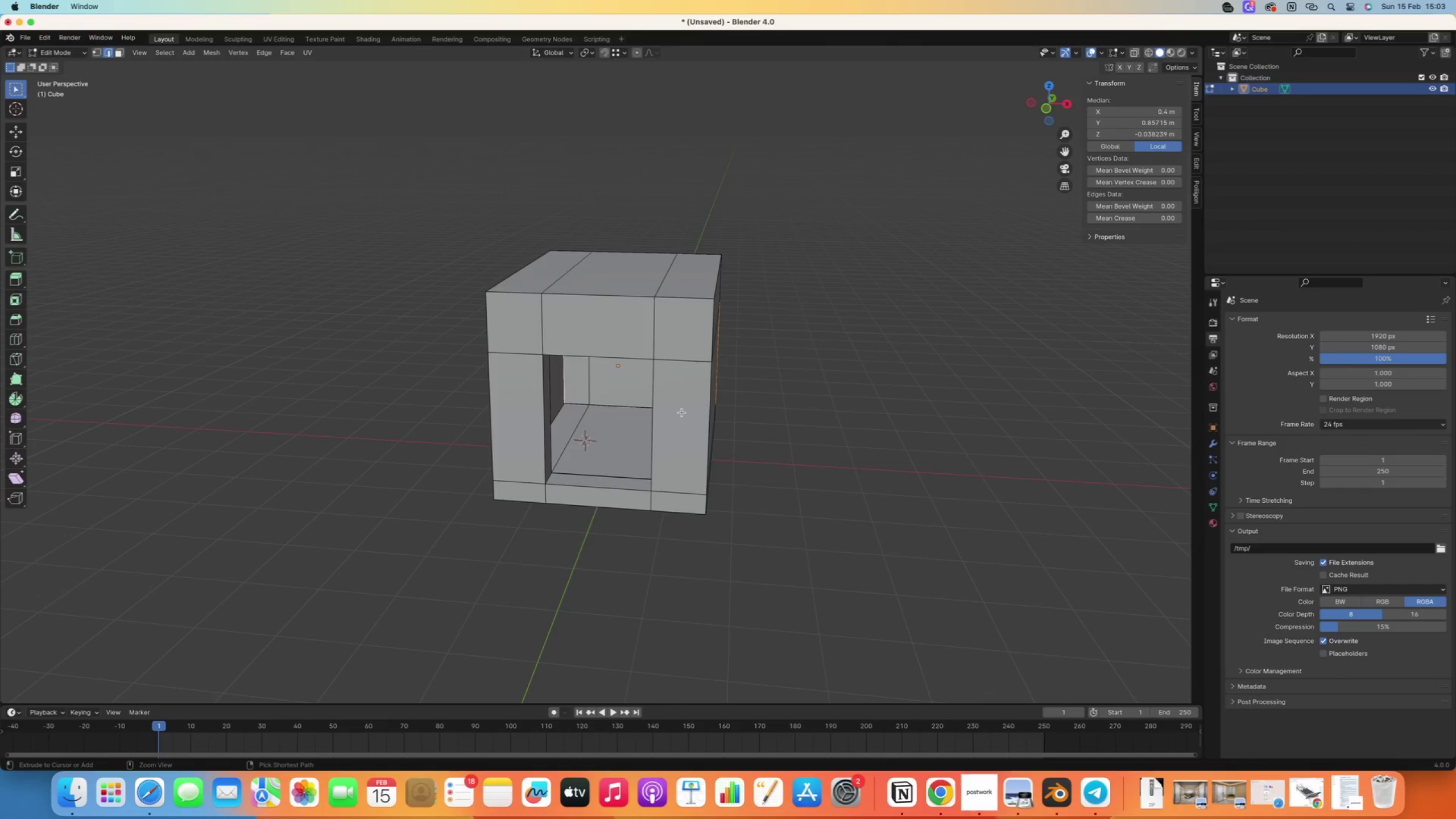 
key(Control+Z)
 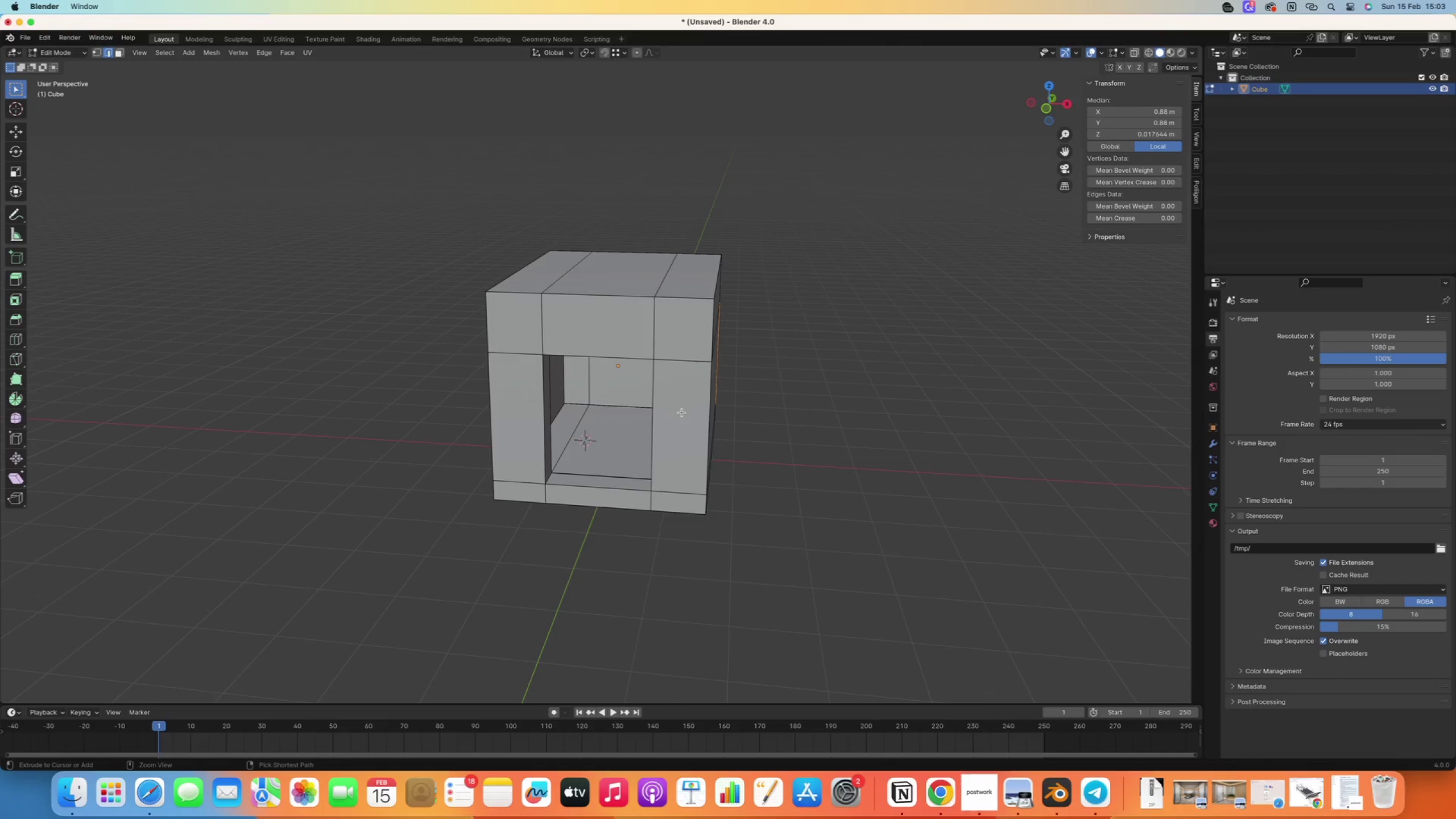 
key(Control+Z)
 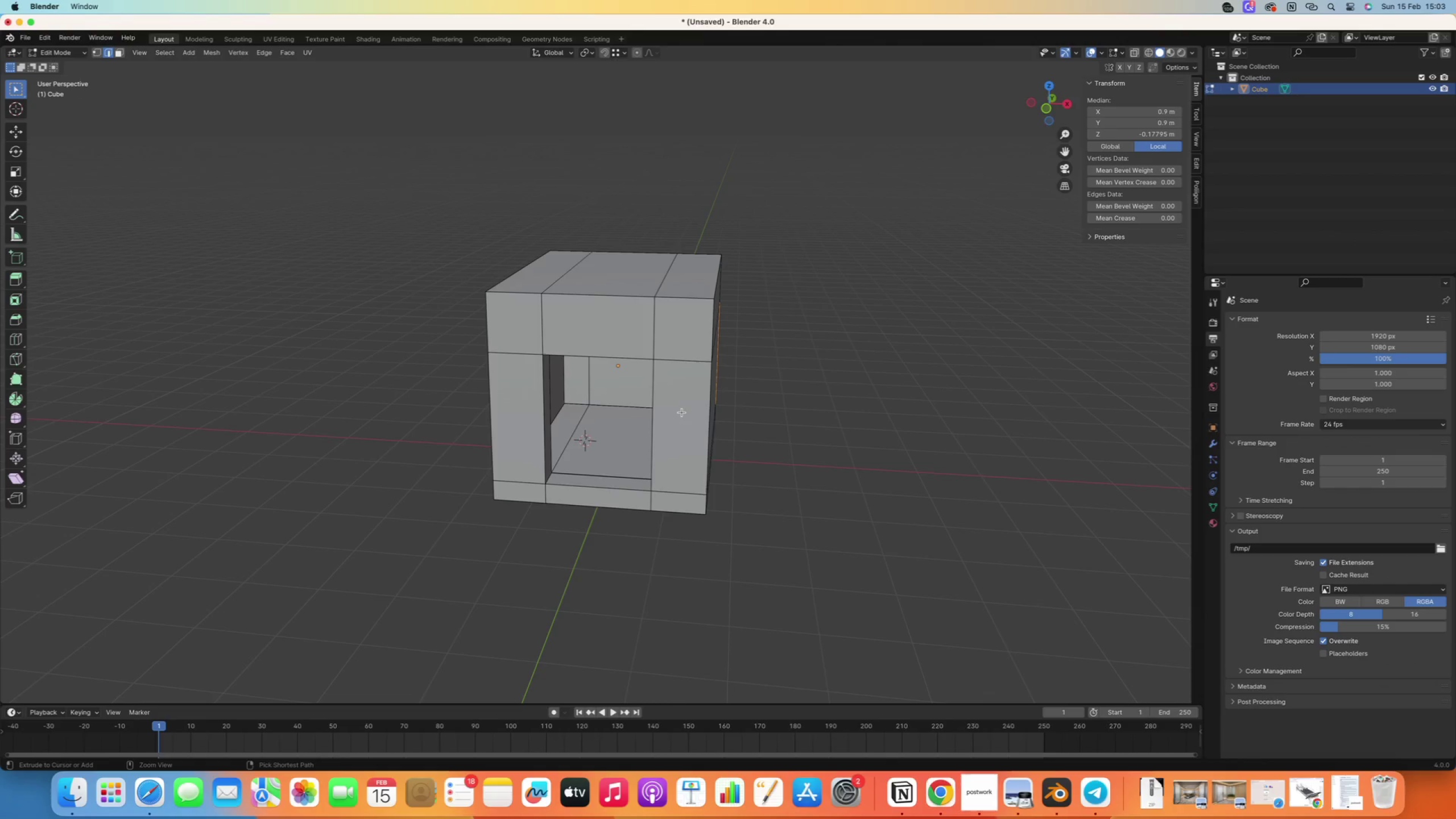 
key(Control+Z)
 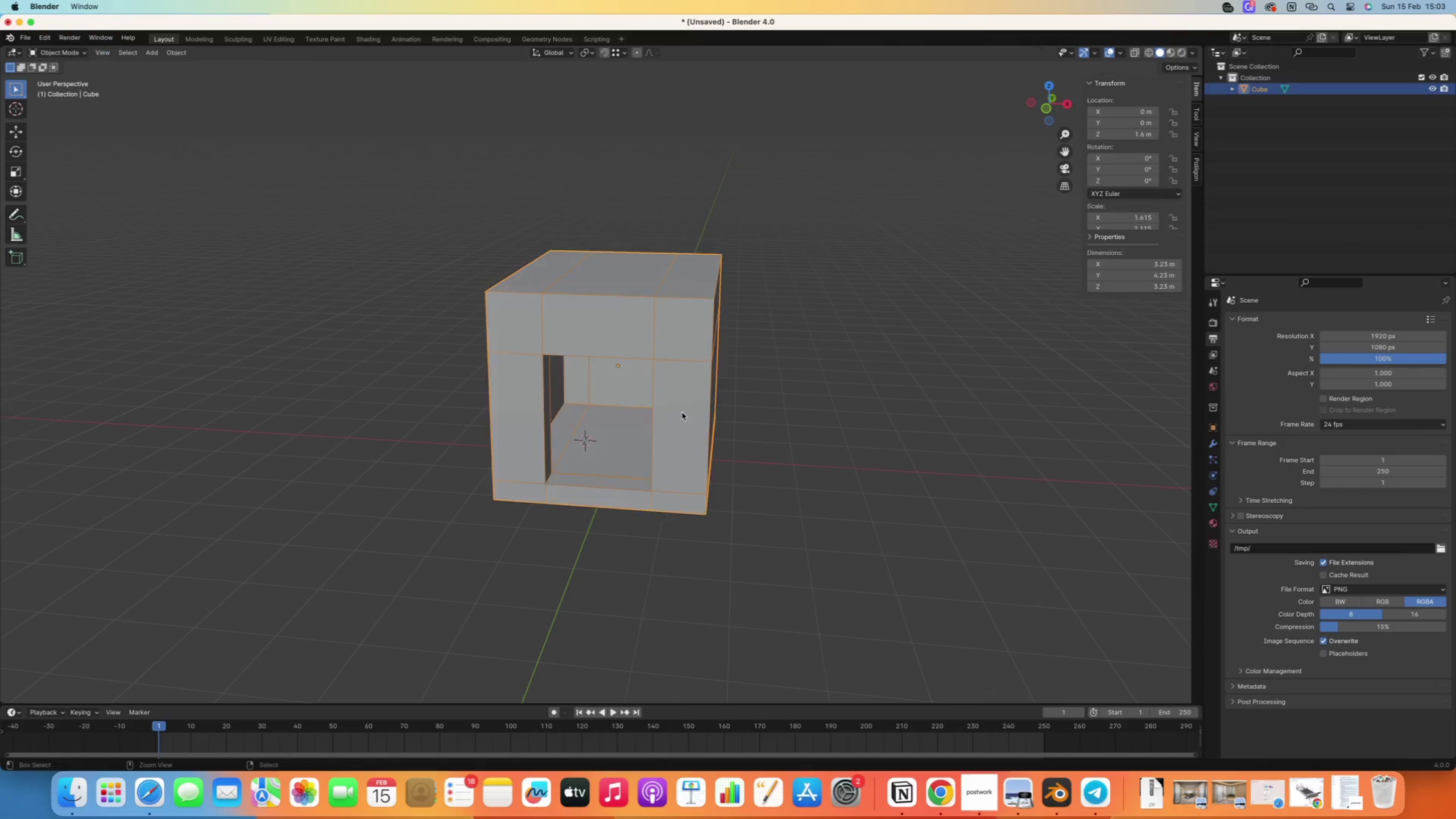 
key(Control+Z)
 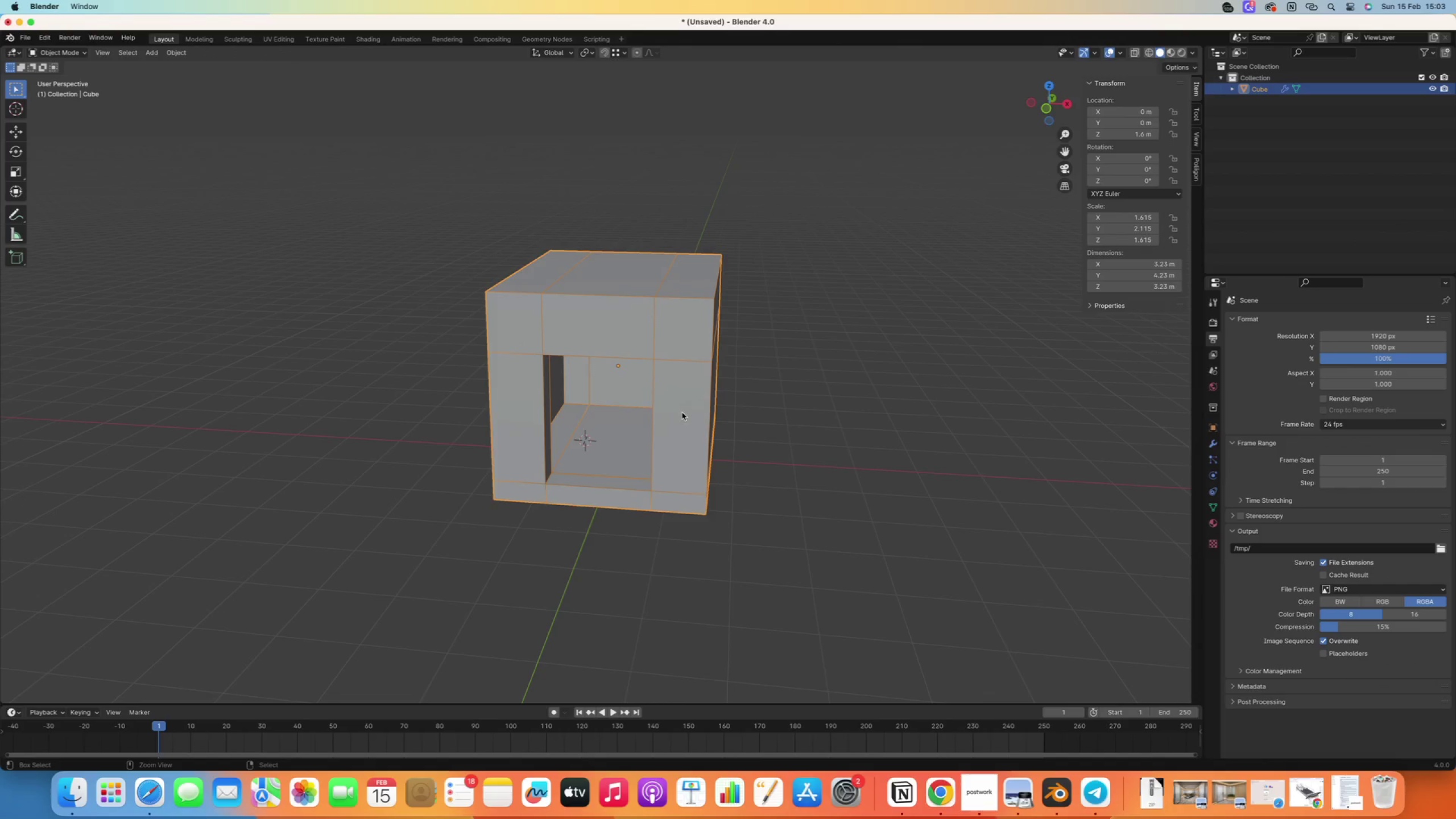 
key(Control+Z)
 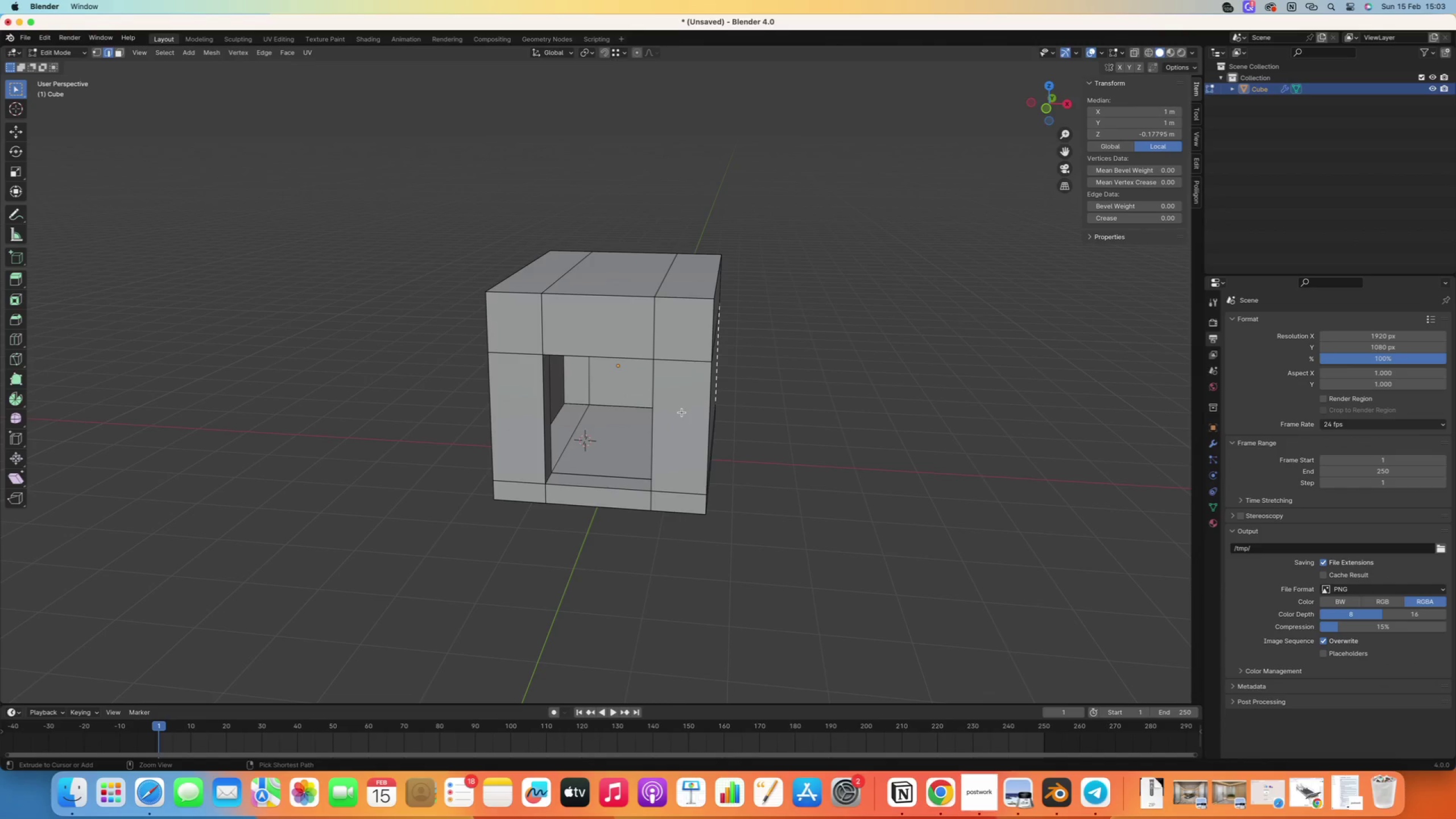 
key(Control+Z)
 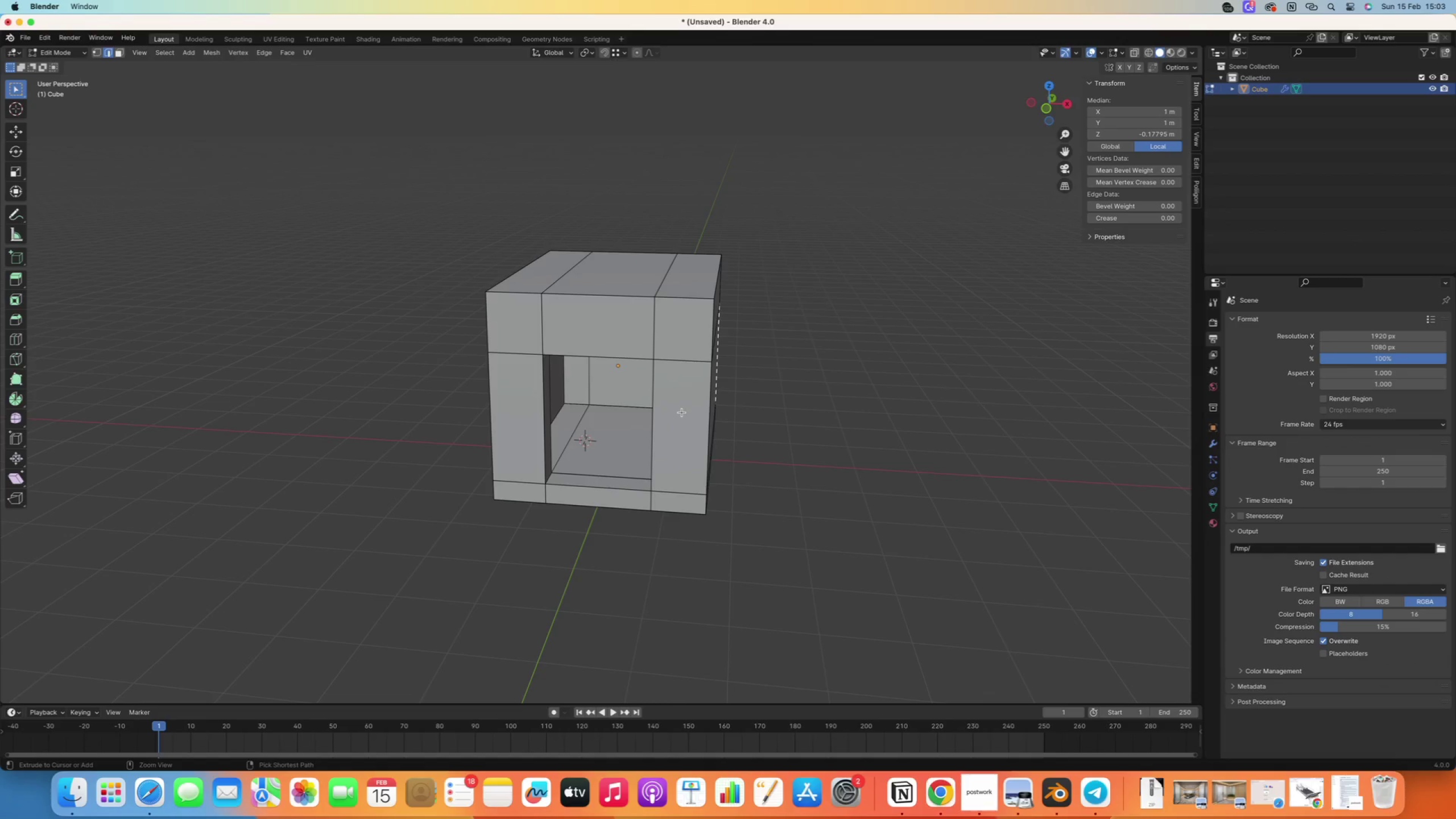 
key(Control+Z)
 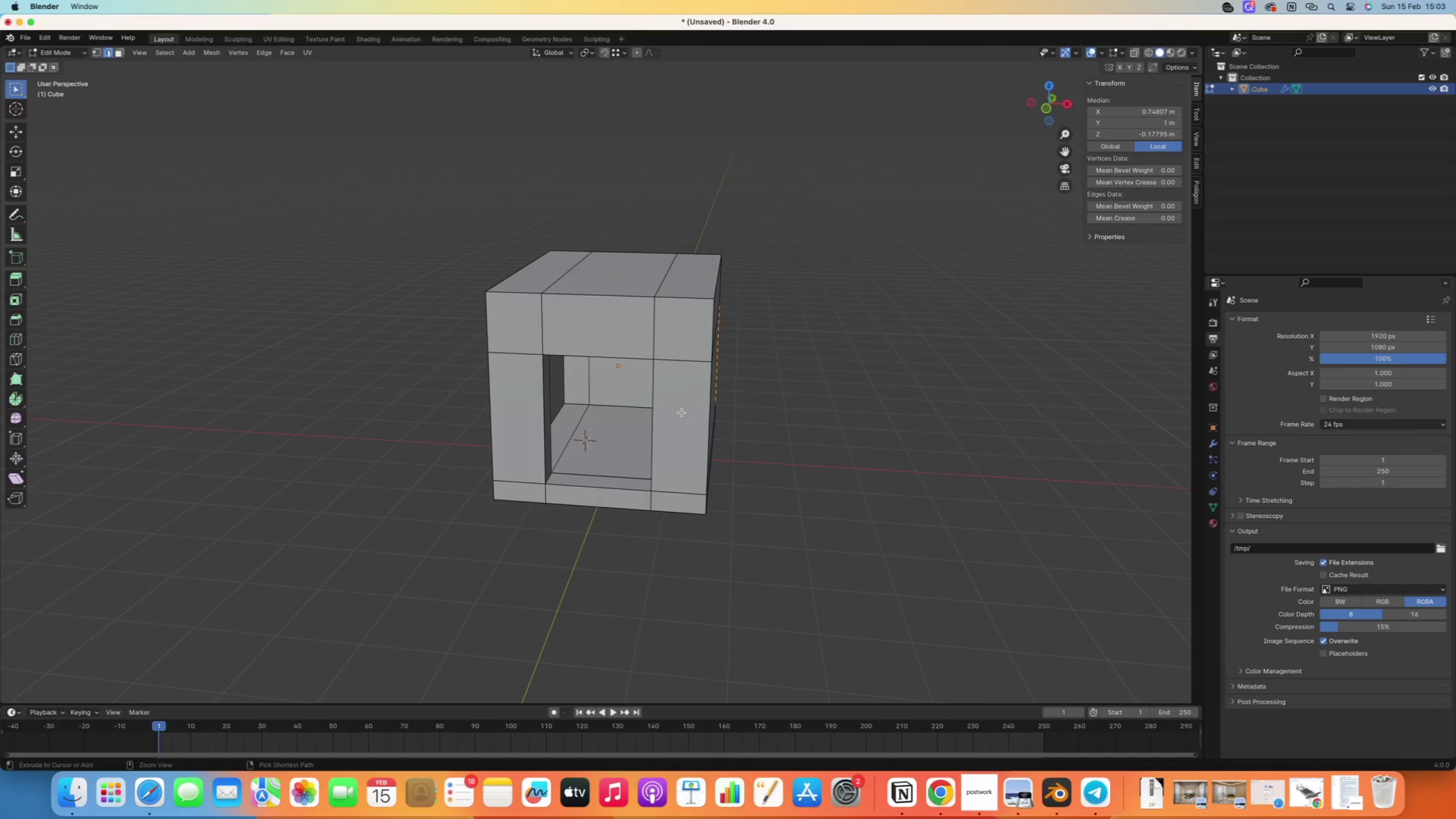 
key(Control+Z)
 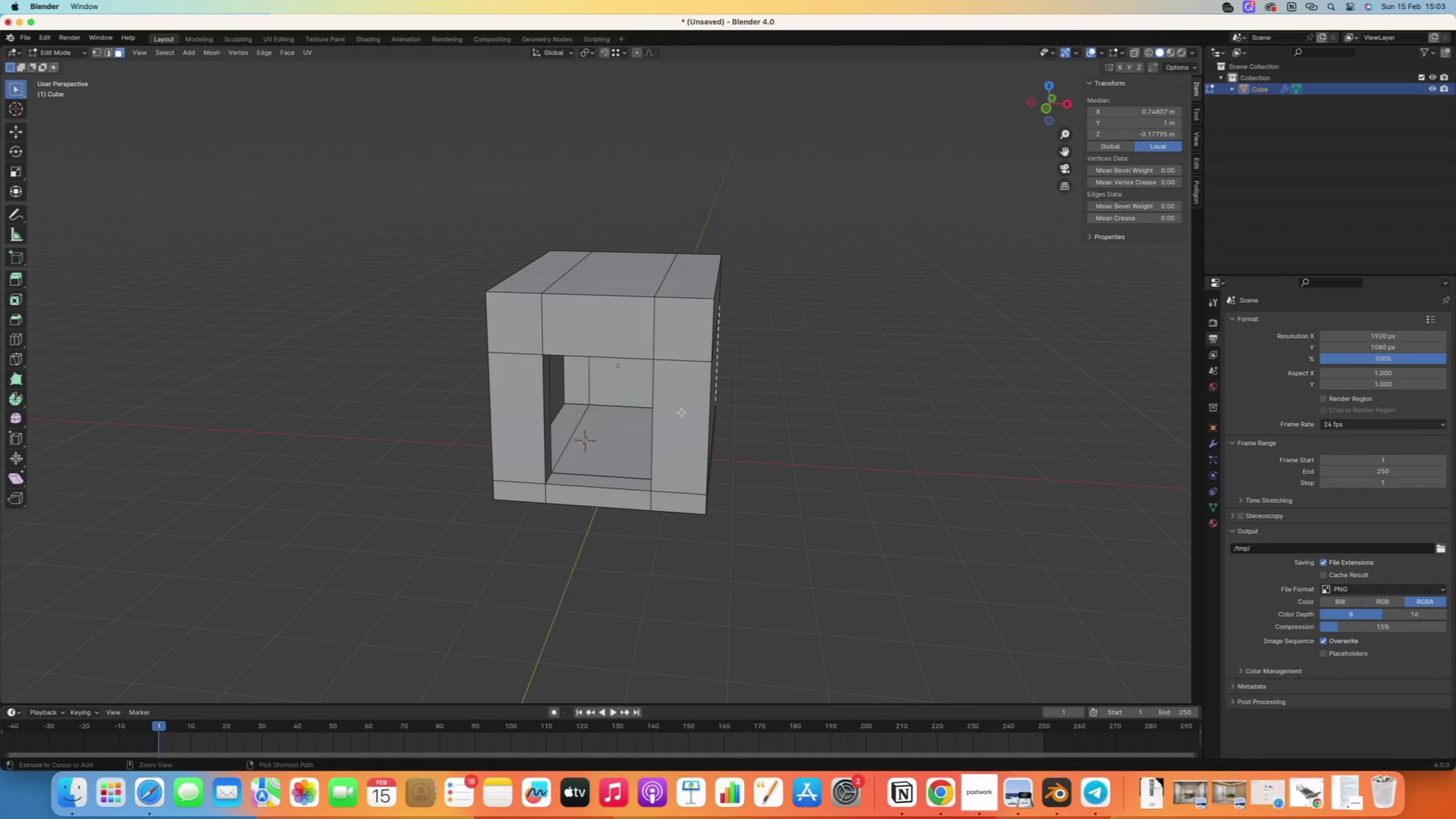 
key(Control+Z)
 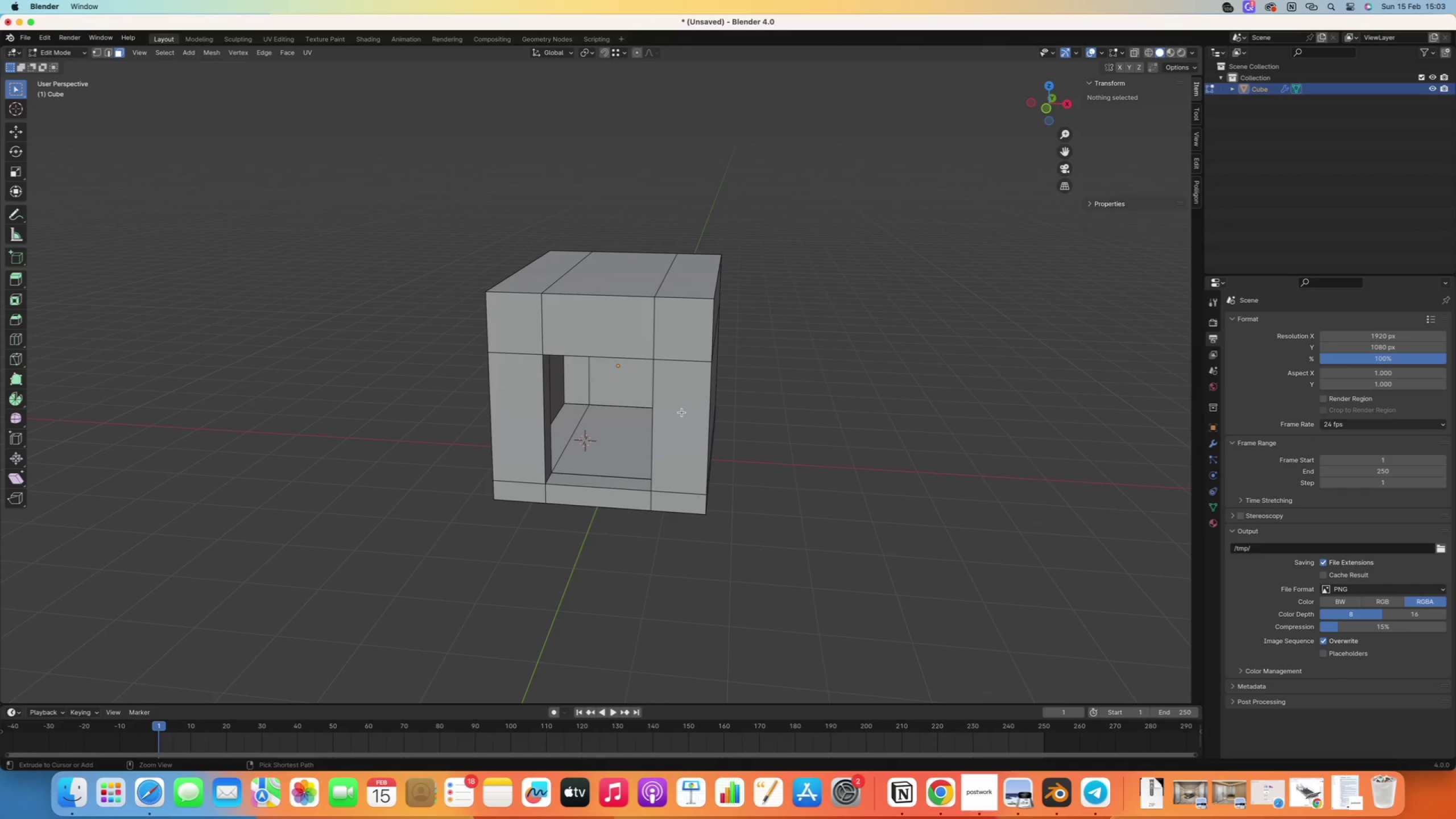 
key(Control+Z)
 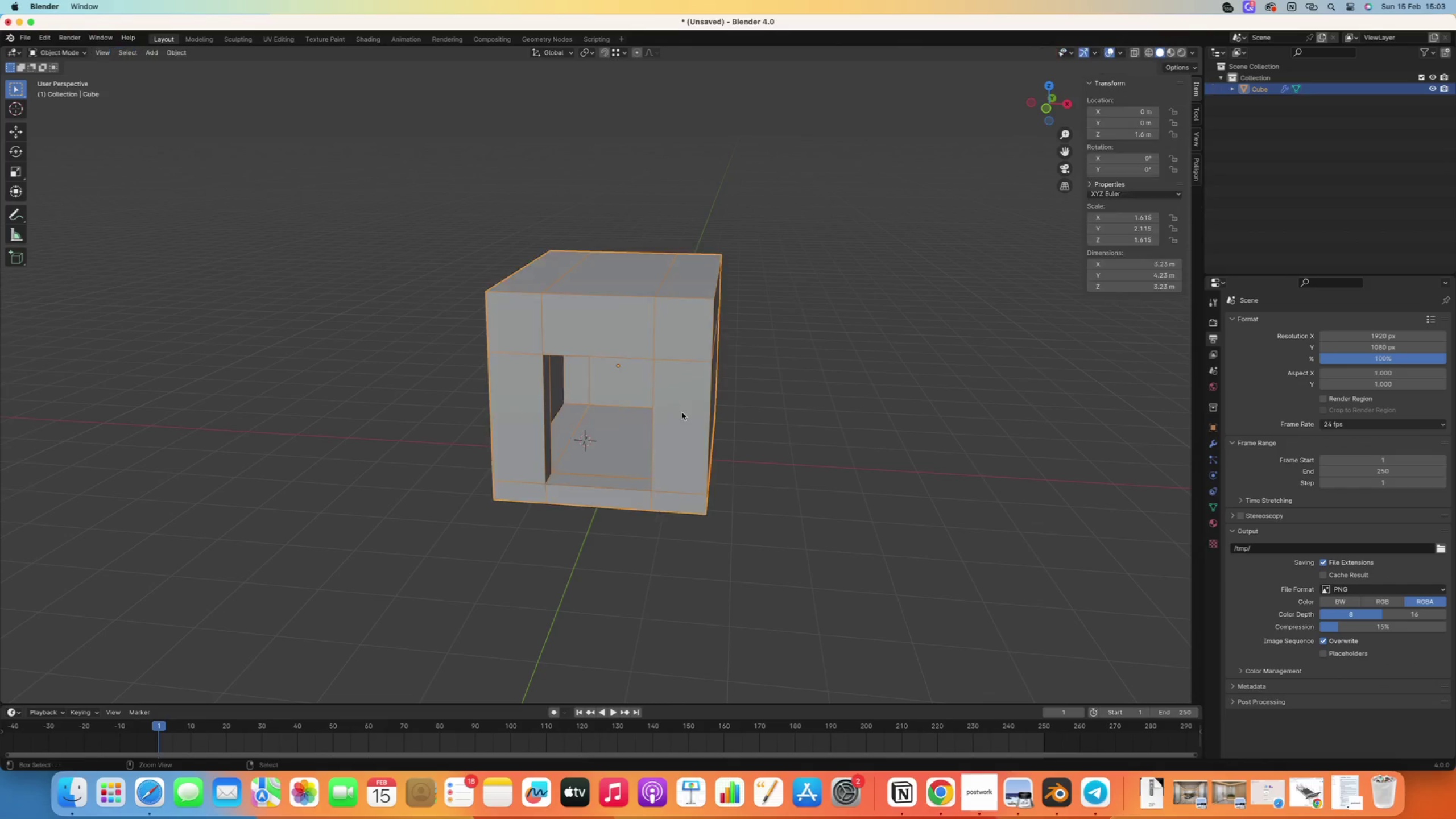 
key(Control+Z)
 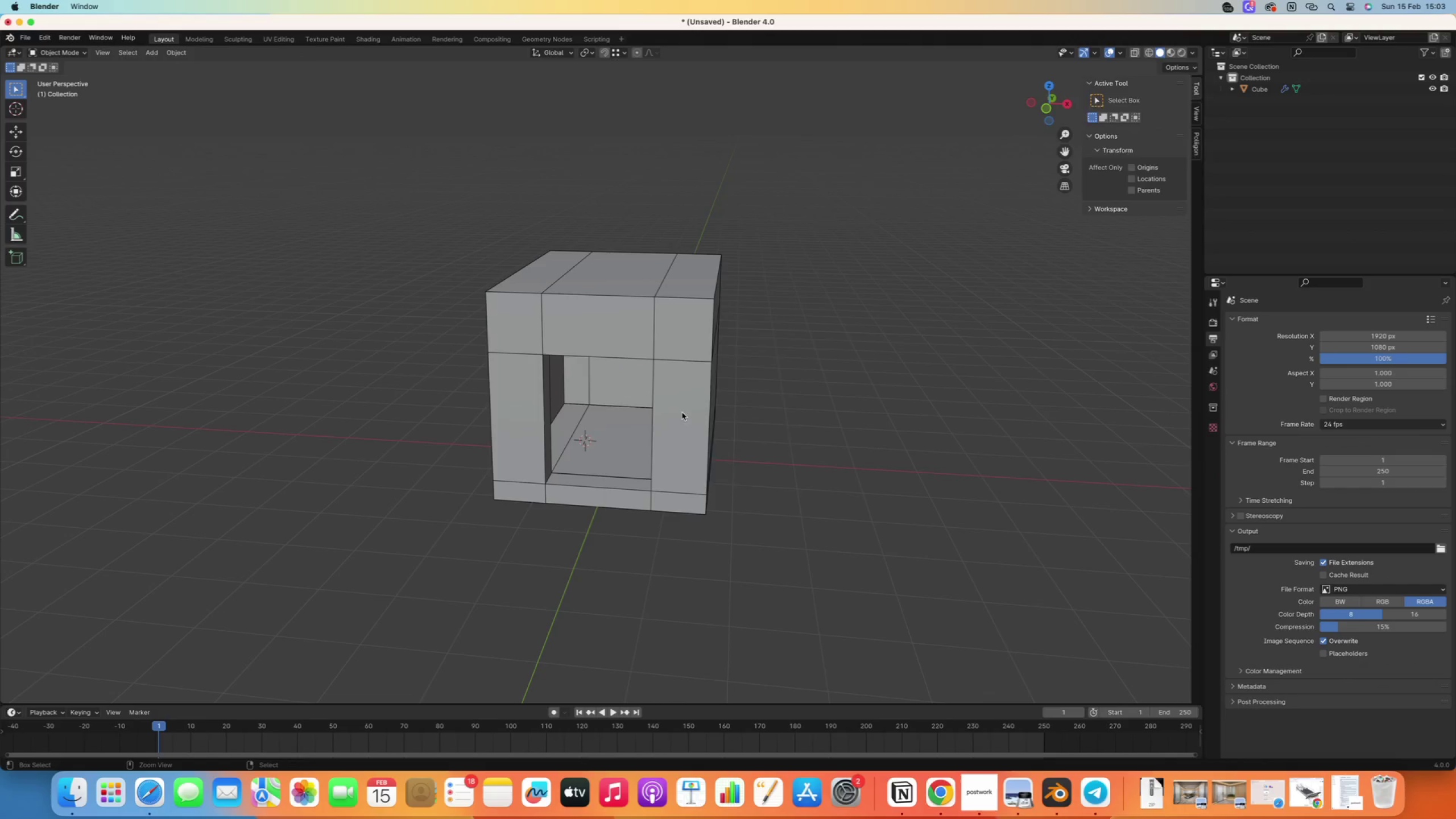 
key(Control+Z)
 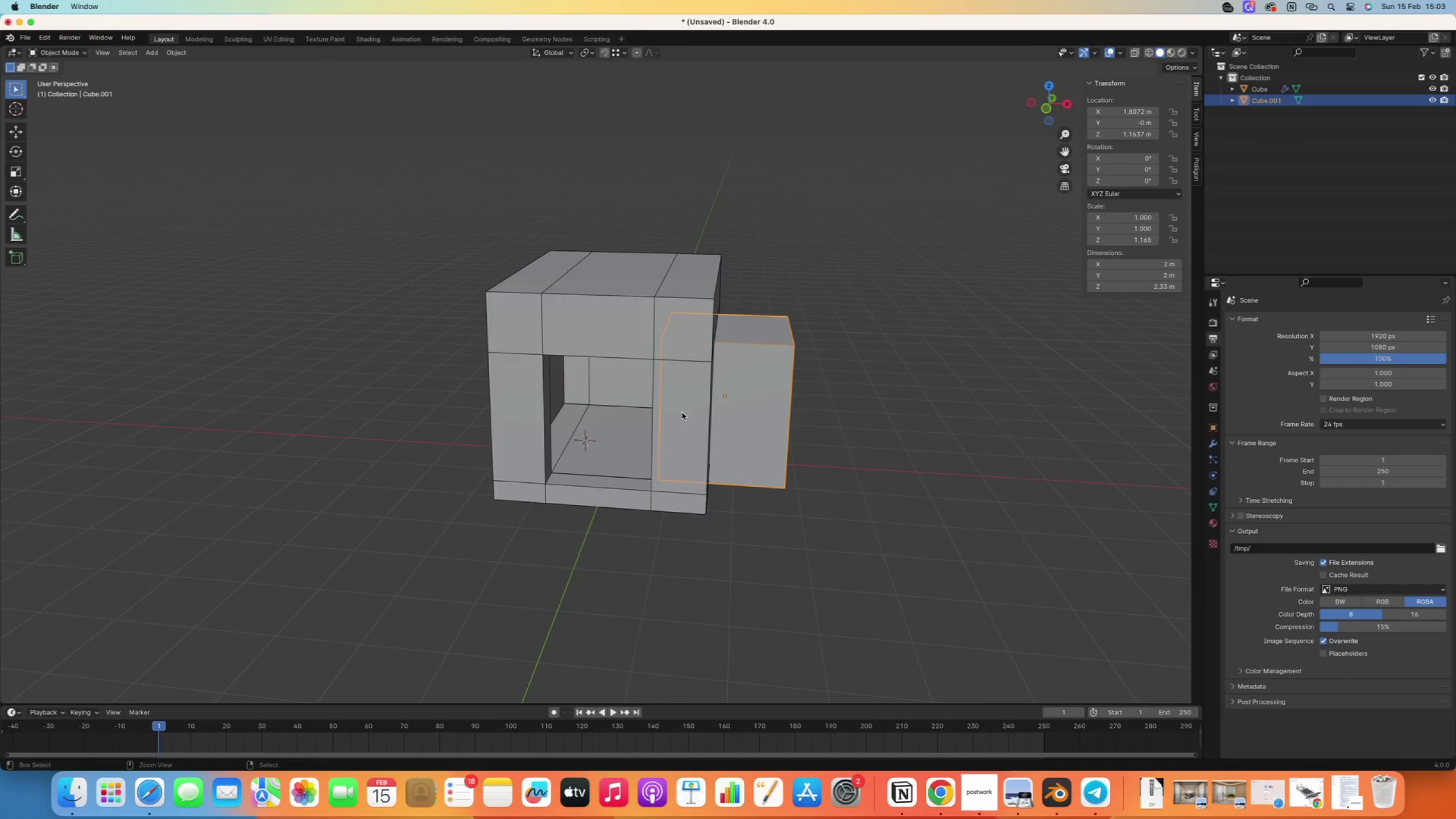 
key(Control+Z)
 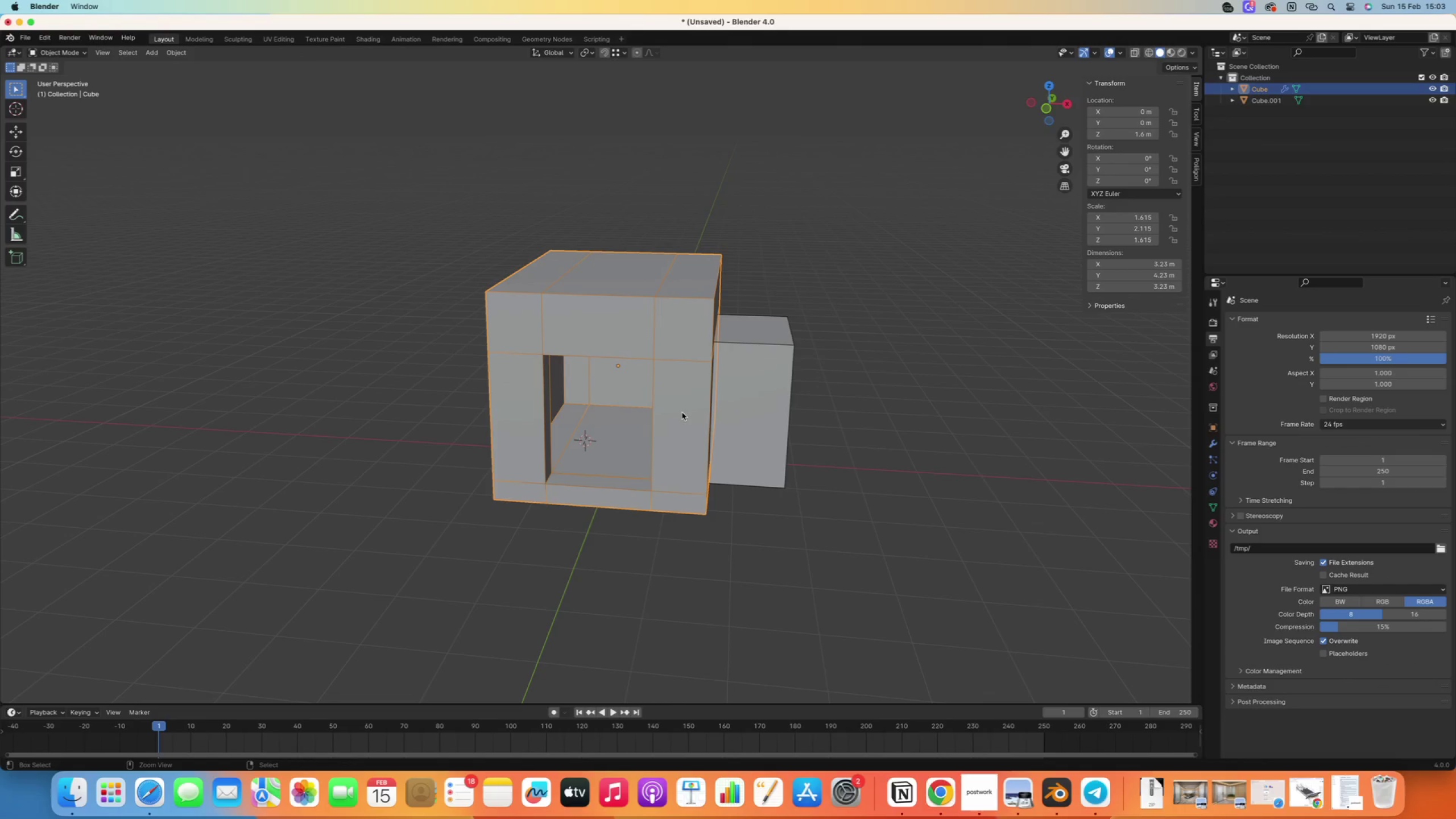 
key(Control+Z)
 